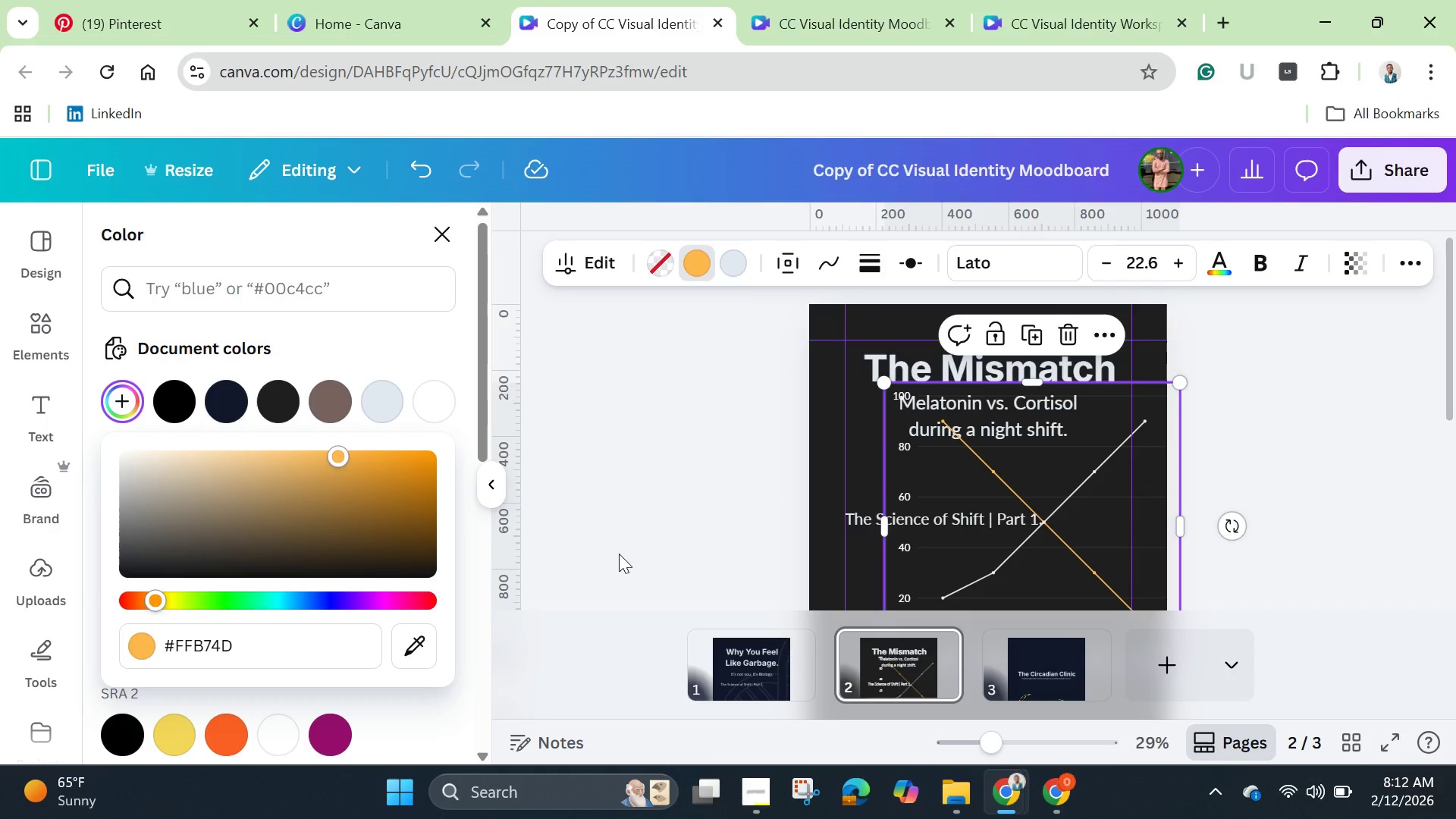 
left_click([642, 497])
 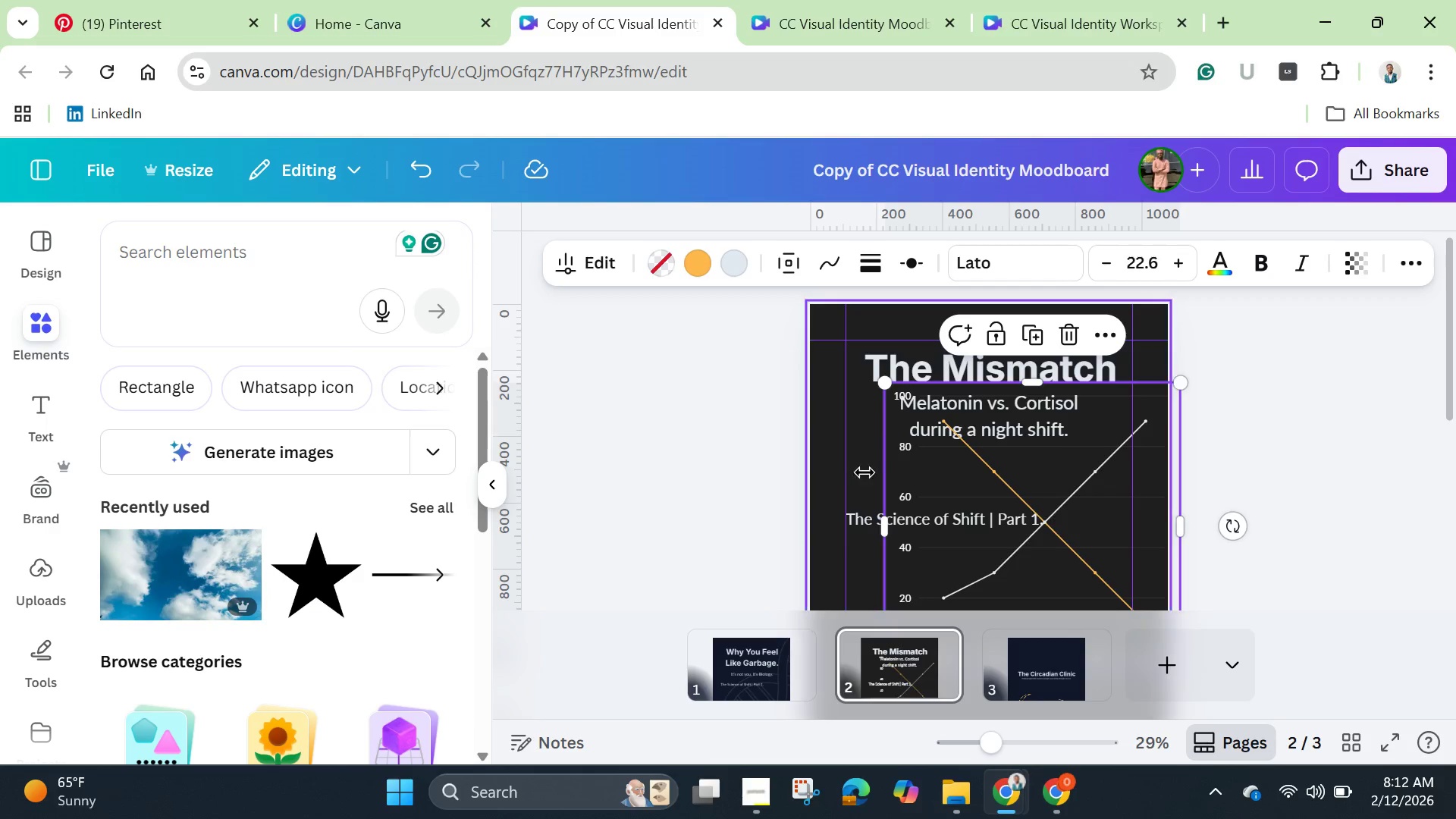 
left_click([864, 520])
 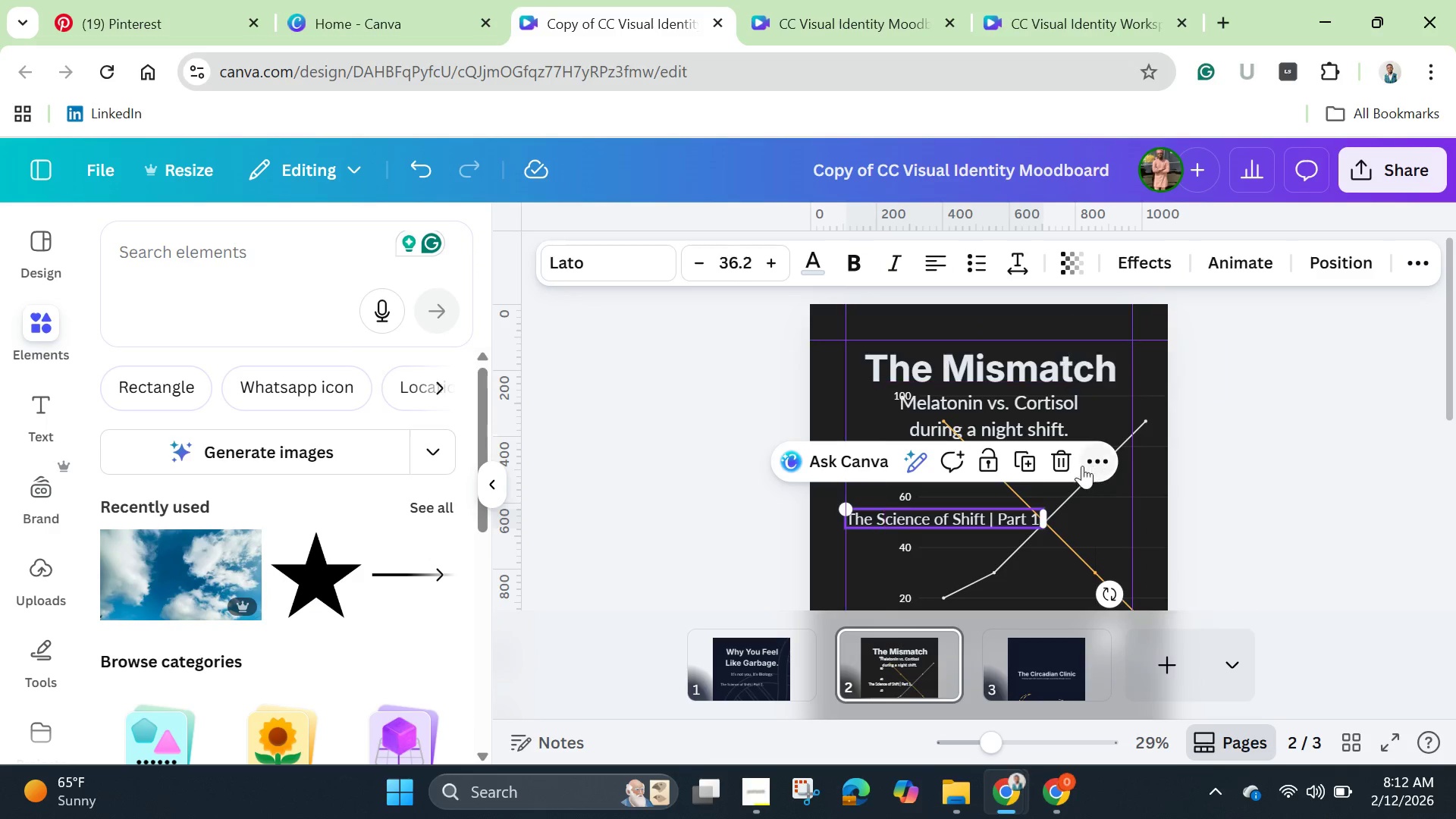 
left_click([1075, 461])
 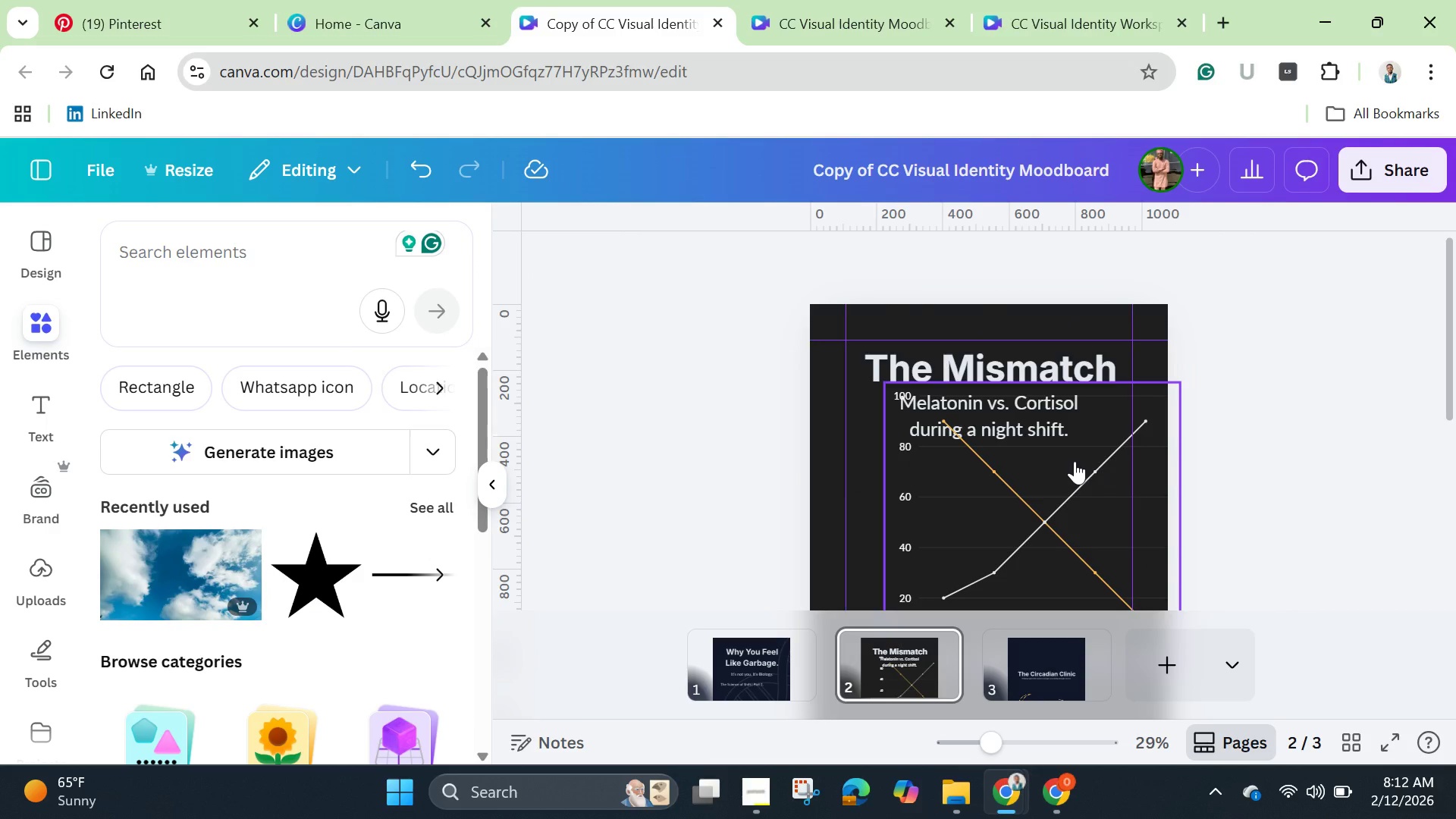 
scroll: coordinate [1075, 461], scroll_direction: down, amount: 2.0
 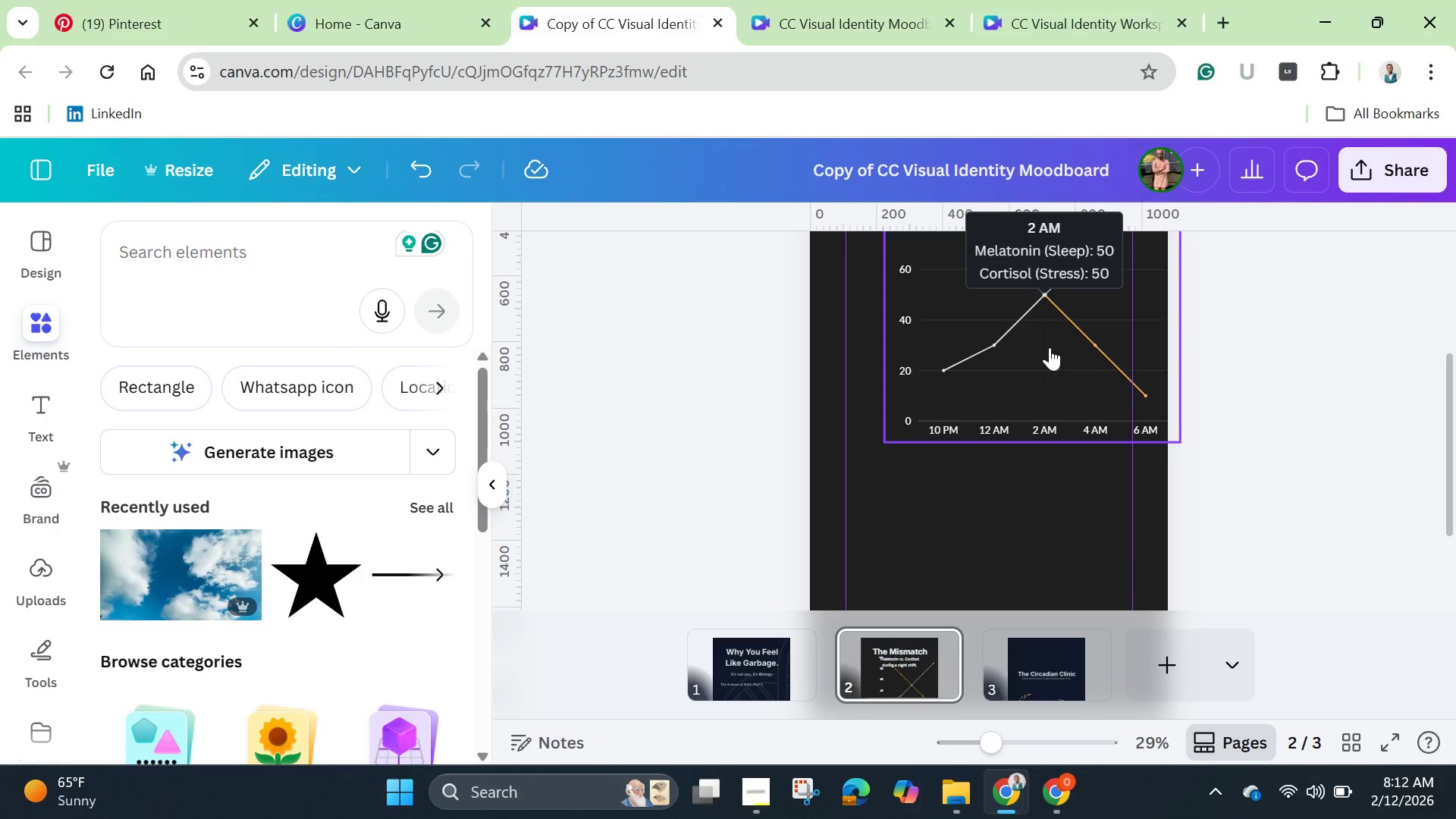 
left_click_drag(start_coordinate=[1050, 347], to_coordinate=[1003, 459])
 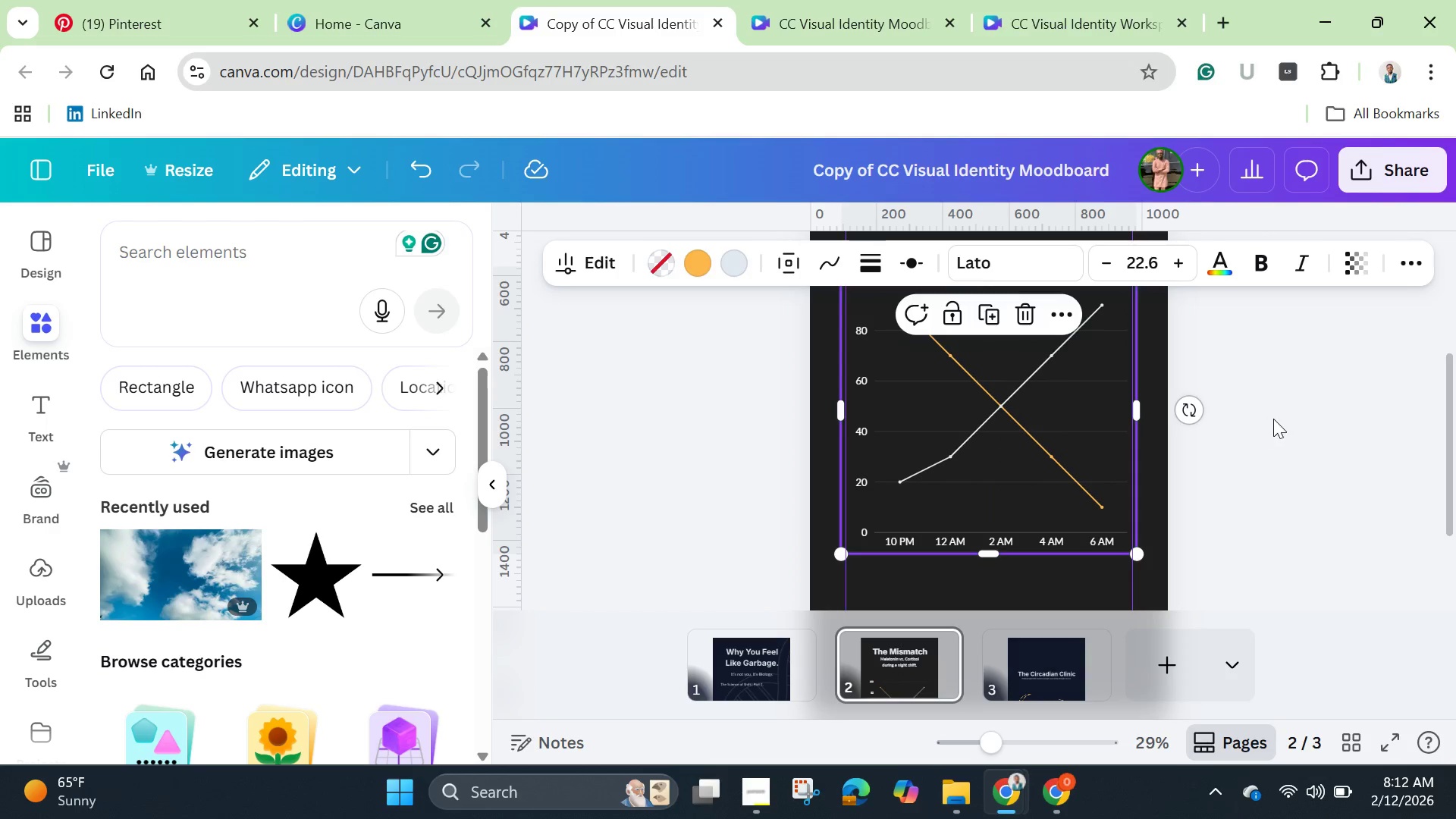 
left_click([1273, 419])
 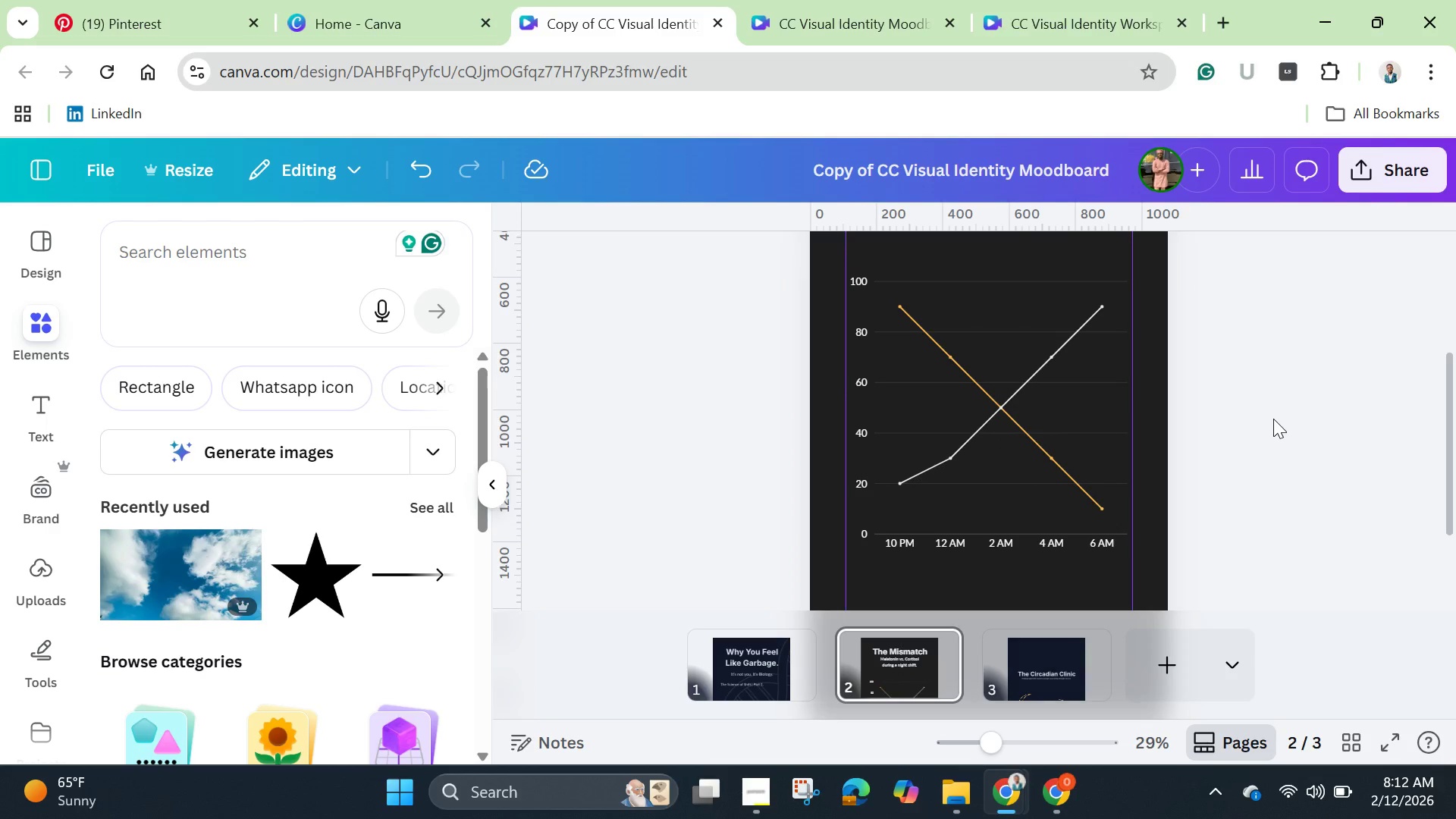 
scroll: coordinate [1273, 419], scroll_direction: up, amount: 3.0
 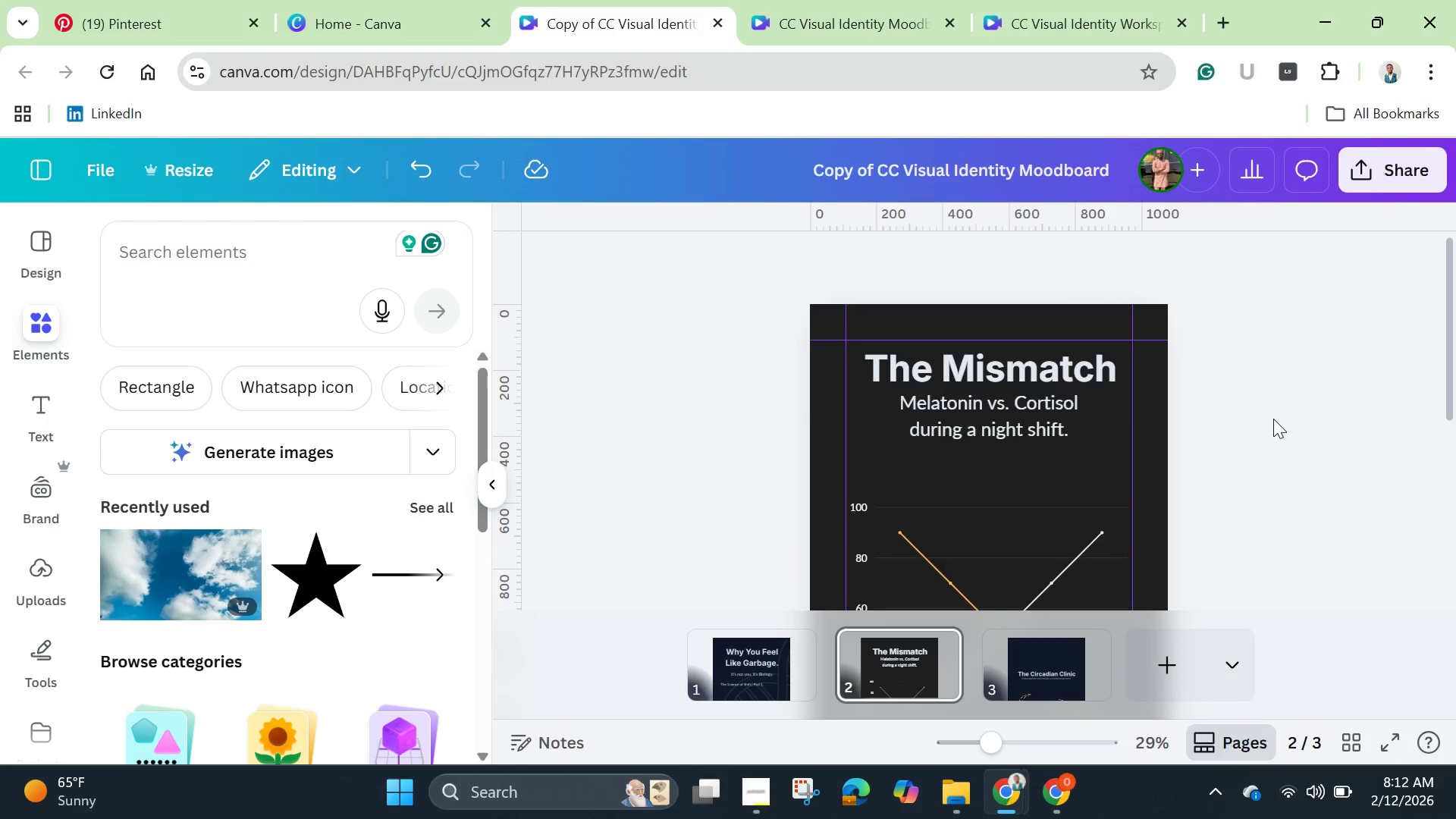 
scroll: coordinate [1273, 419], scroll_direction: down, amount: 2.0
 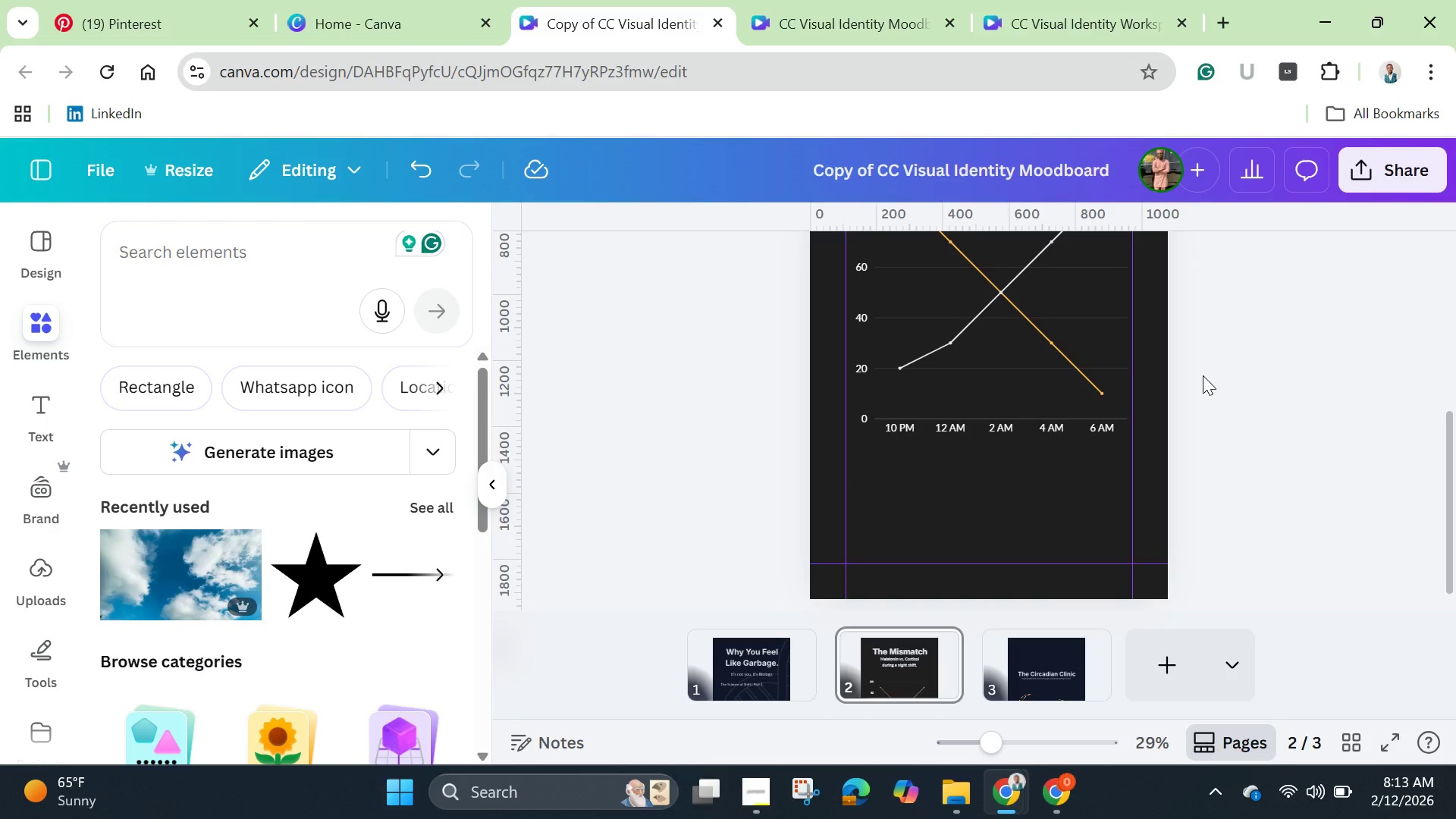 
wait(12.91)
 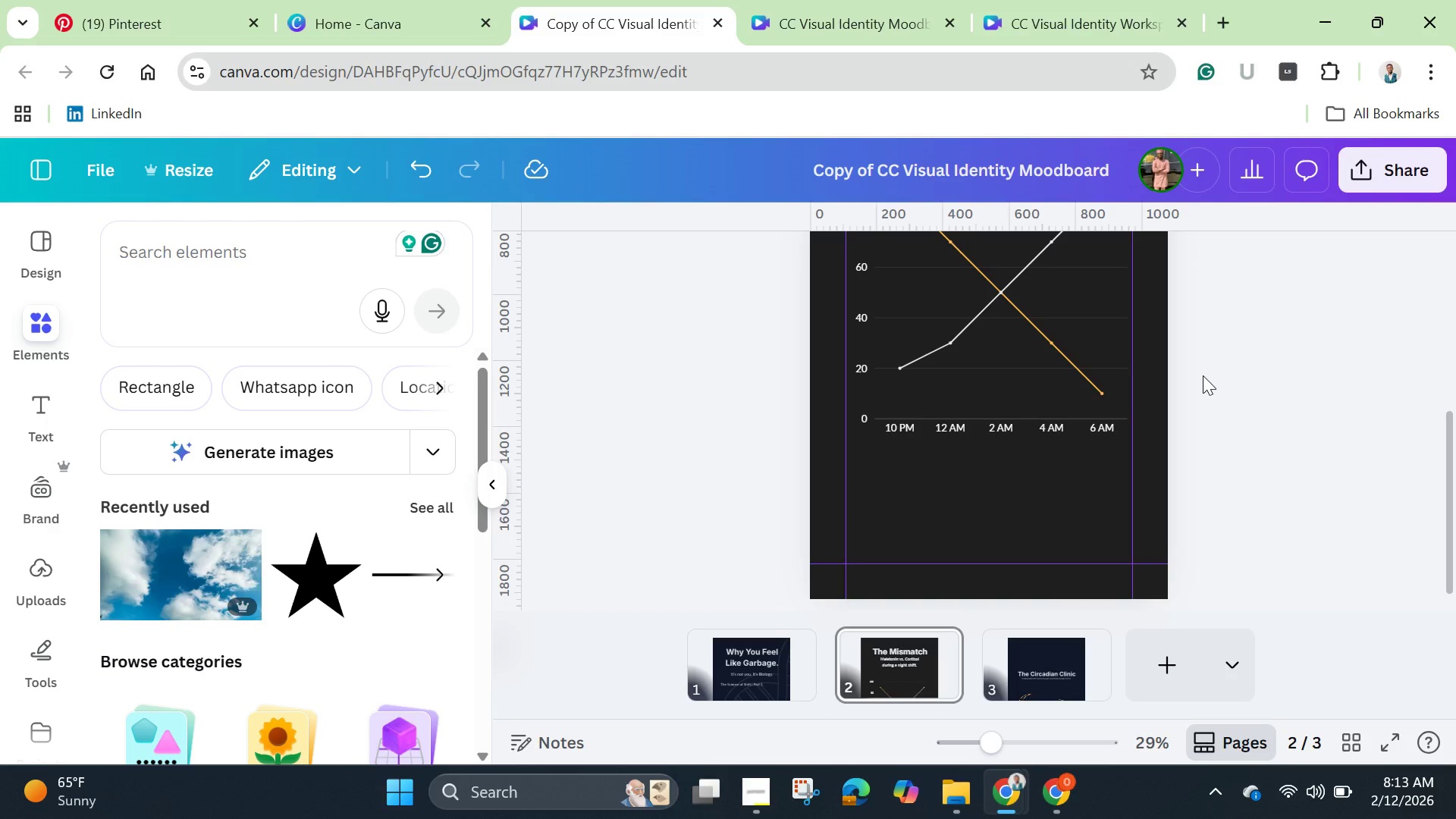 
left_click_drag(start_coordinate=[984, 745], to_coordinate=[969, 750])
 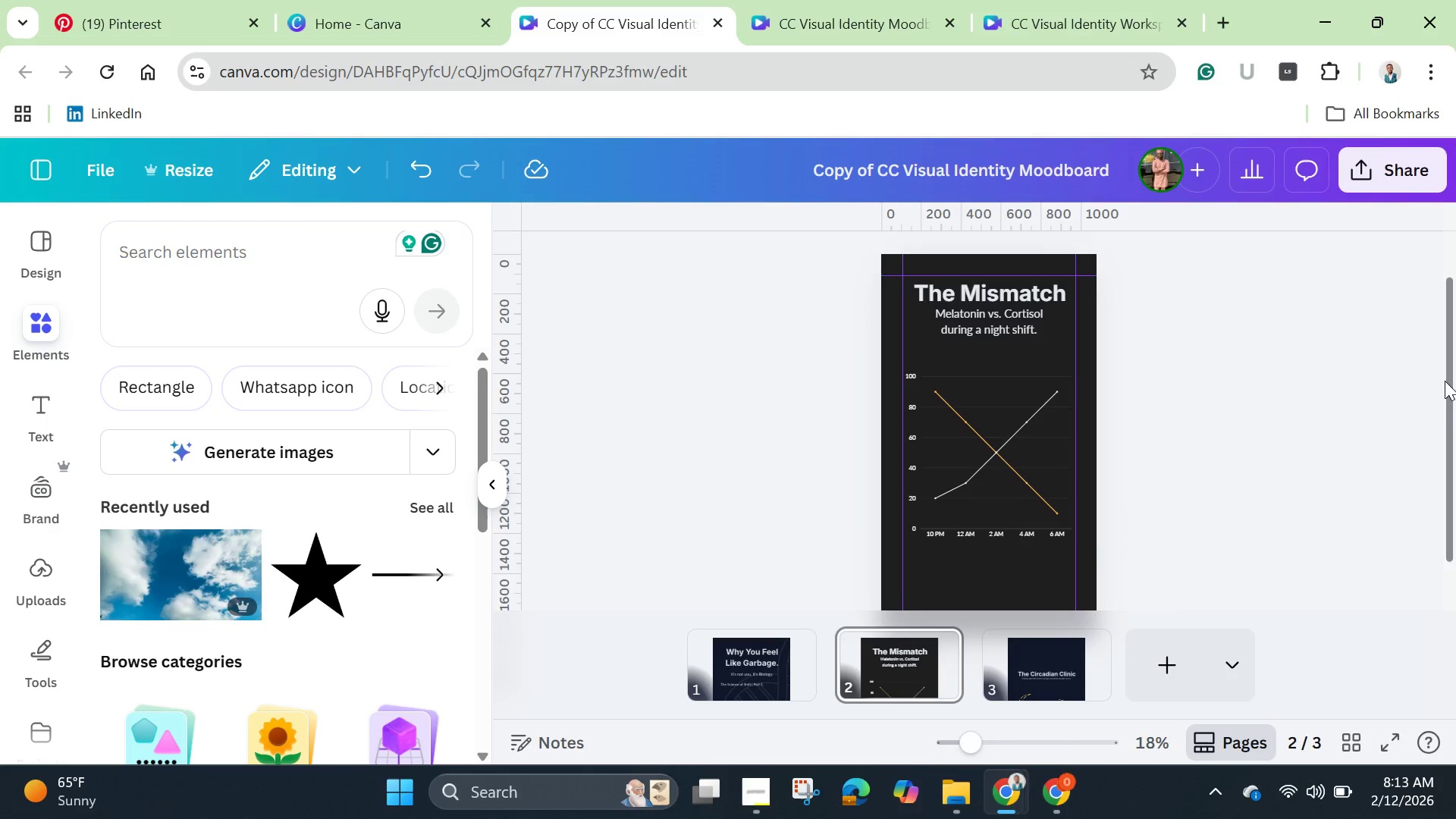 
left_click_drag(start_coordinate=[1446, 383], to_coordinate=[1451, 400])
 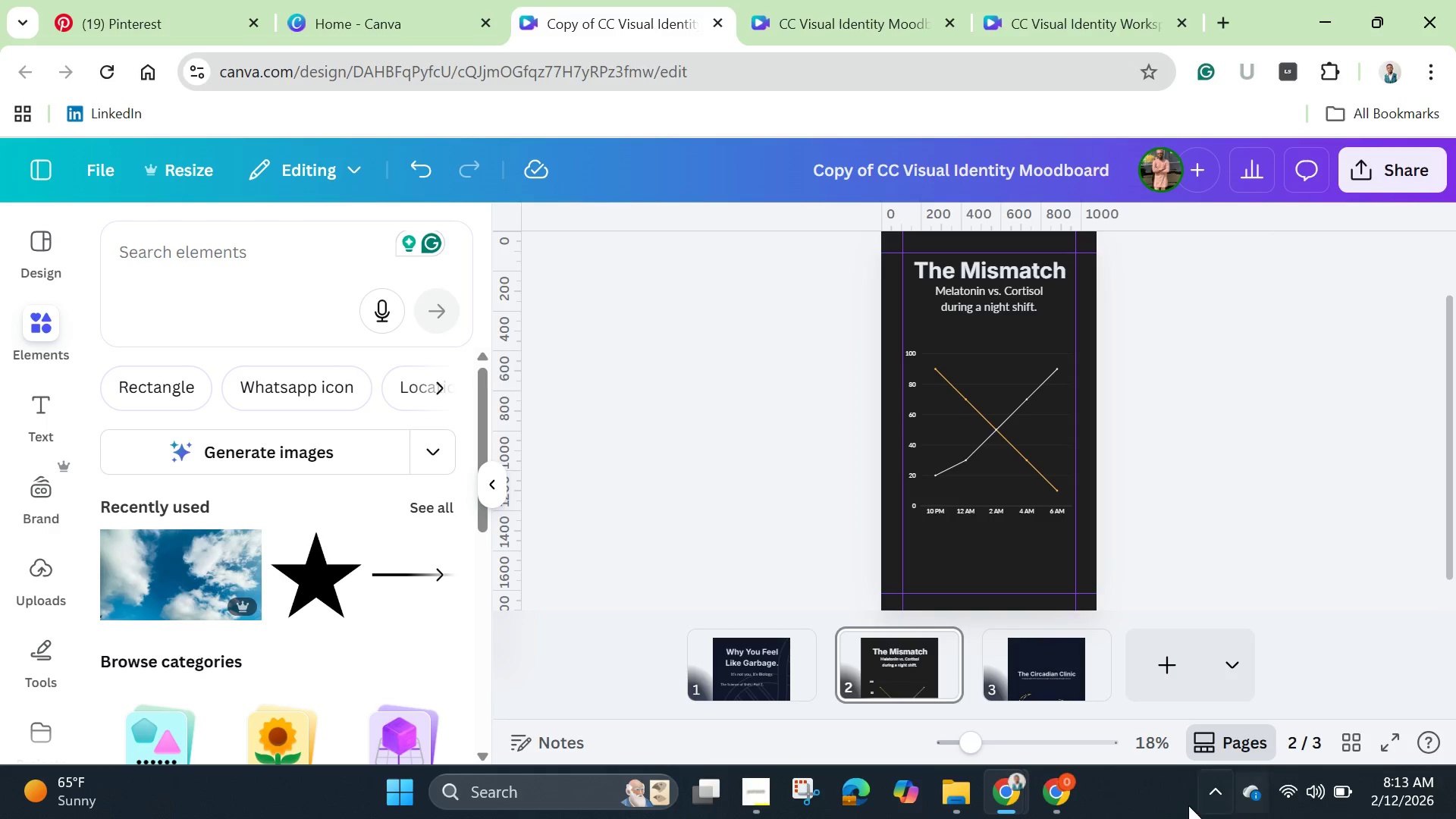 
wait(34.02)
 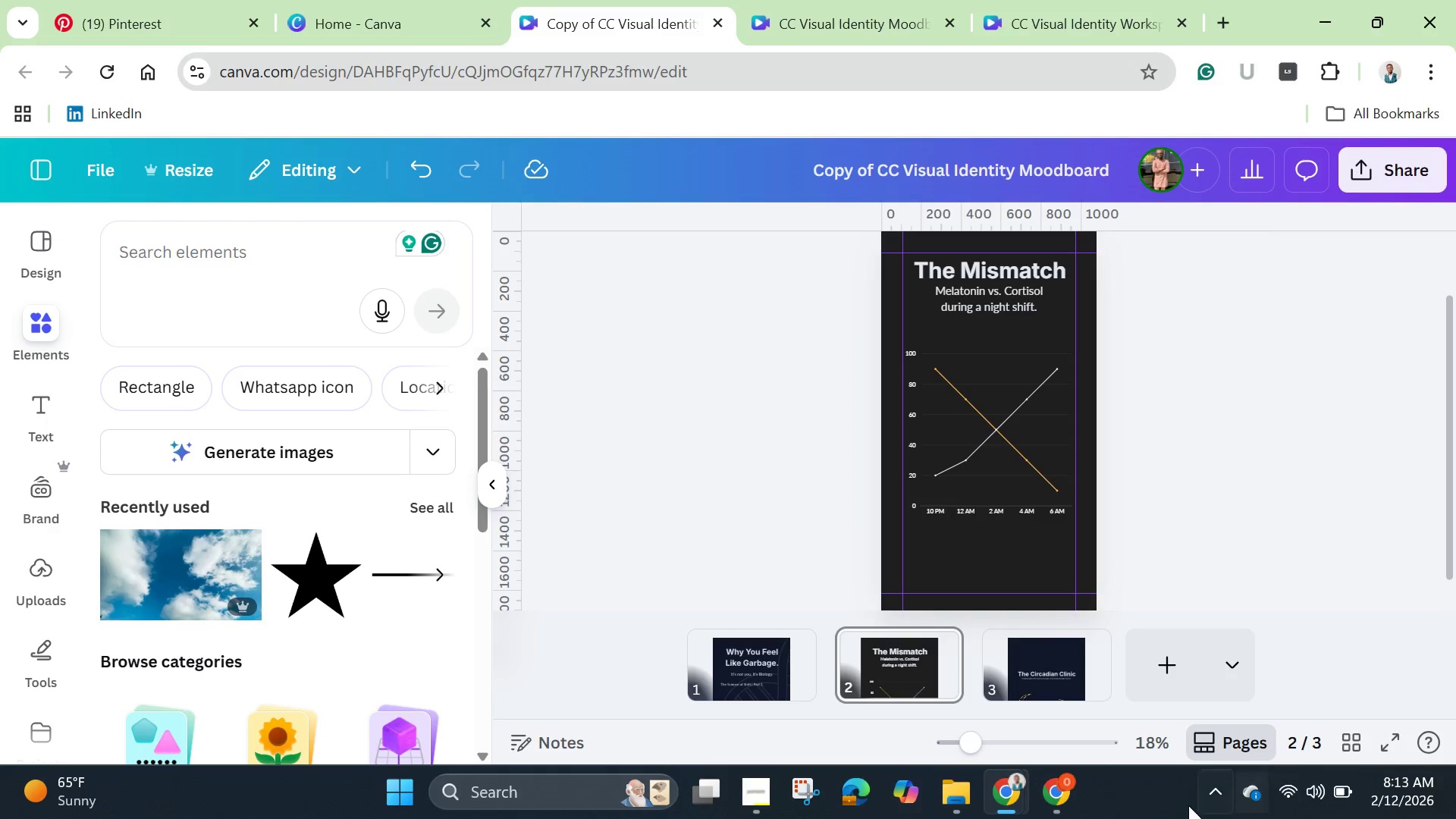 
right_click([745, 679])
 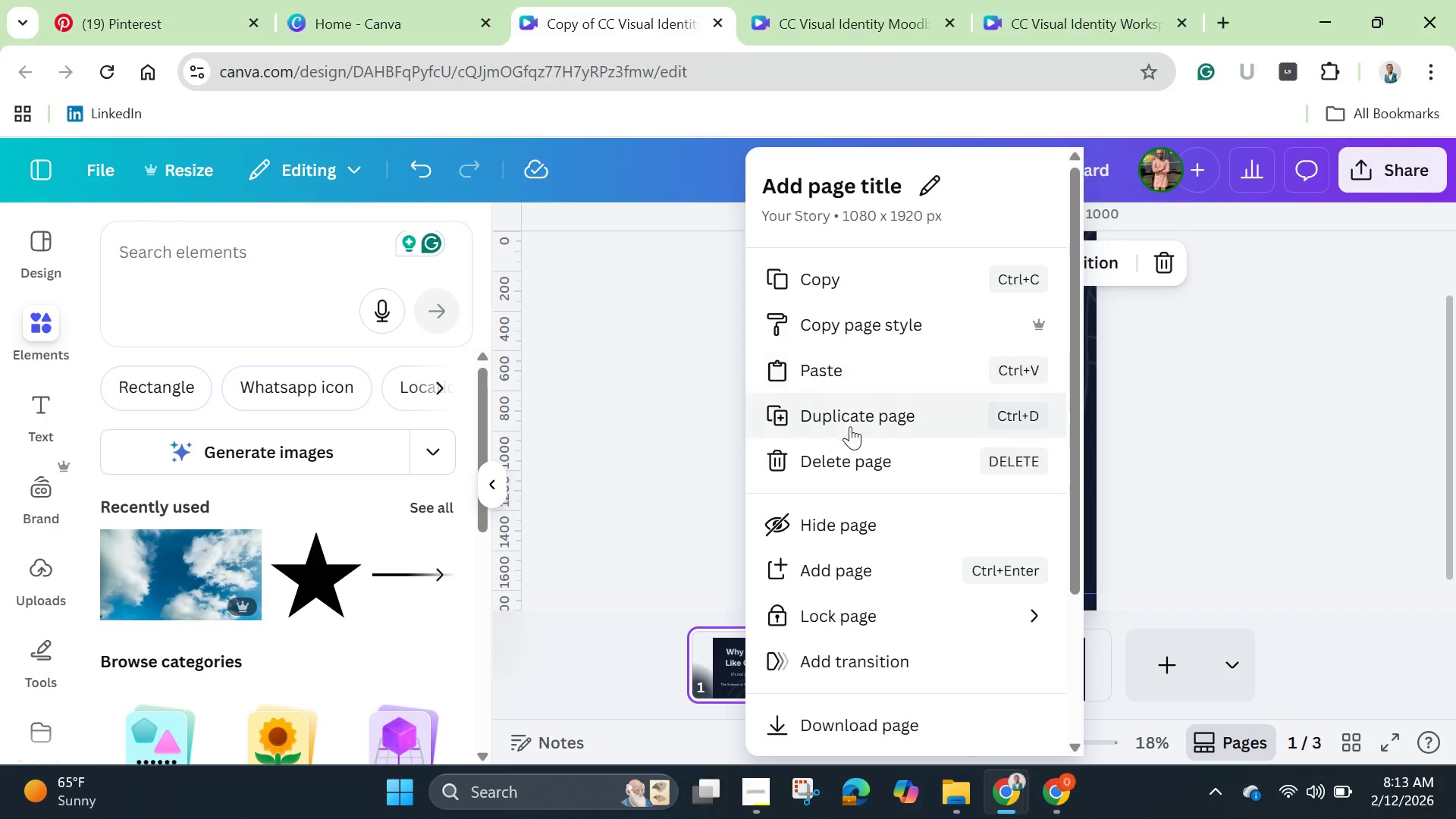 
left_click([850, 426])
 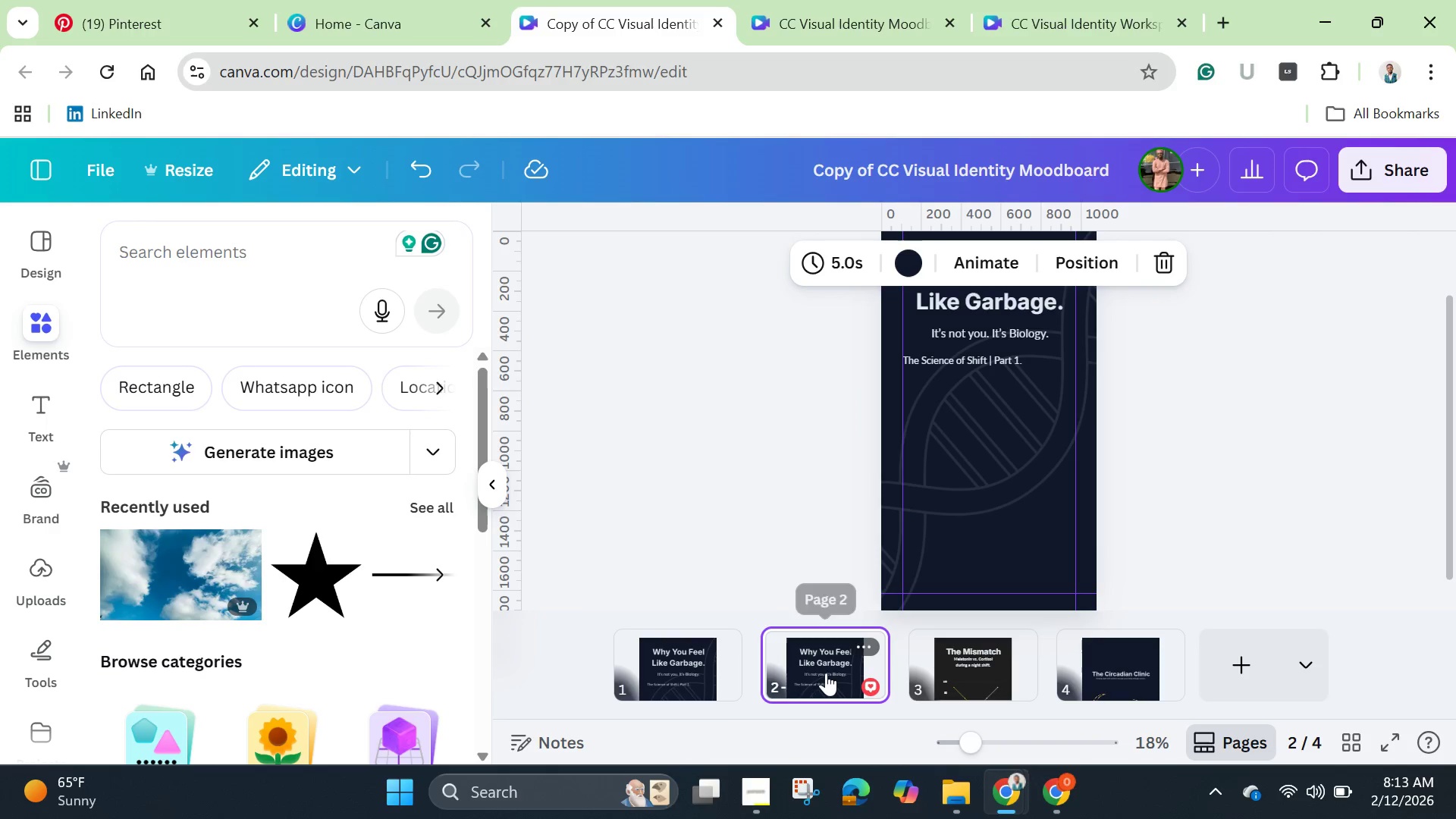 
left_click_drag(start_coordinate=[827, 670], to_coordinate=[1043, 684])
 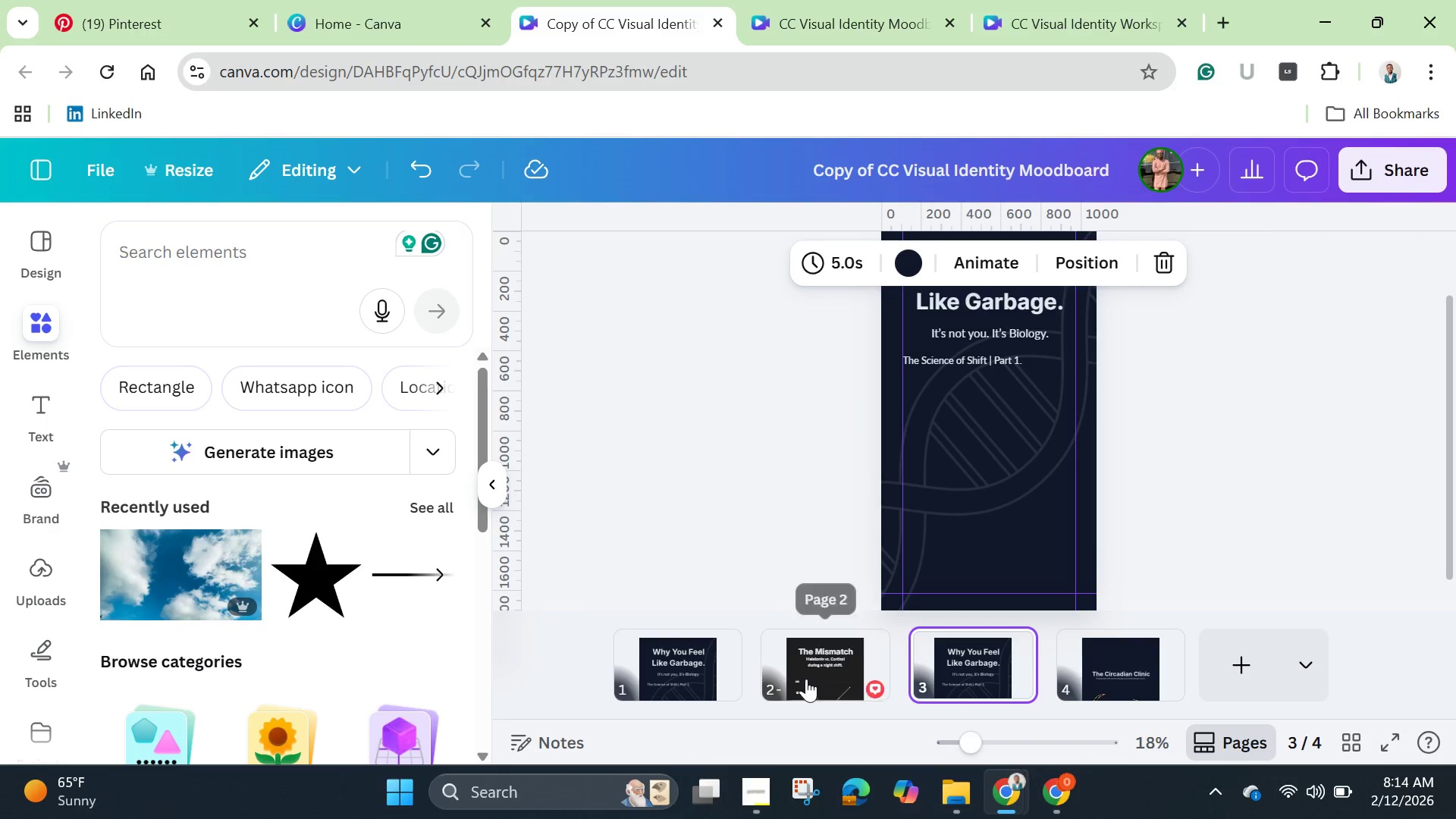 
left_click([808, 672])
 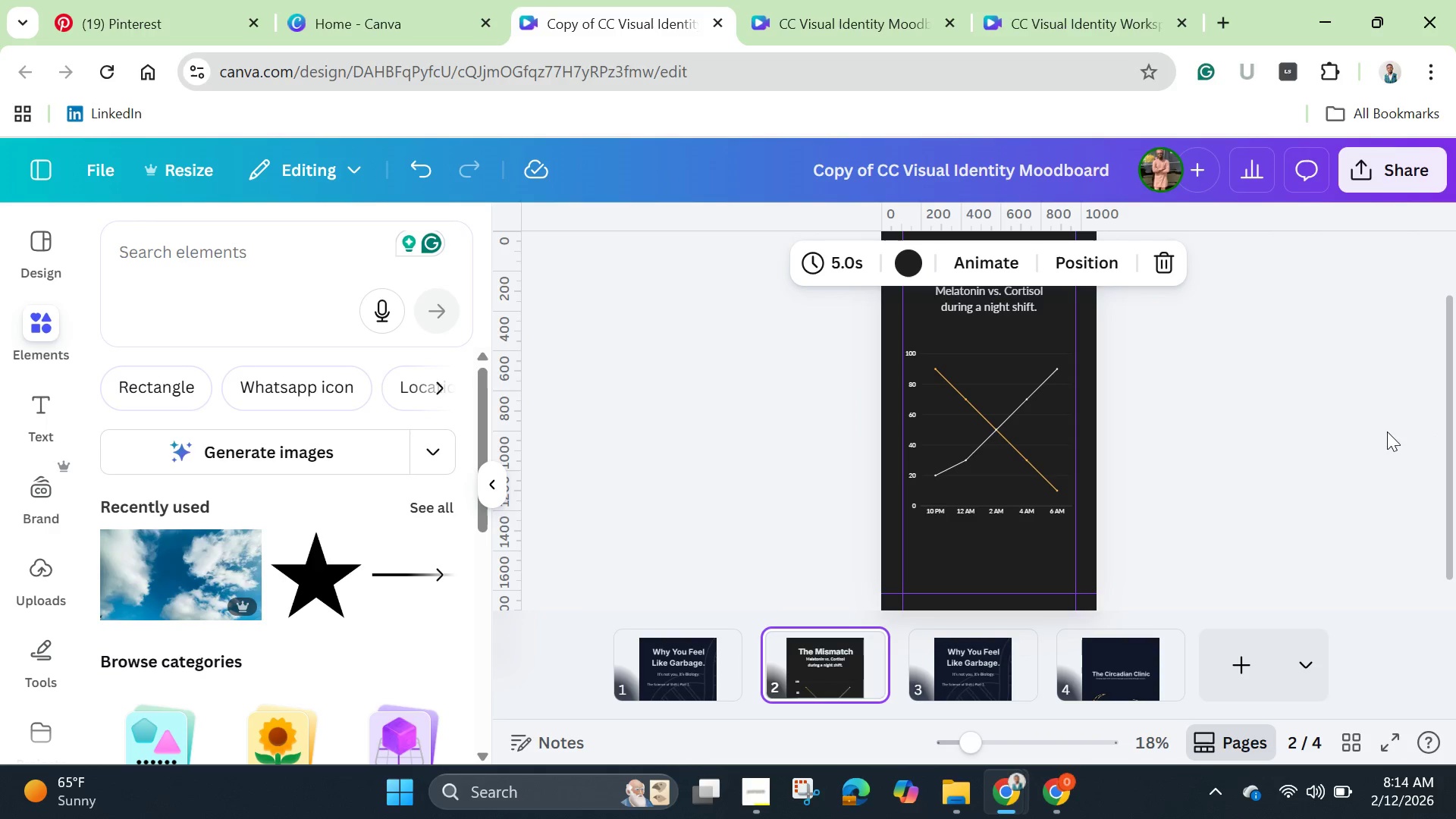 
left_click([1300, 432])
 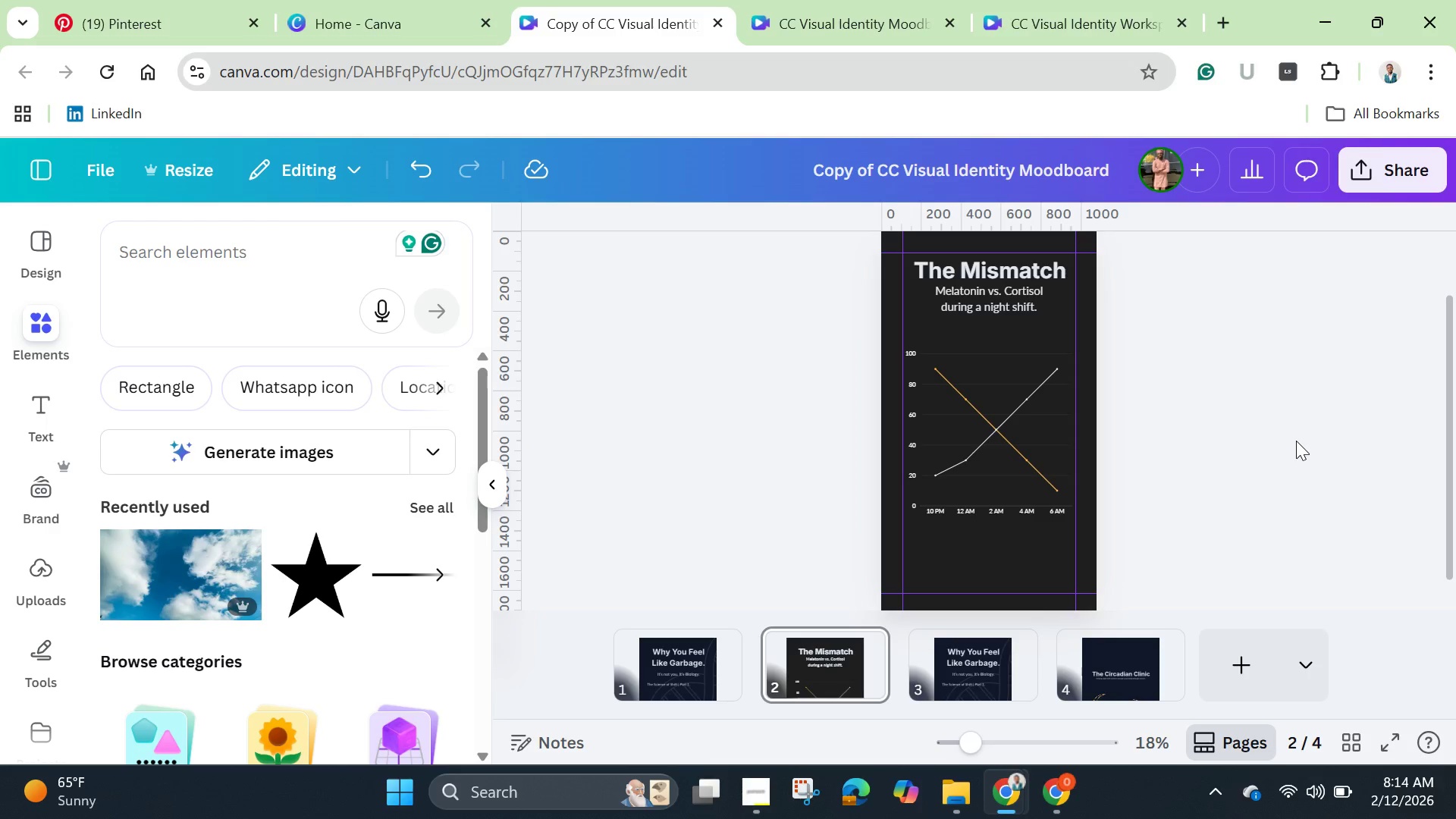 
wait(37.52)
 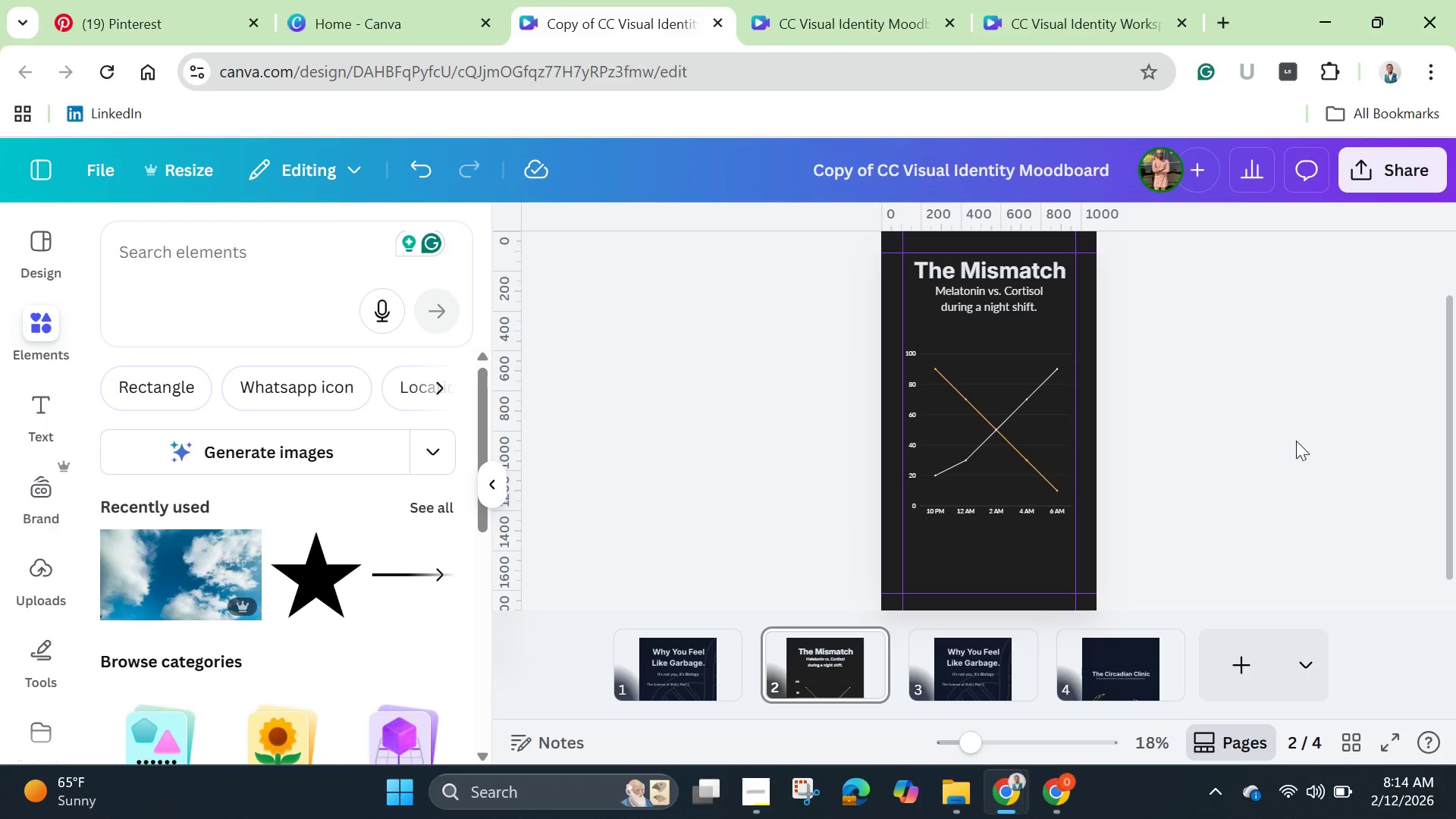 
left_click([271, 240])
 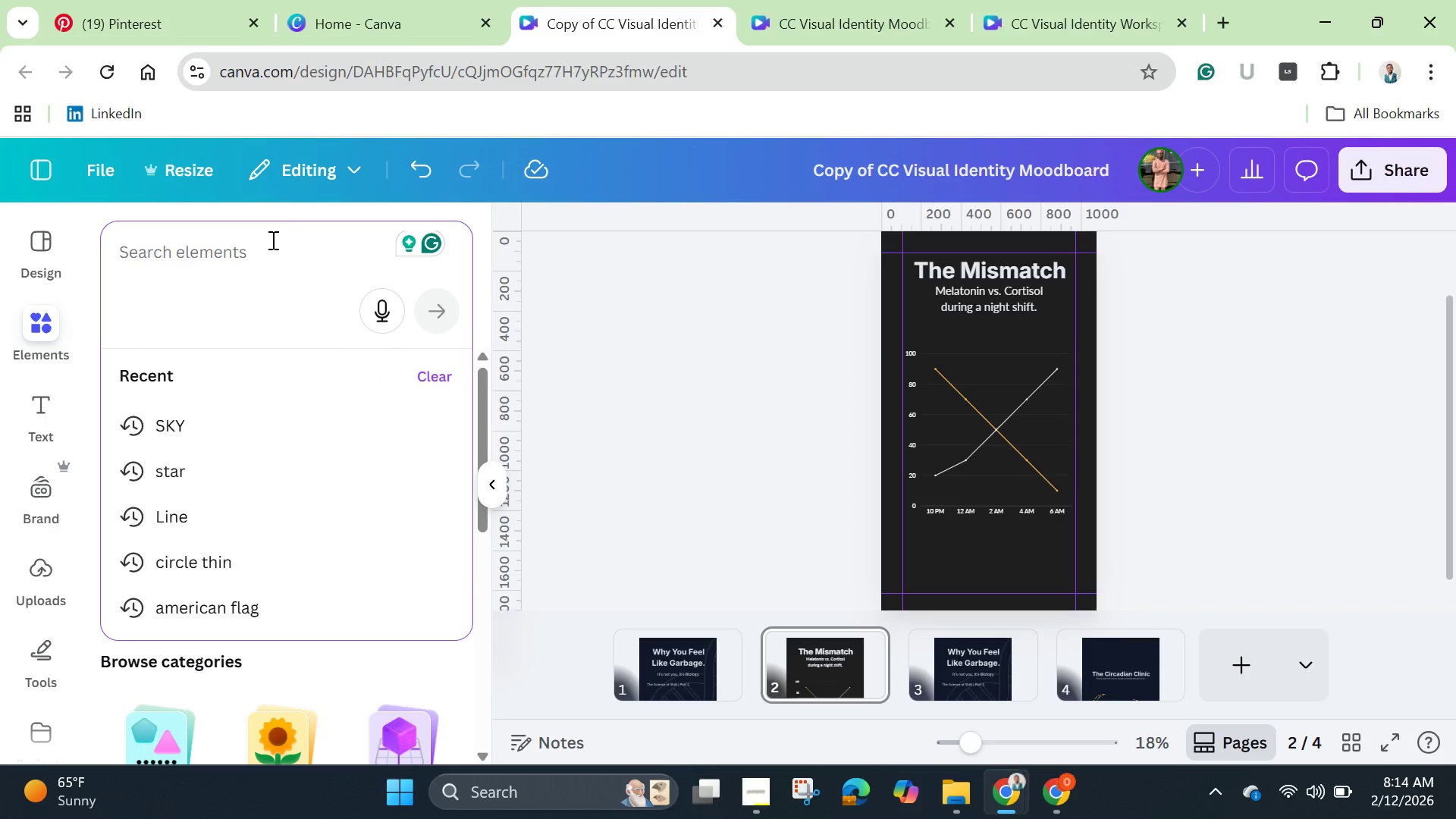 
type(arrow)
 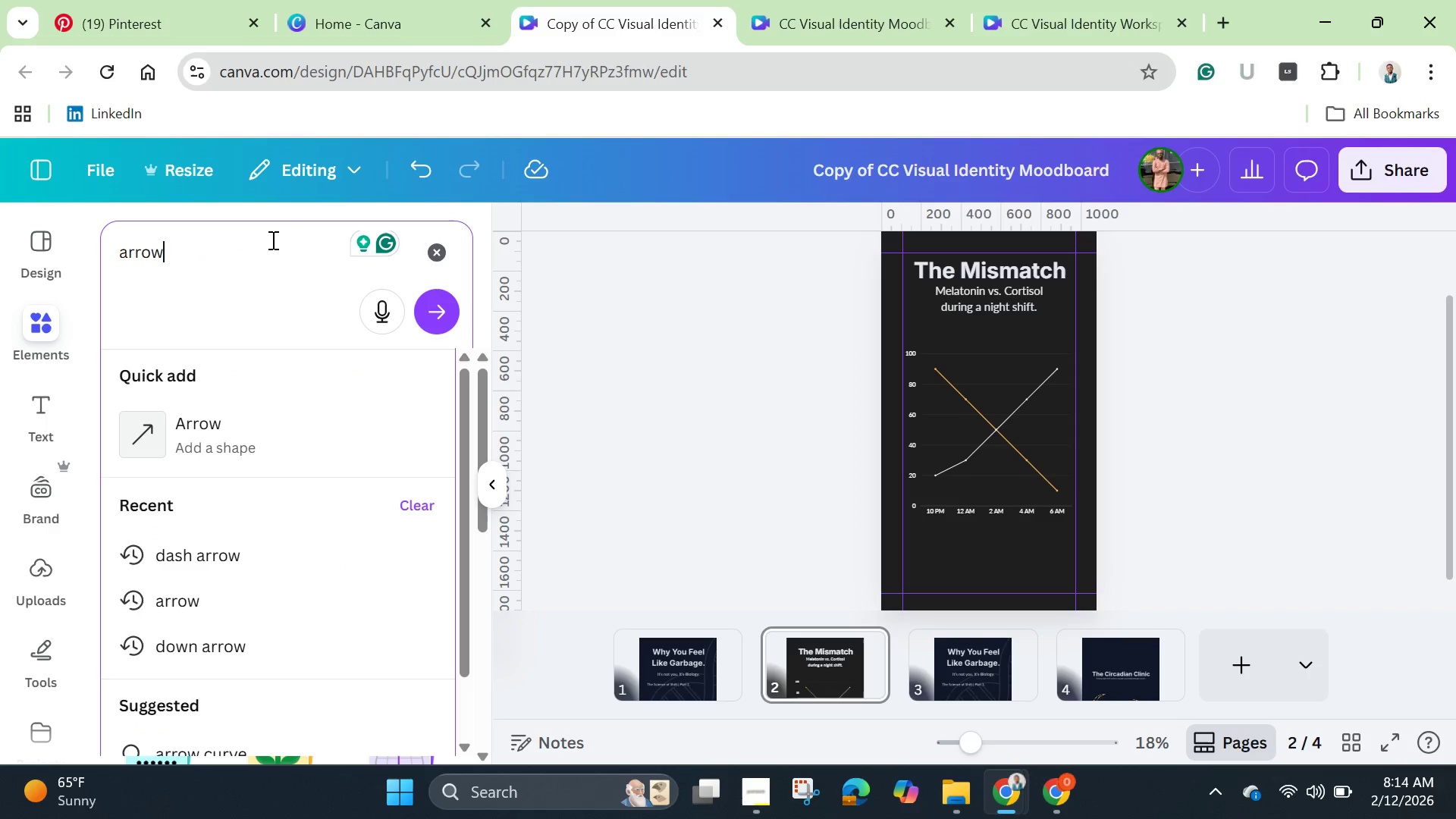 
key(Enter)
 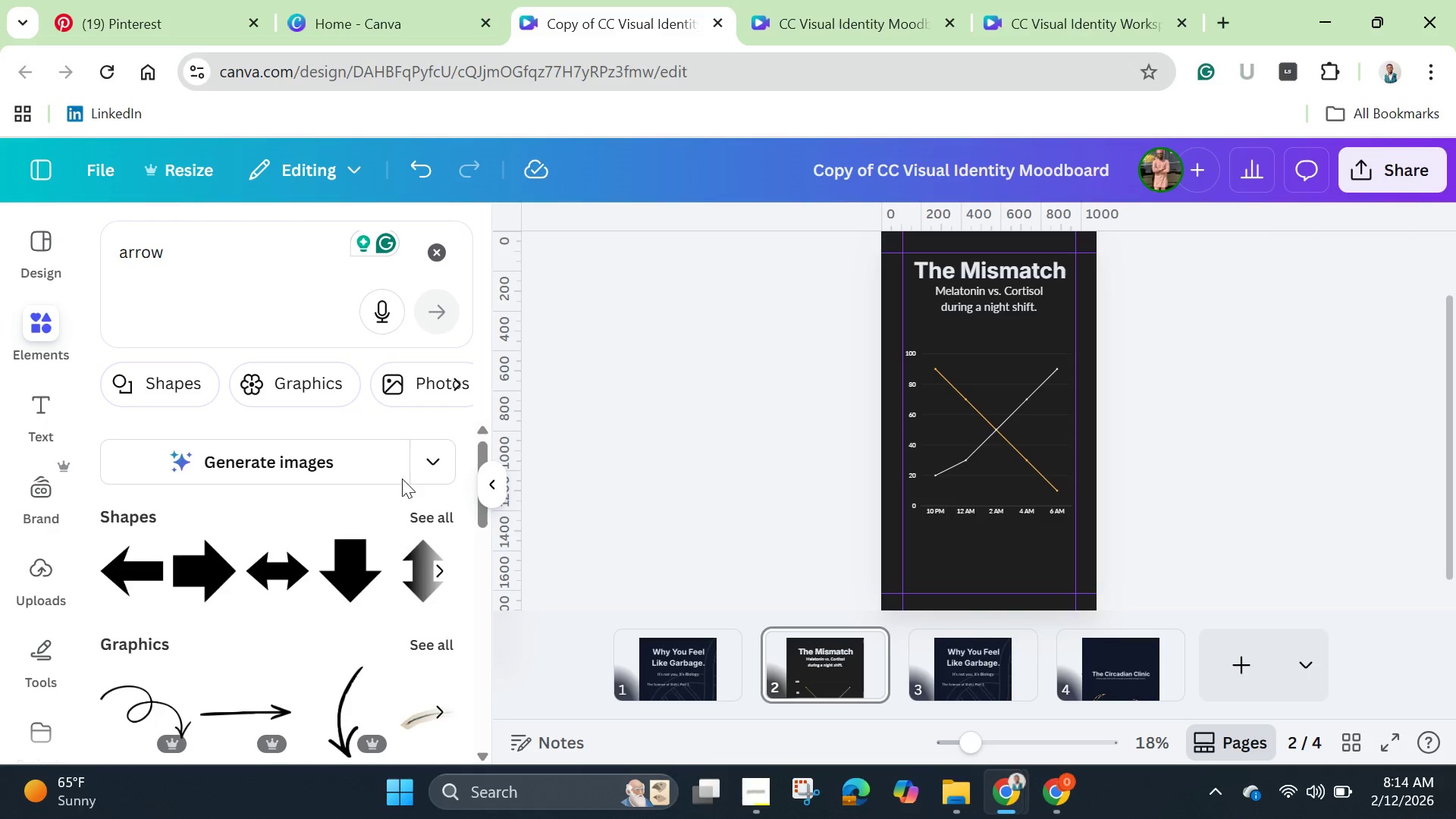 
left_click([251, 714])
 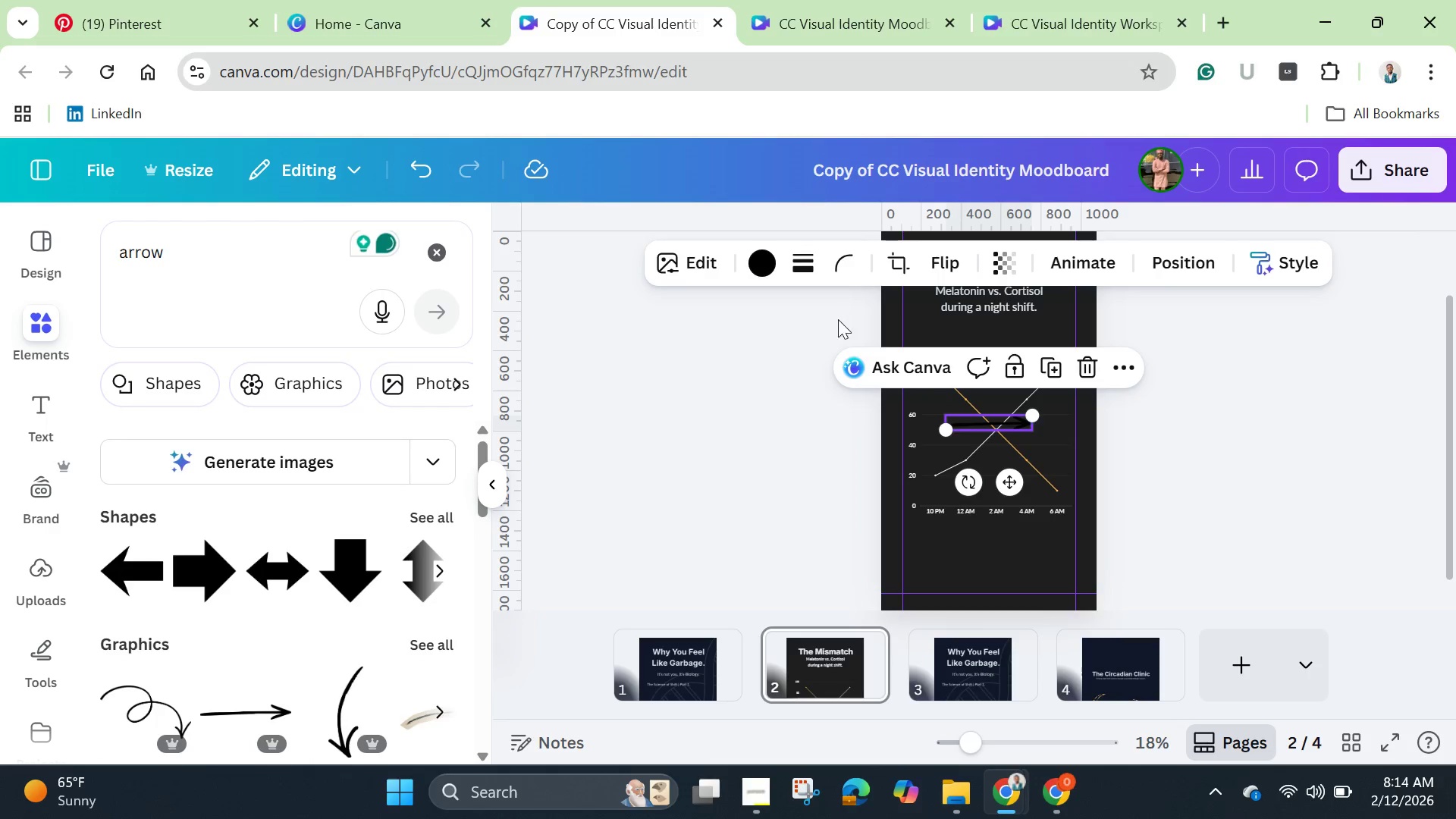 
left_click([770, 264])
 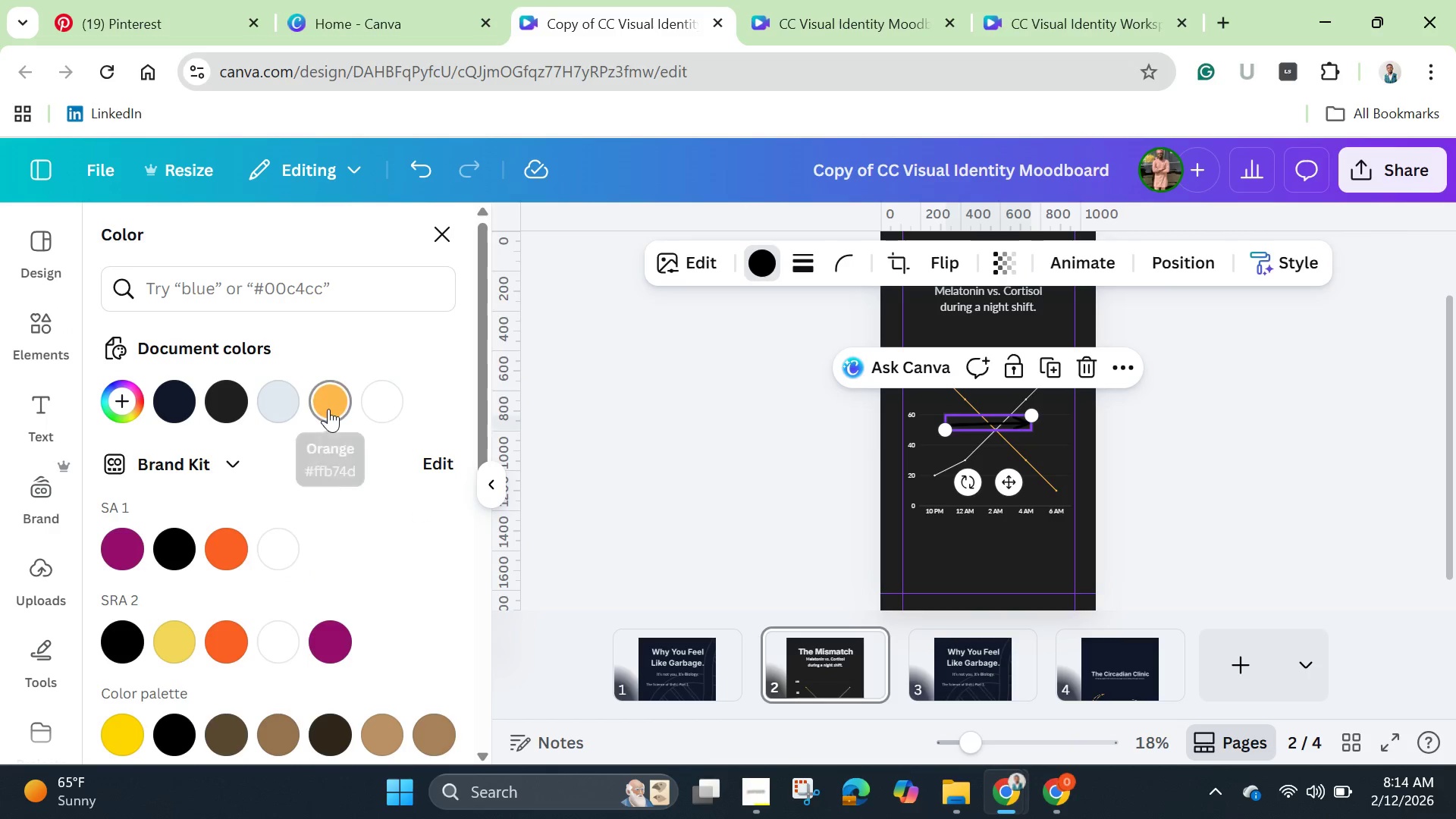 
mouse_move([266, 407])
 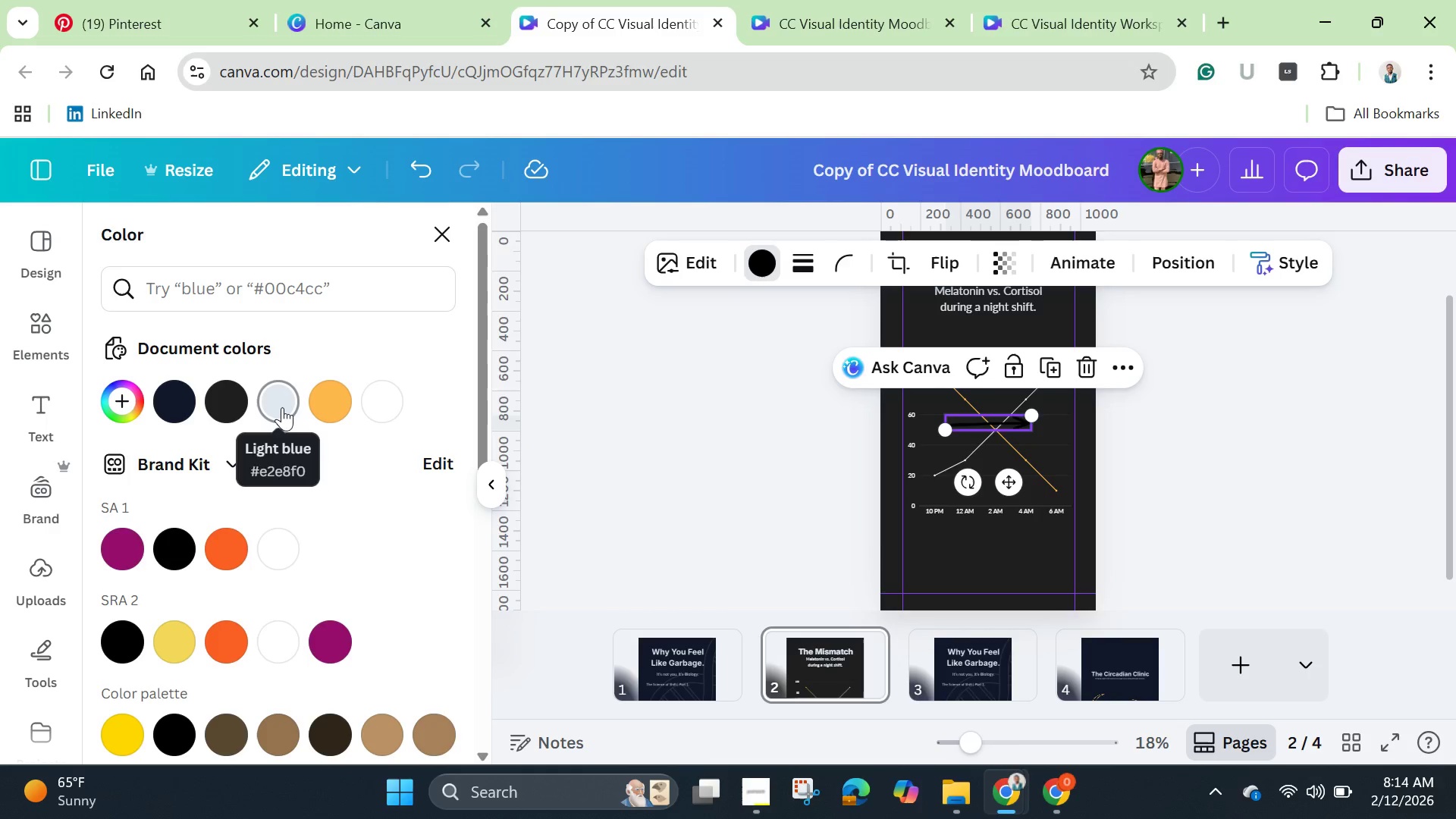 
left_click([282, 407])
 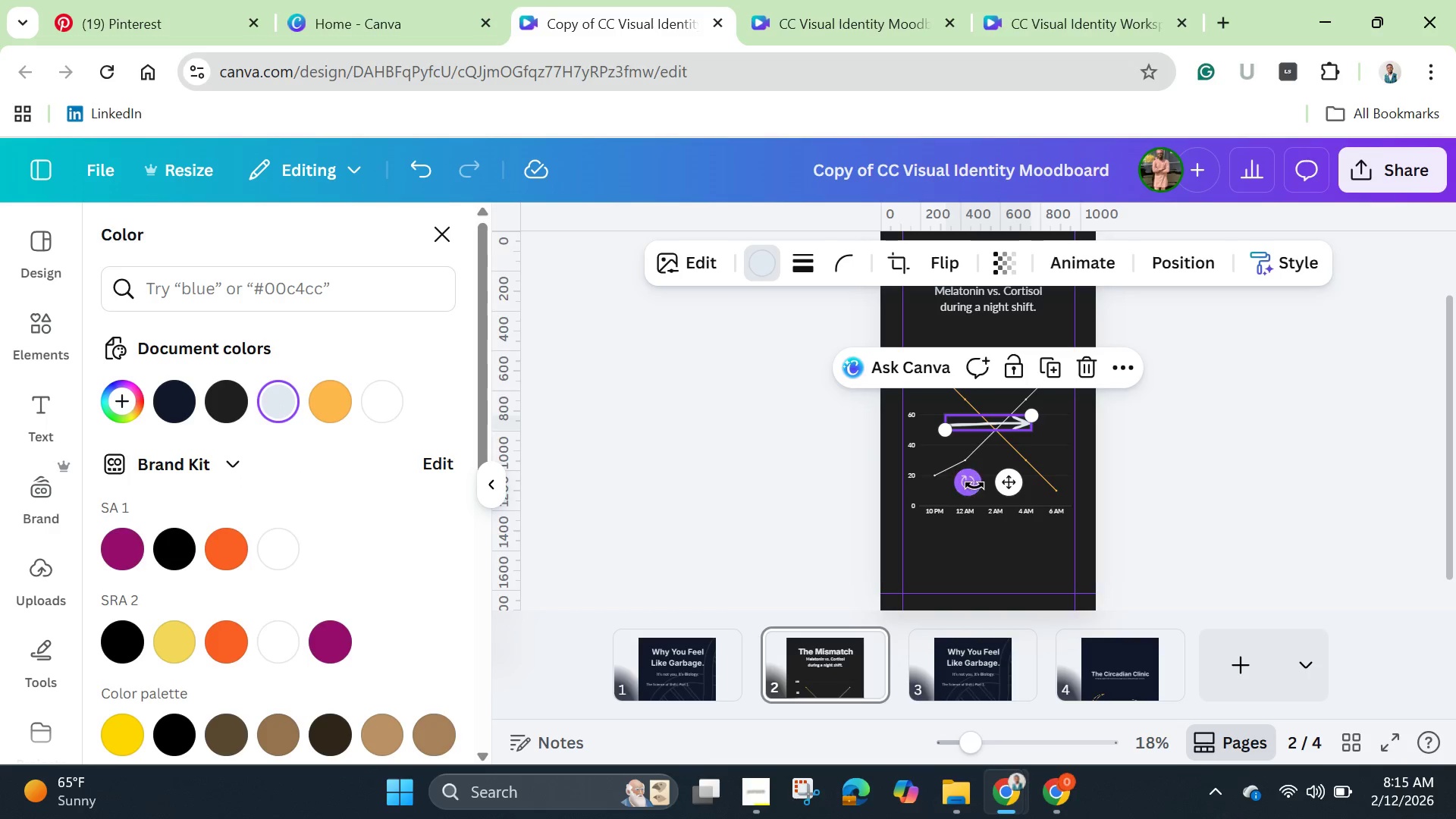 
left_click_drag(start_coordinate=[962, 486], to_coordinate=[992, 516])
 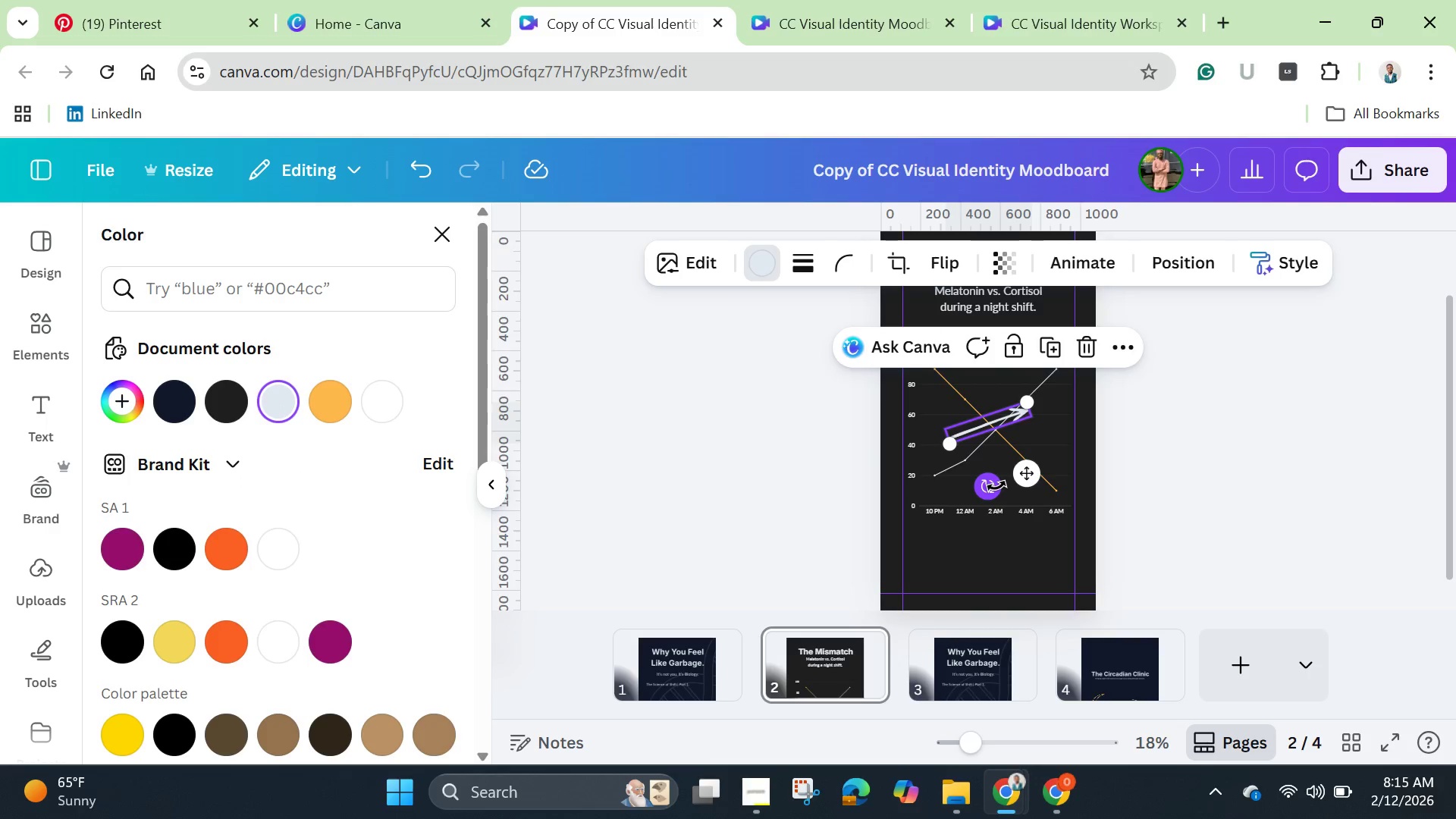 
left_click_drag(start_coordinate=[996, 486], to_coordinate=[1084, 472])
 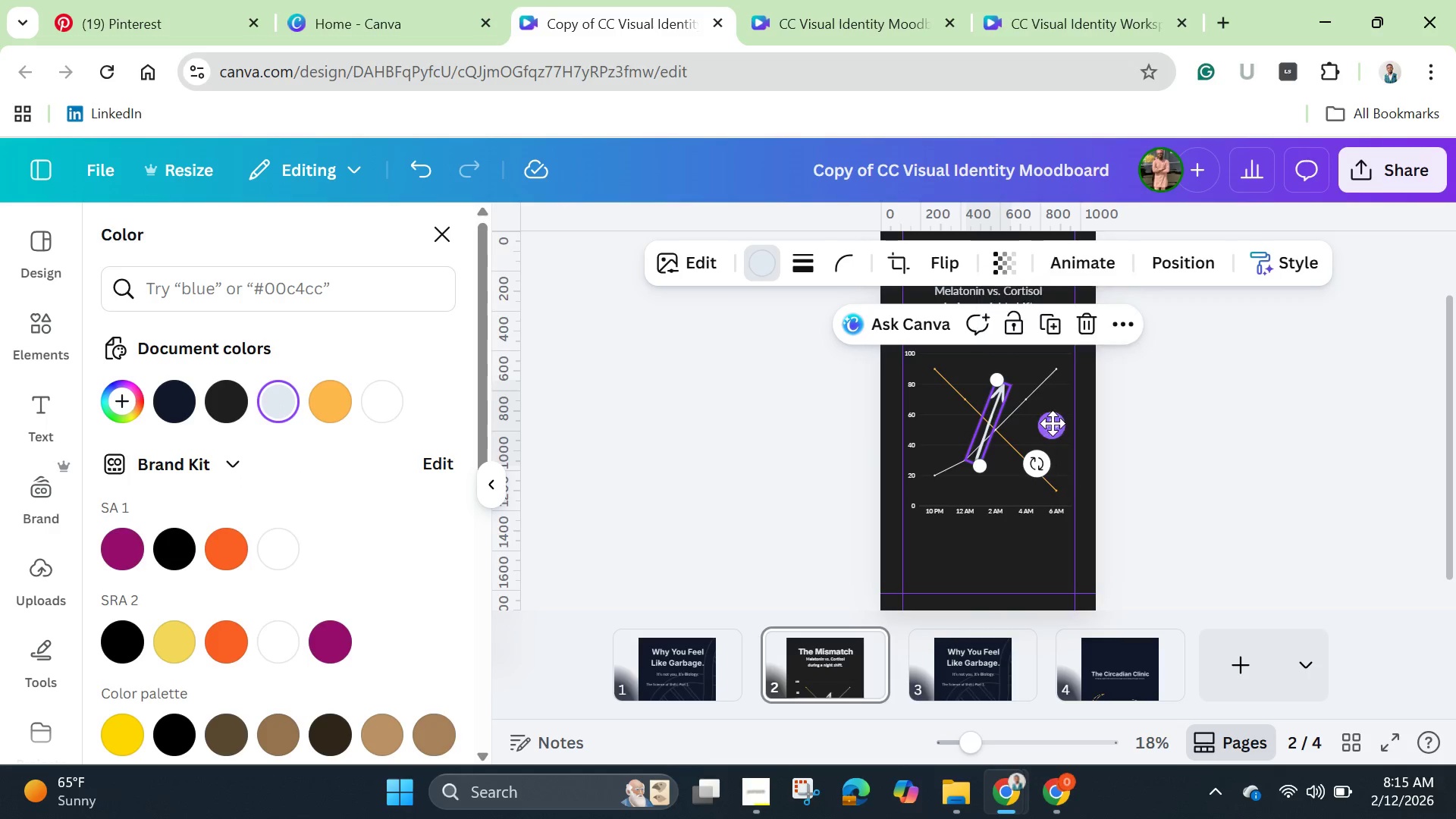 
left_click_drag(start_coordinate=[1052, 422], to_coordinate=[1042, 479])
 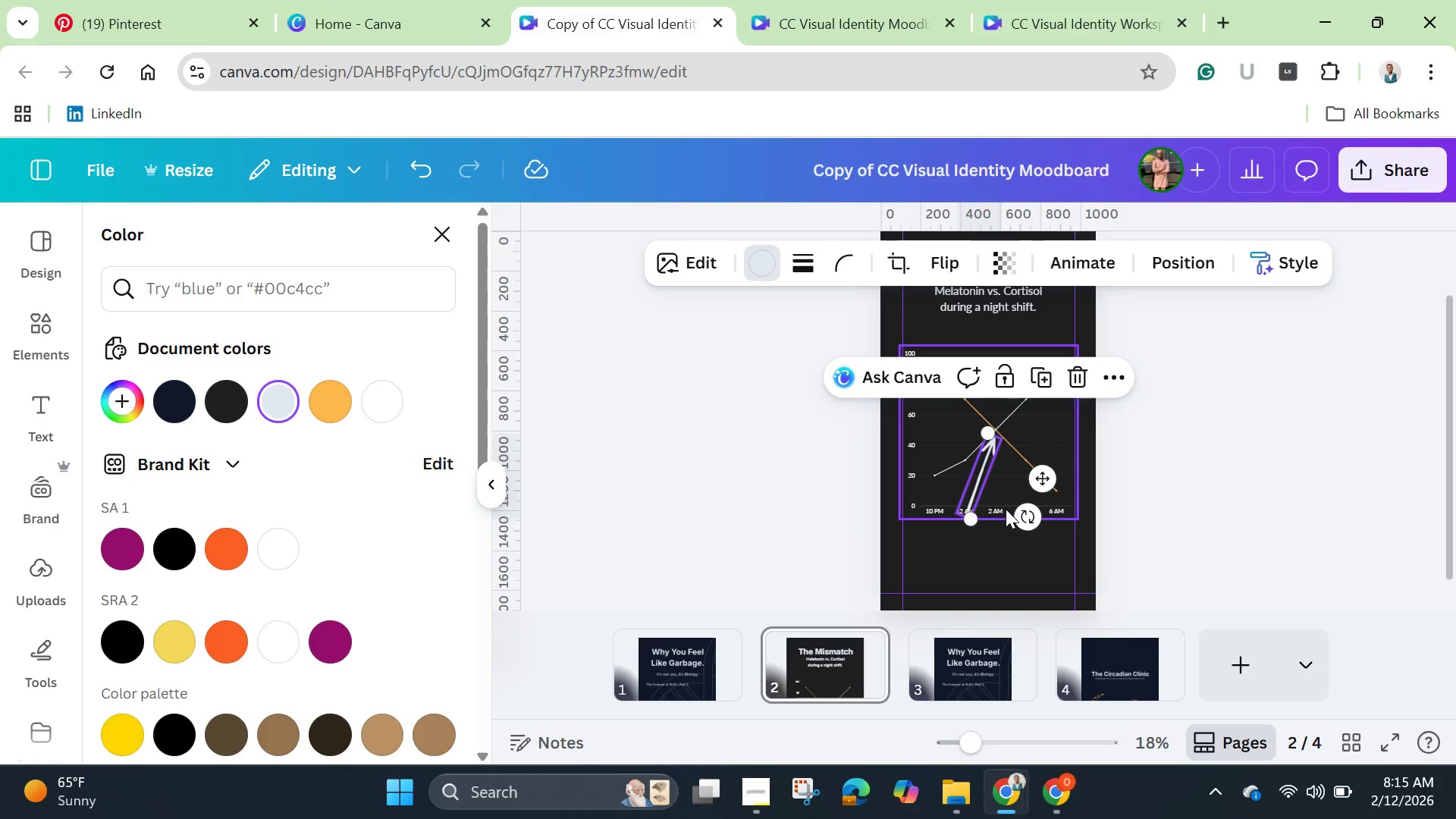 
left_click_drag(start_coordinate=[1029, 516], to_coordinate=[1043, 466])
 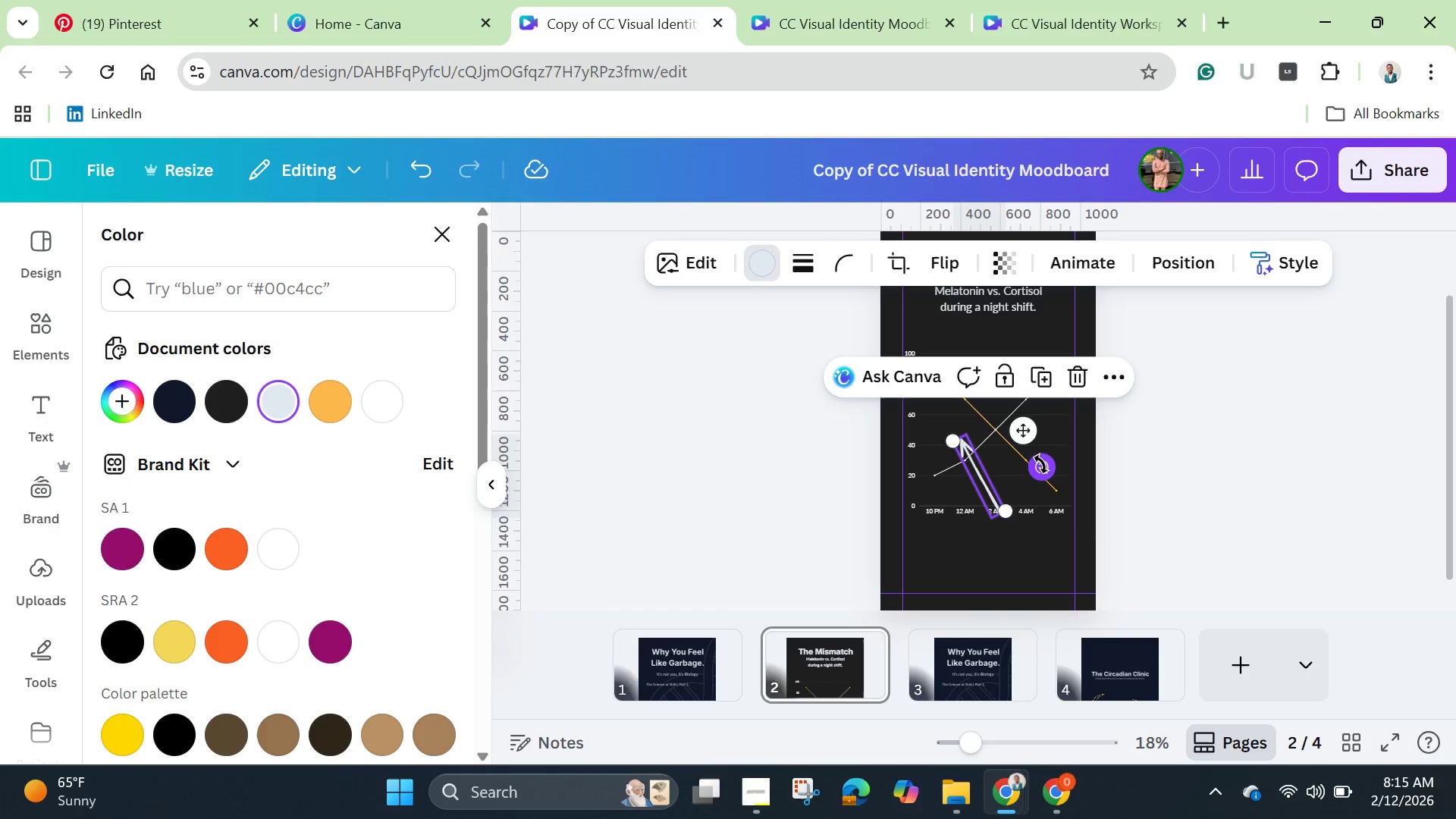 
left_click_drag(start_coordinate=[1042, 467], to_coordinate=[1028, 475])
 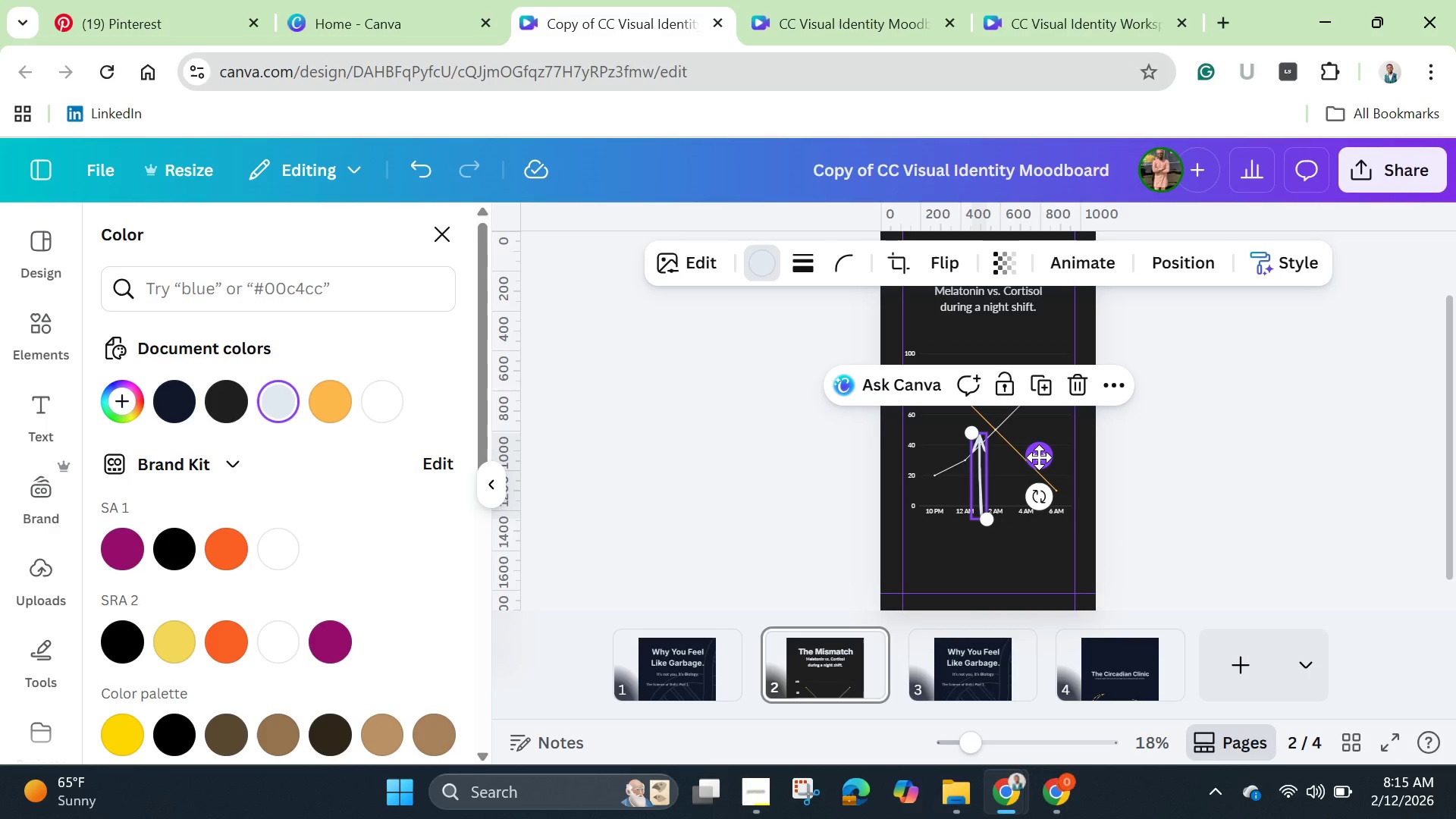 
left_click_drag(start_coordinate=[1039, 457], to_coordinate=[1047, 466])
 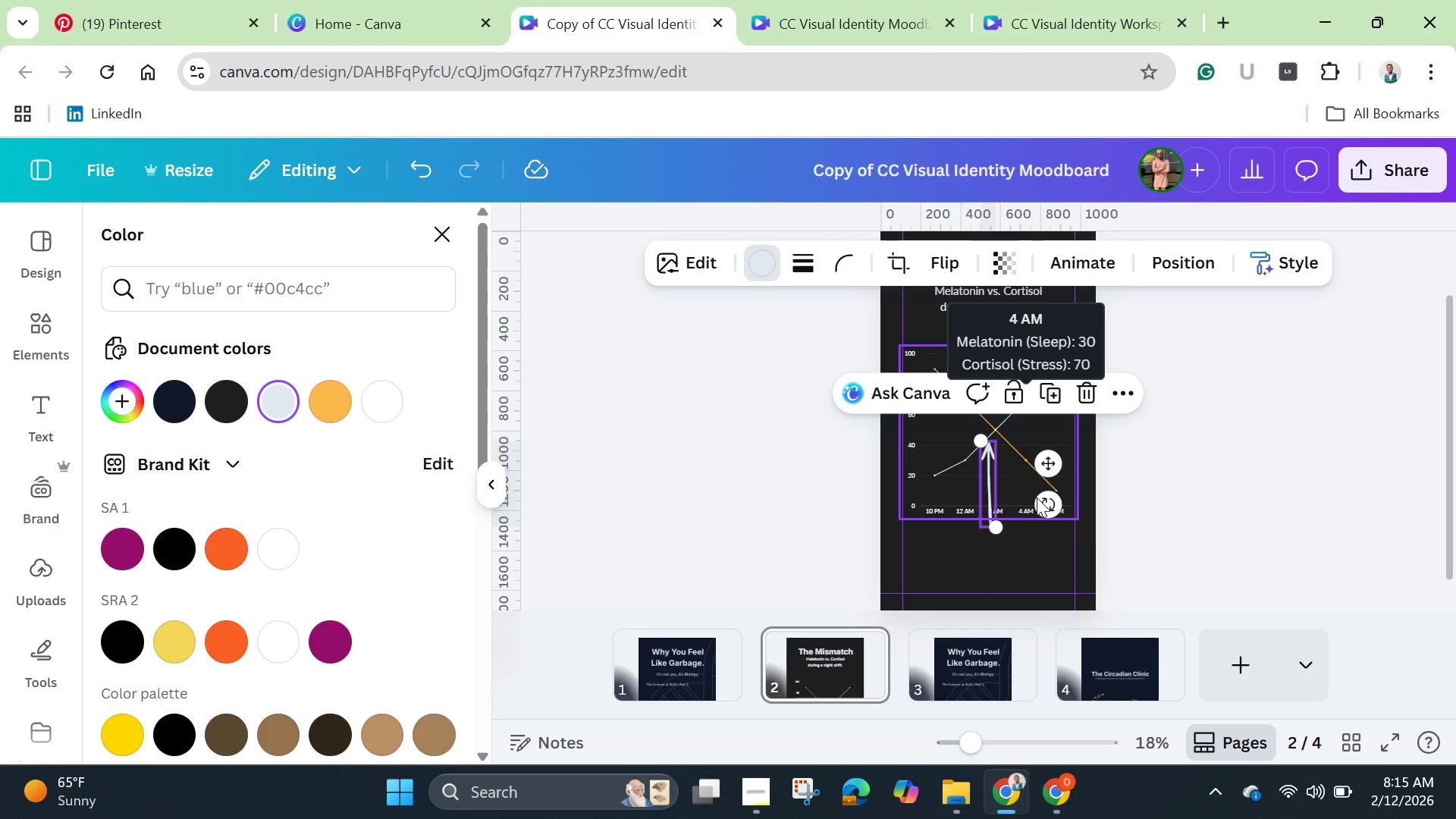 
left_click_drag(start_coordinate=[1043, 502], to_coordinate=[1061, 493])
 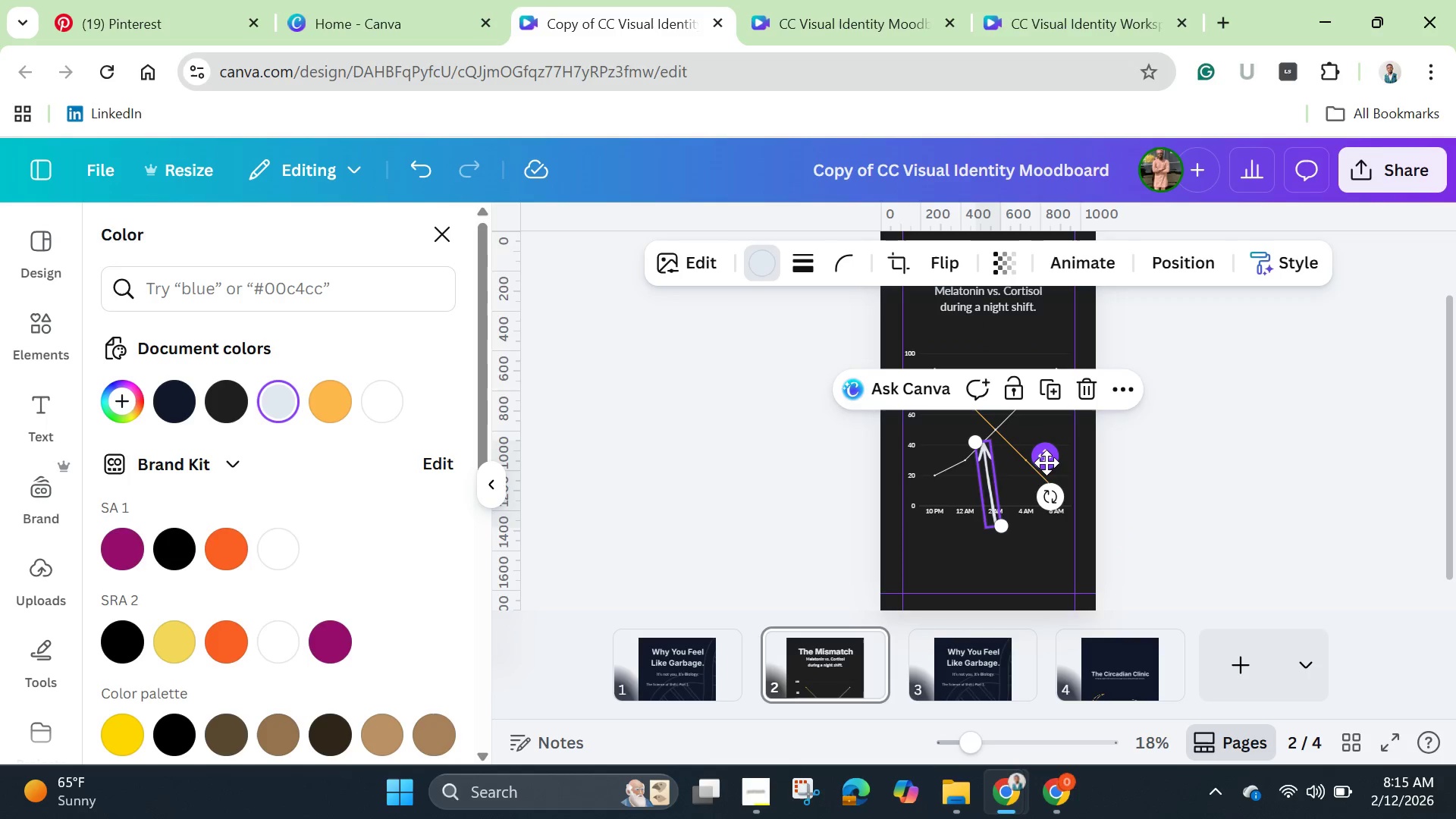 
left_click_drag(start_coordinate=[1046, 460], to_coordinate=[1056, 463])
 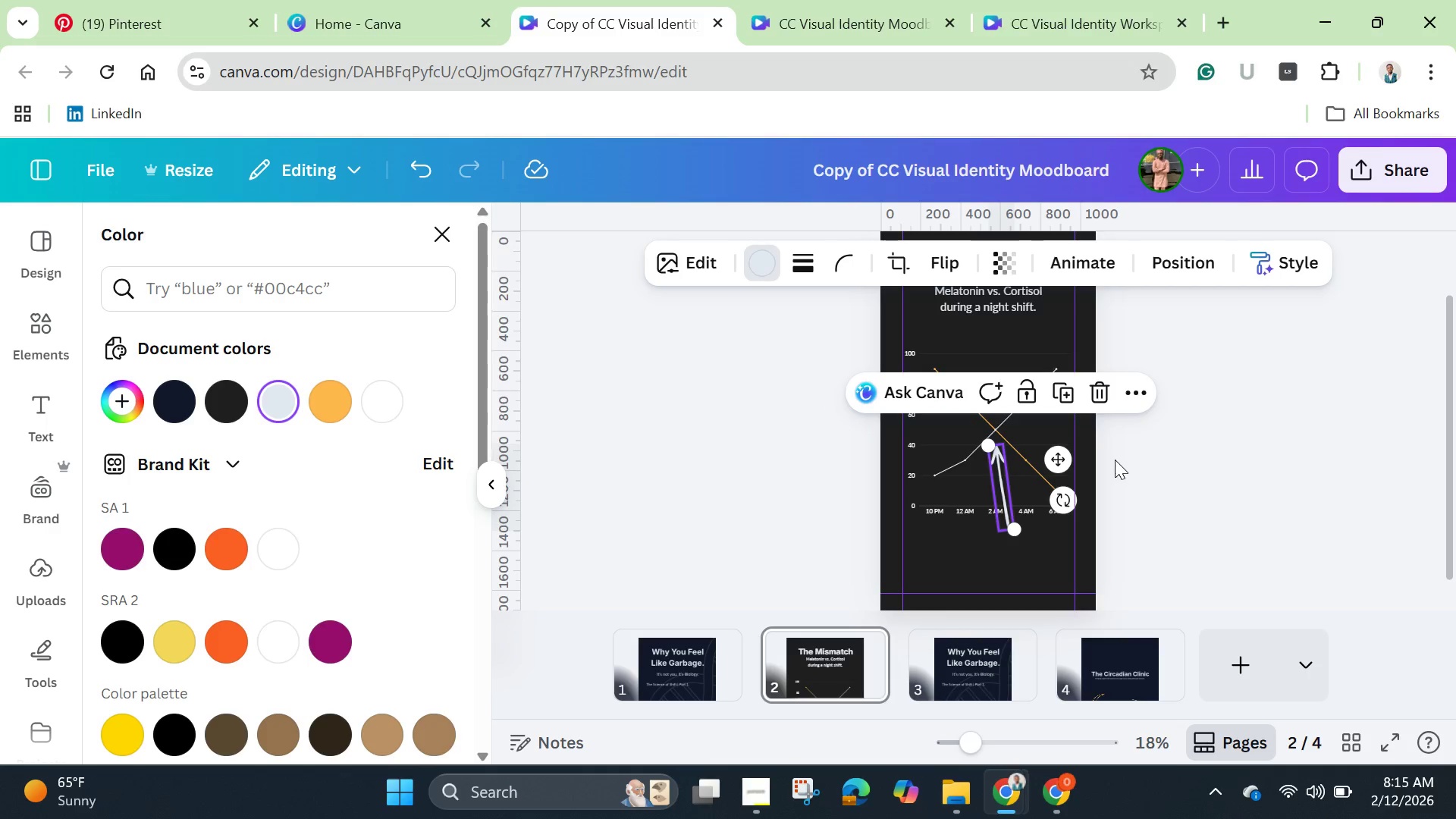 
left_click([1141, 432])
 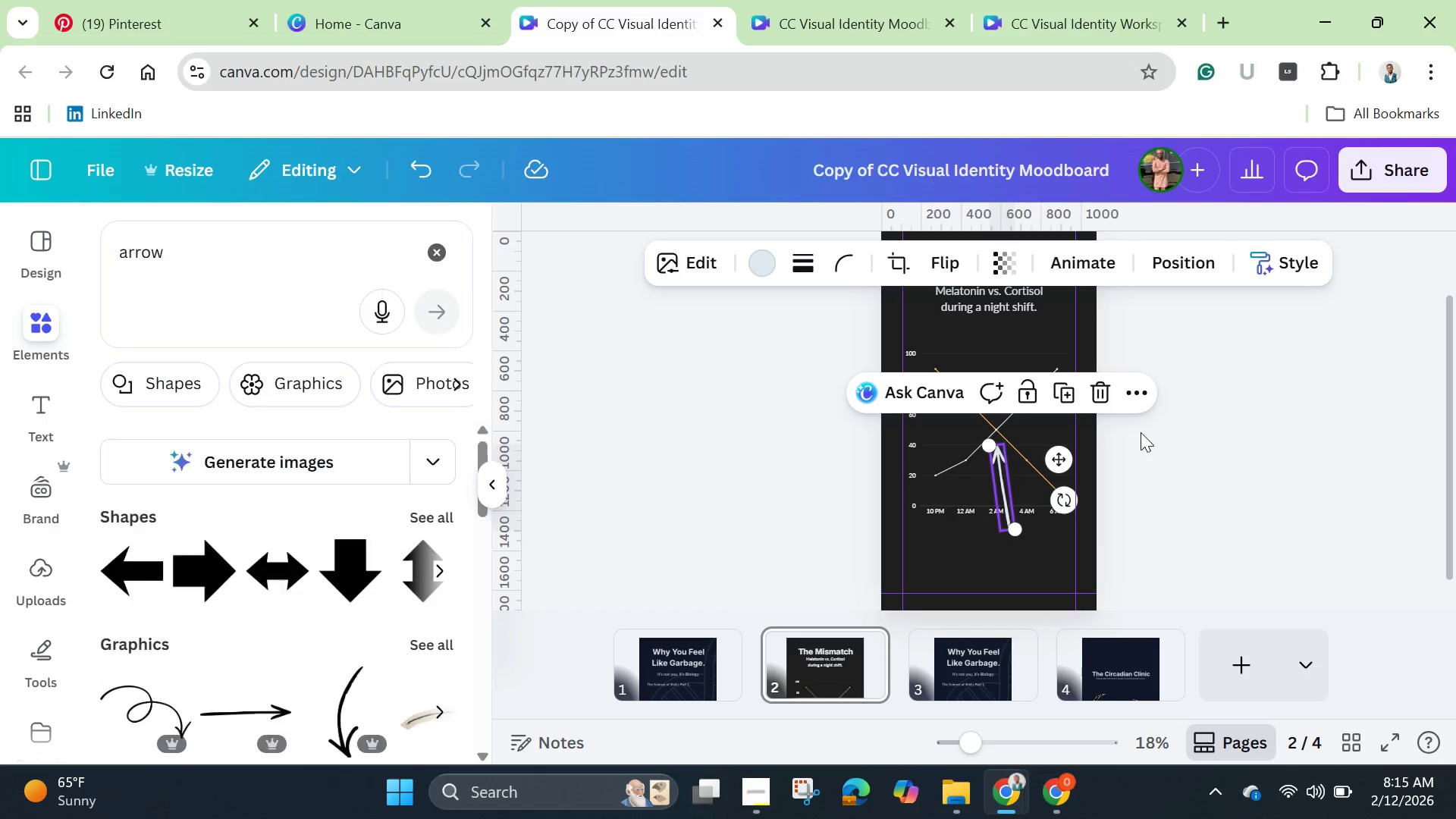 
left_click([1141, 432])
 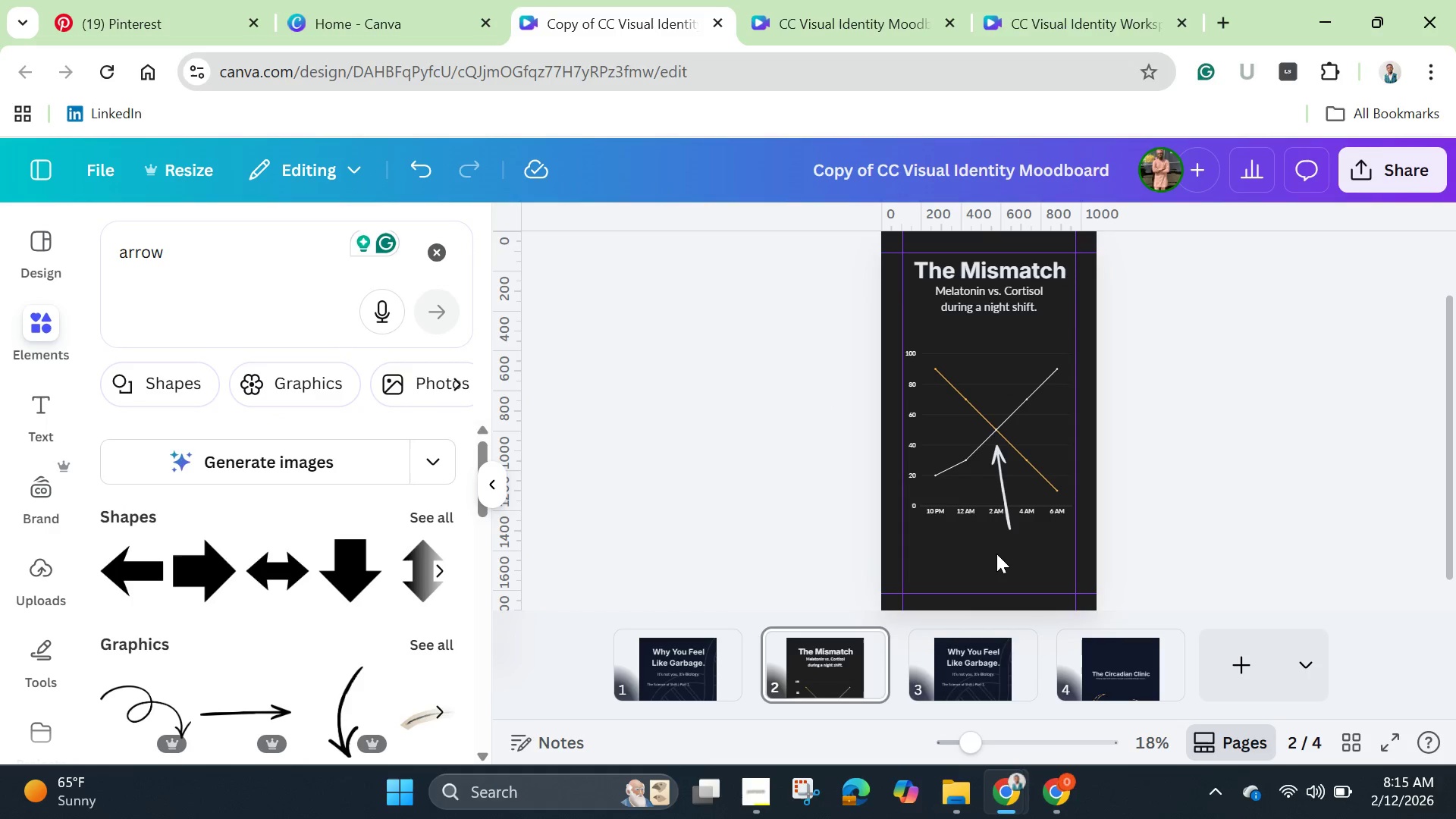 
wait(6.02)
 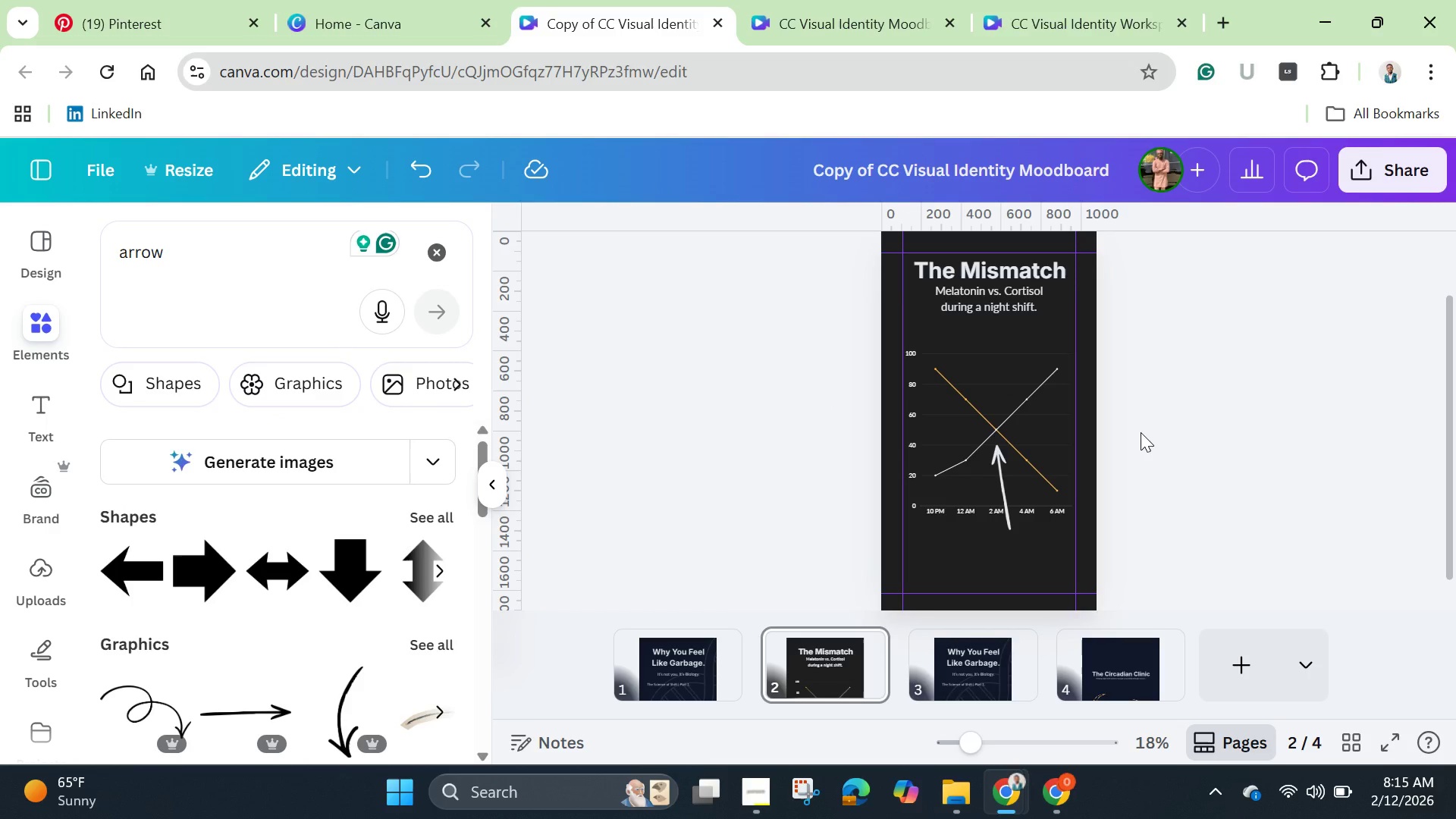 
left_click([971, 672])
 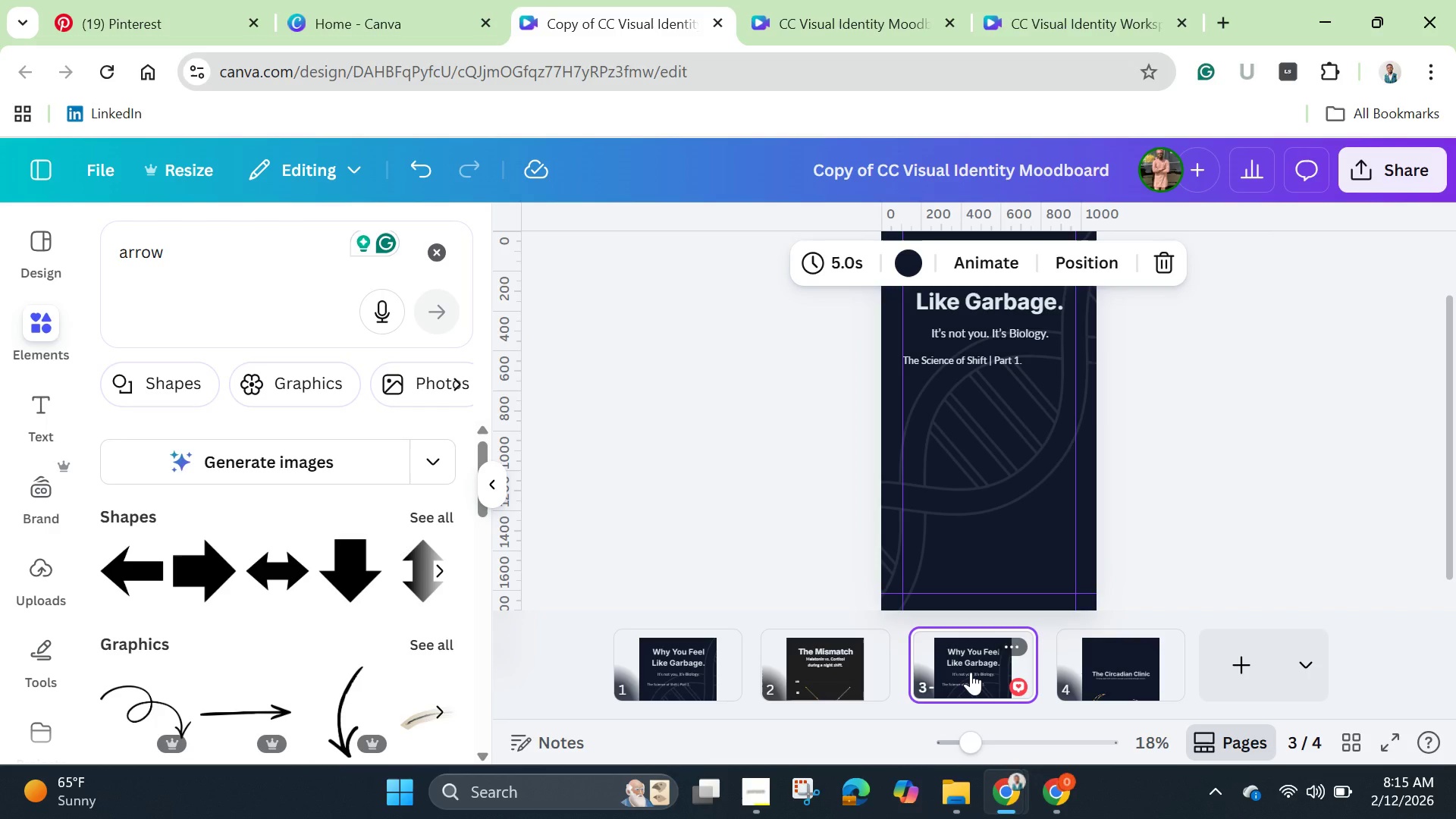 
wait(11.12)
 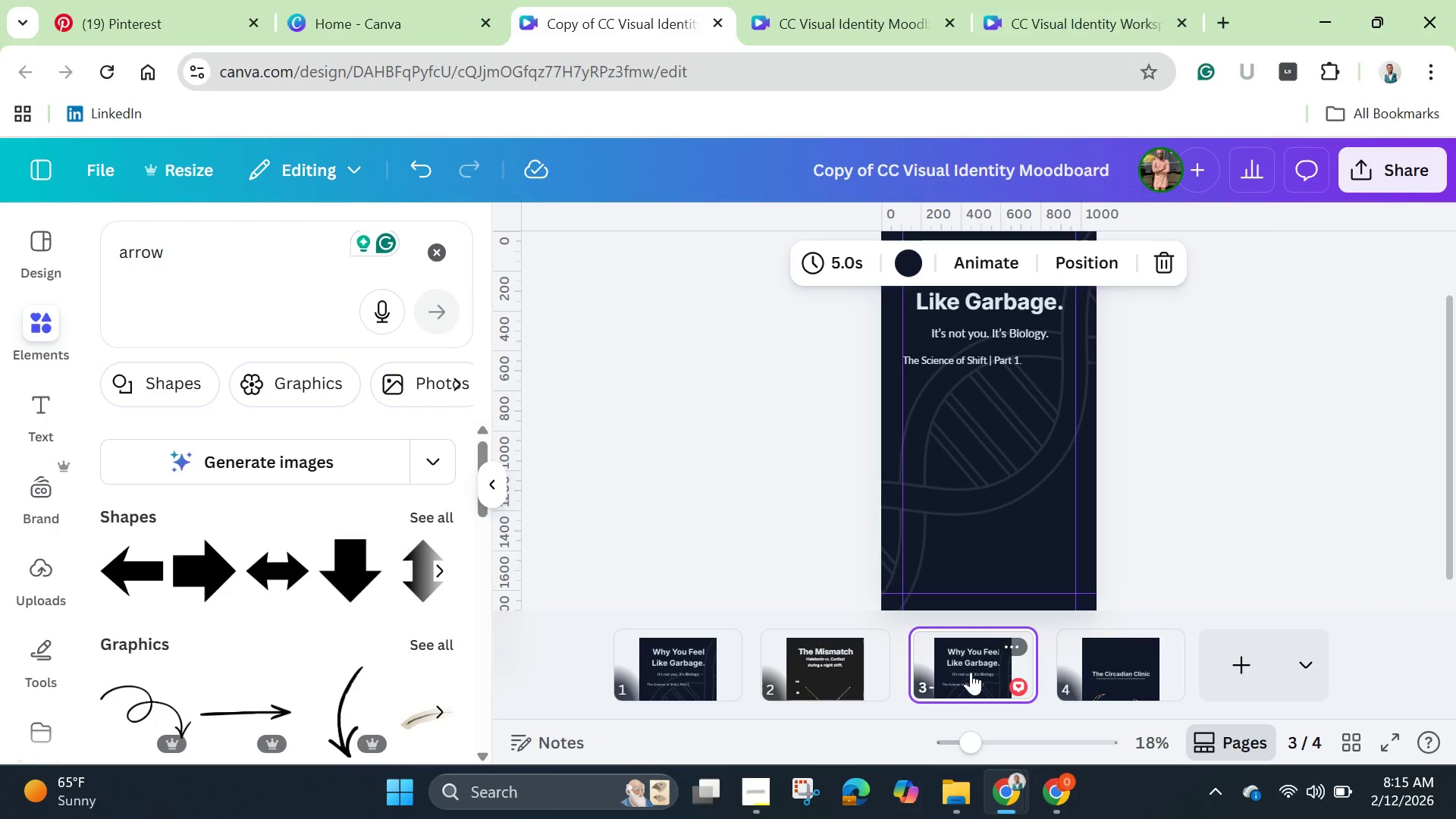 
left_click([1120, 664])
 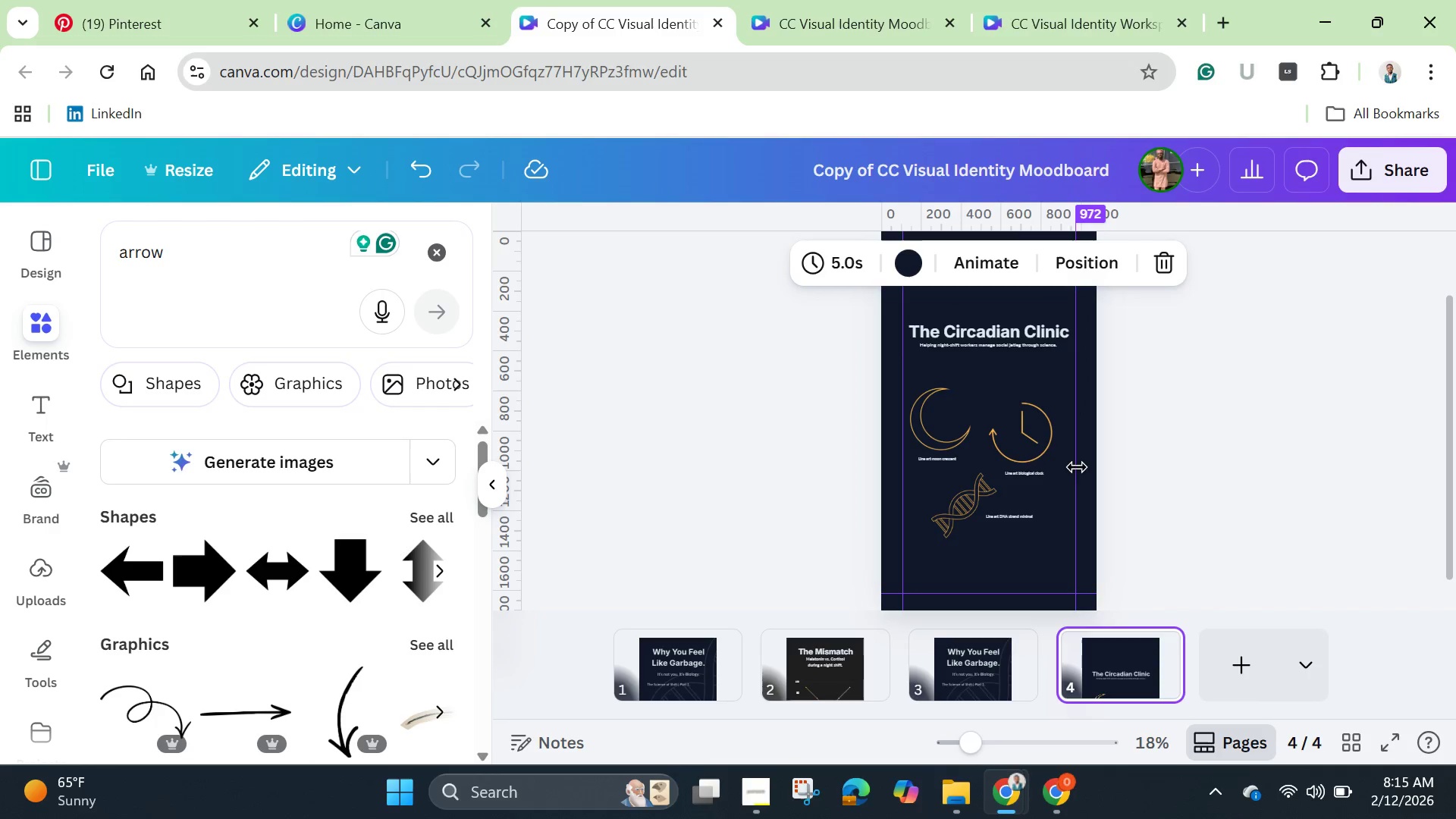 
left_click([1032, 452])
 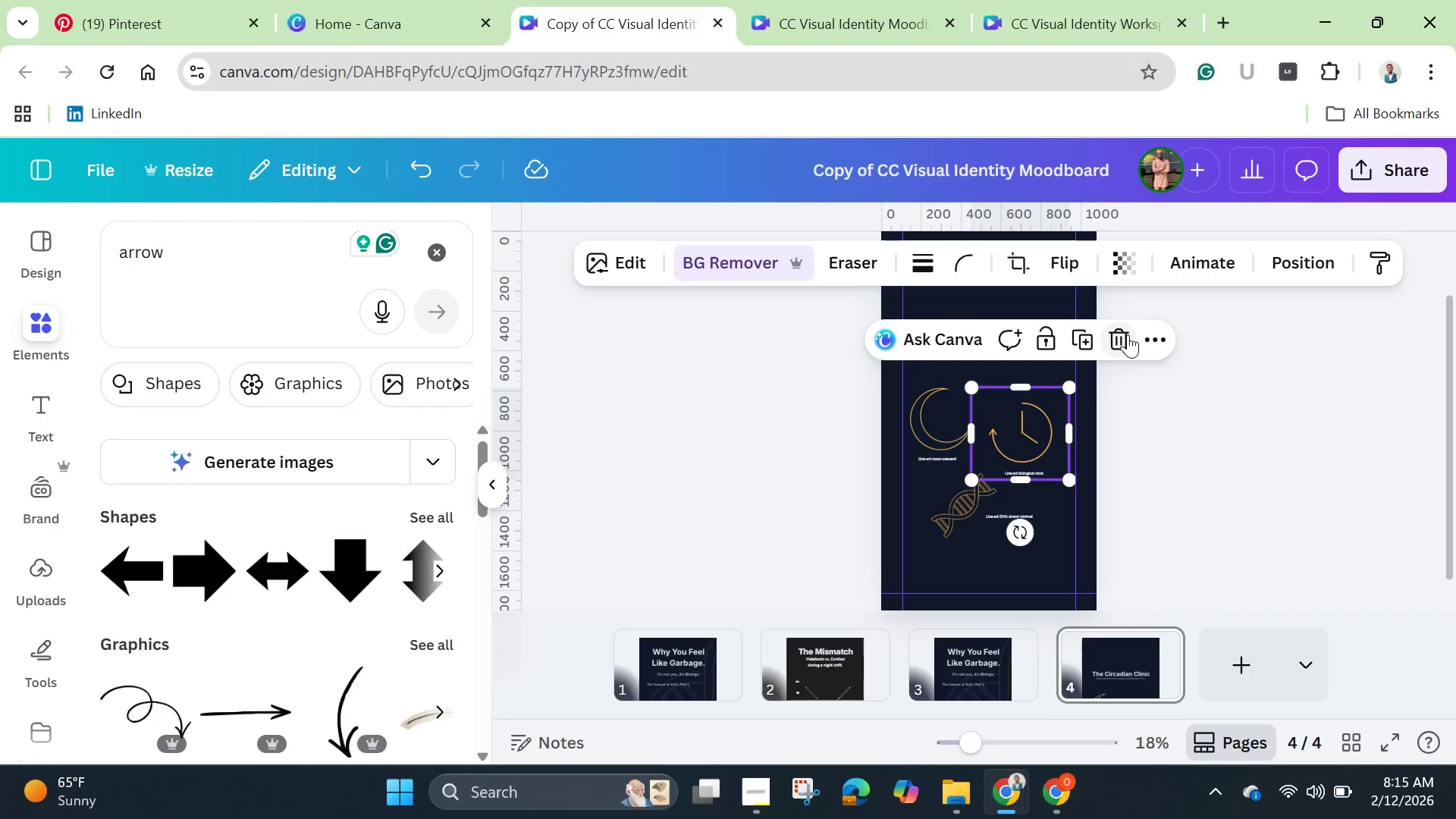 
left_click([1156, 341])
 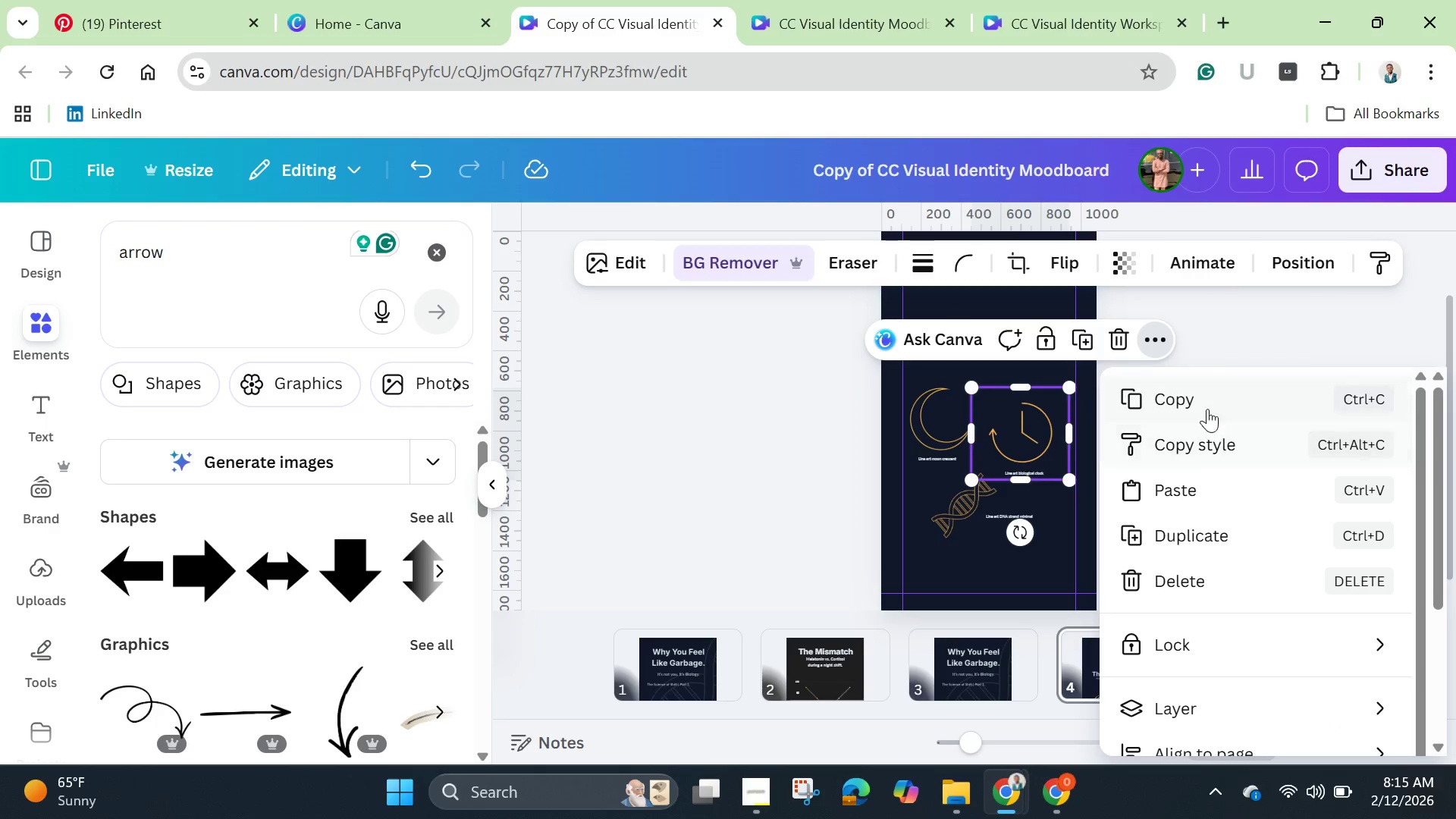 
left_click([1201, 397])
 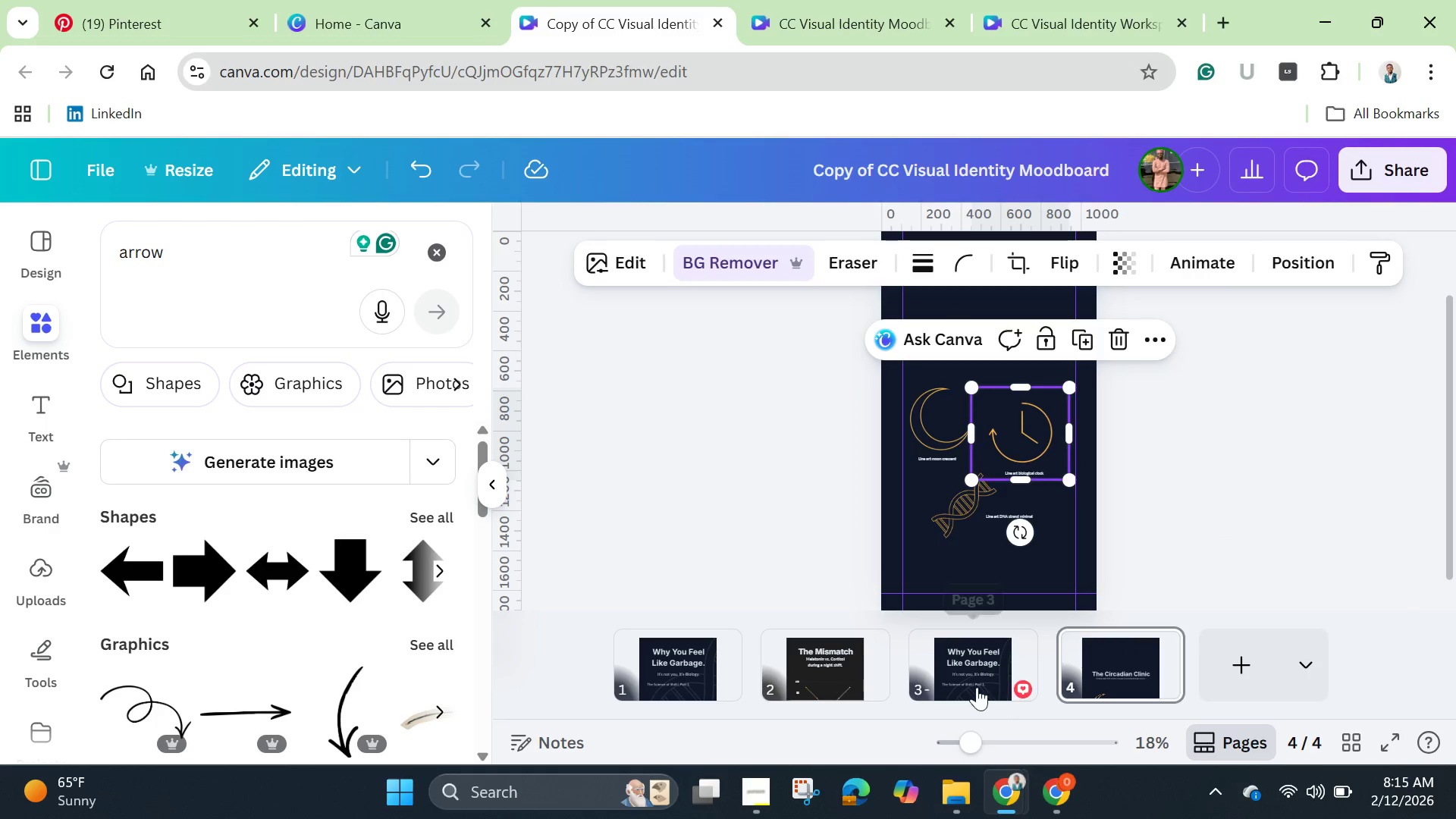 
left_click([975, 684])
 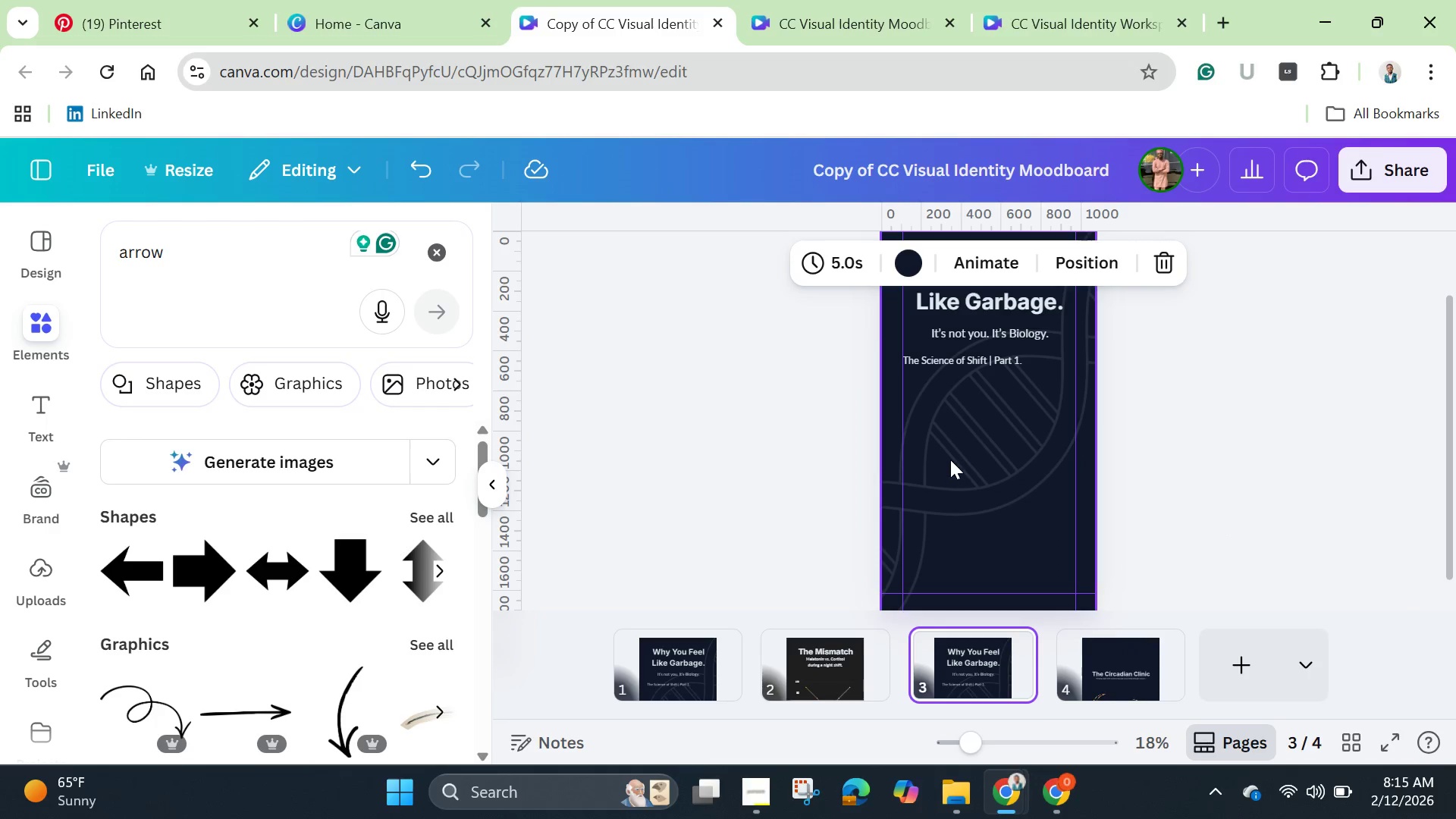 
left_click([950, 460])
 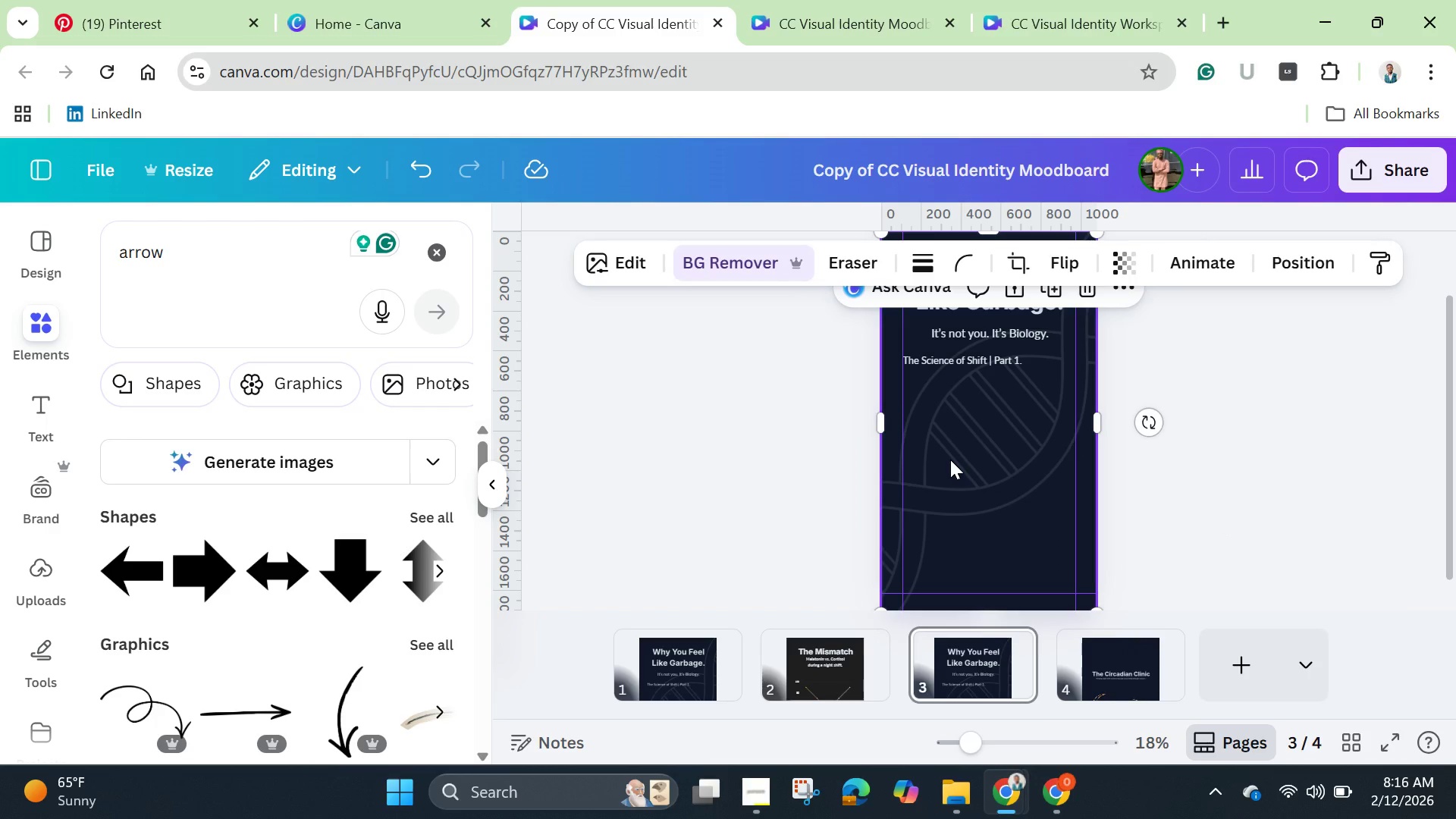 
key(Backspace)
 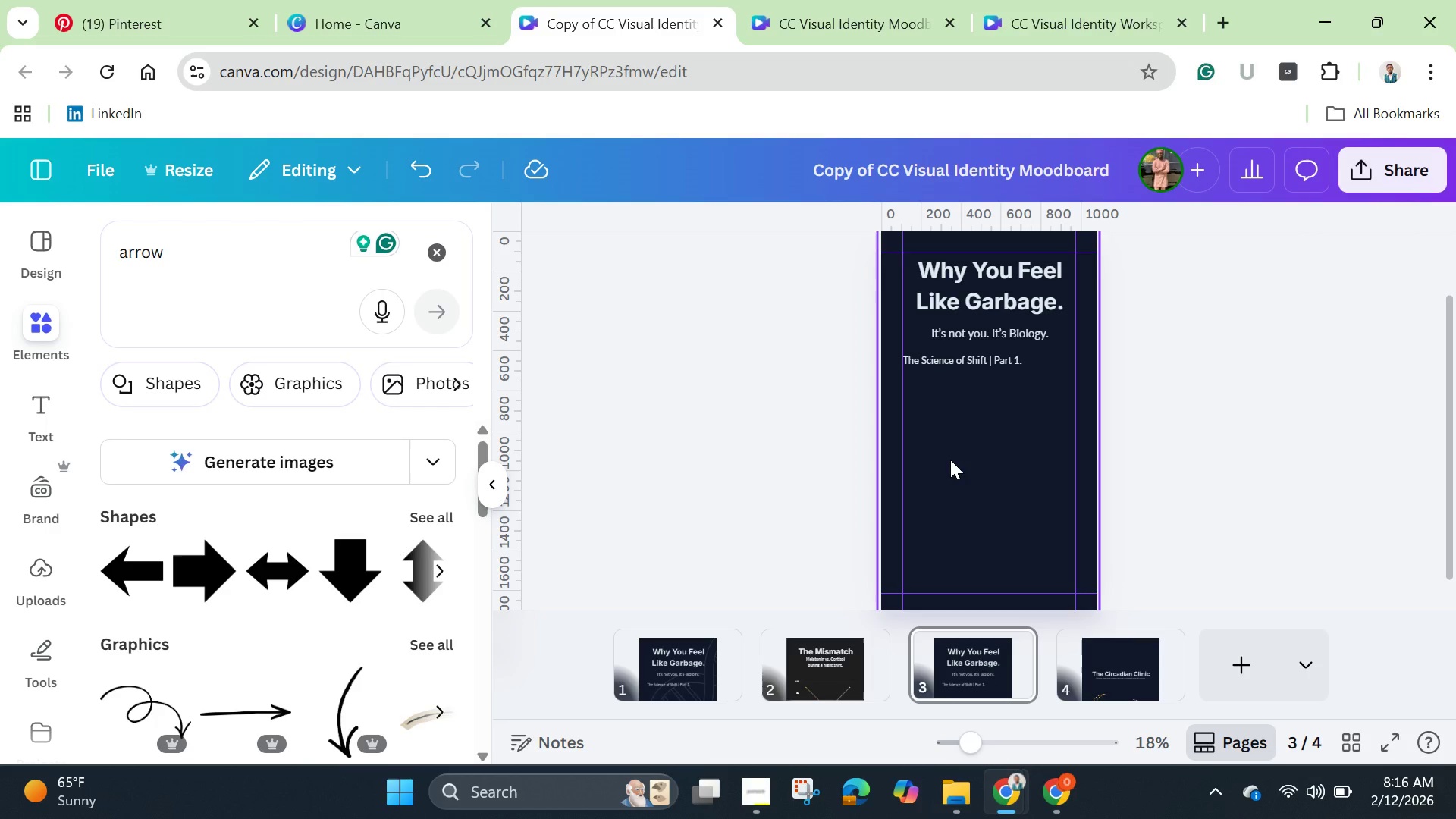 
key(Control+V)
 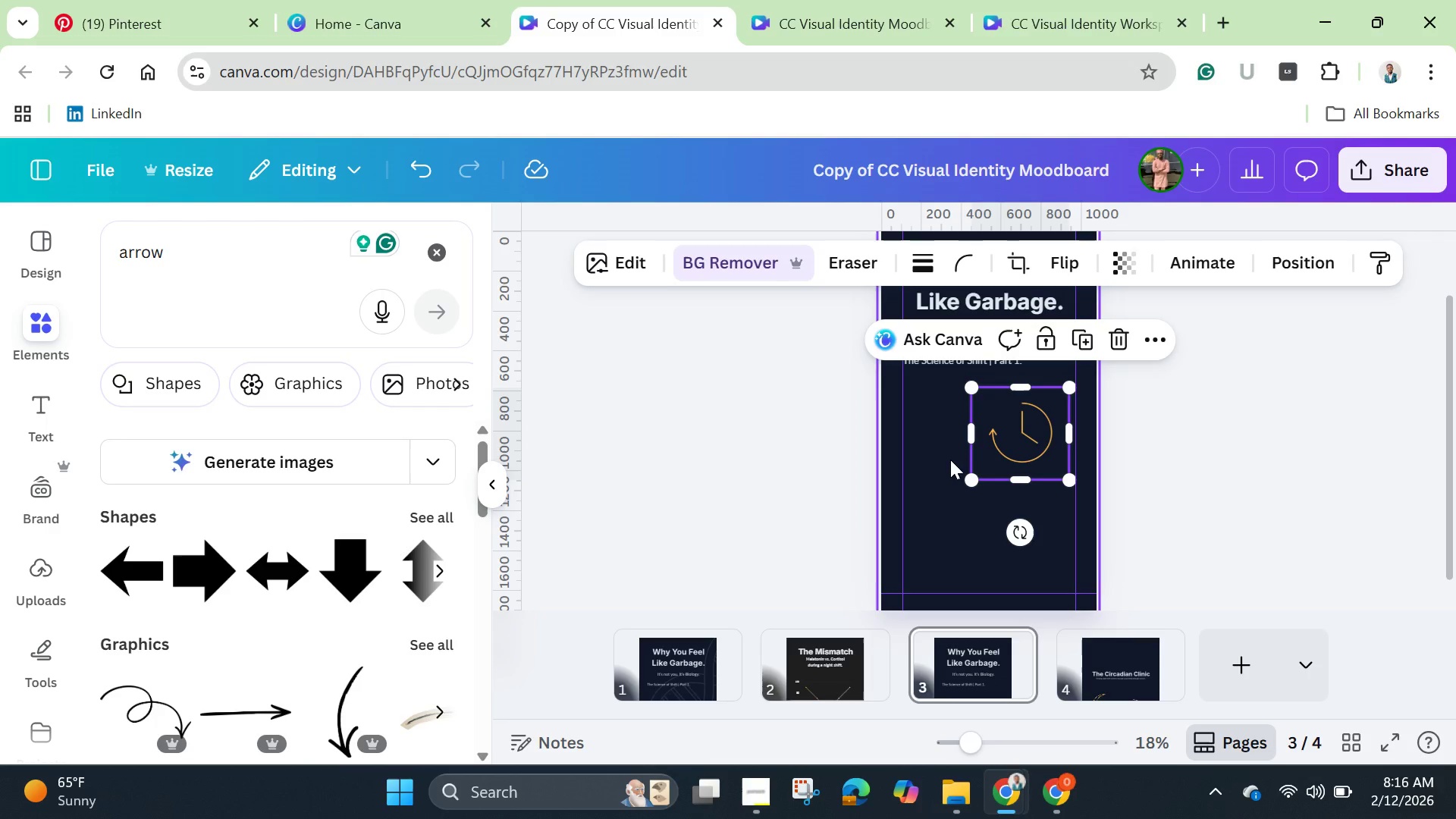 
wait(9.81)
 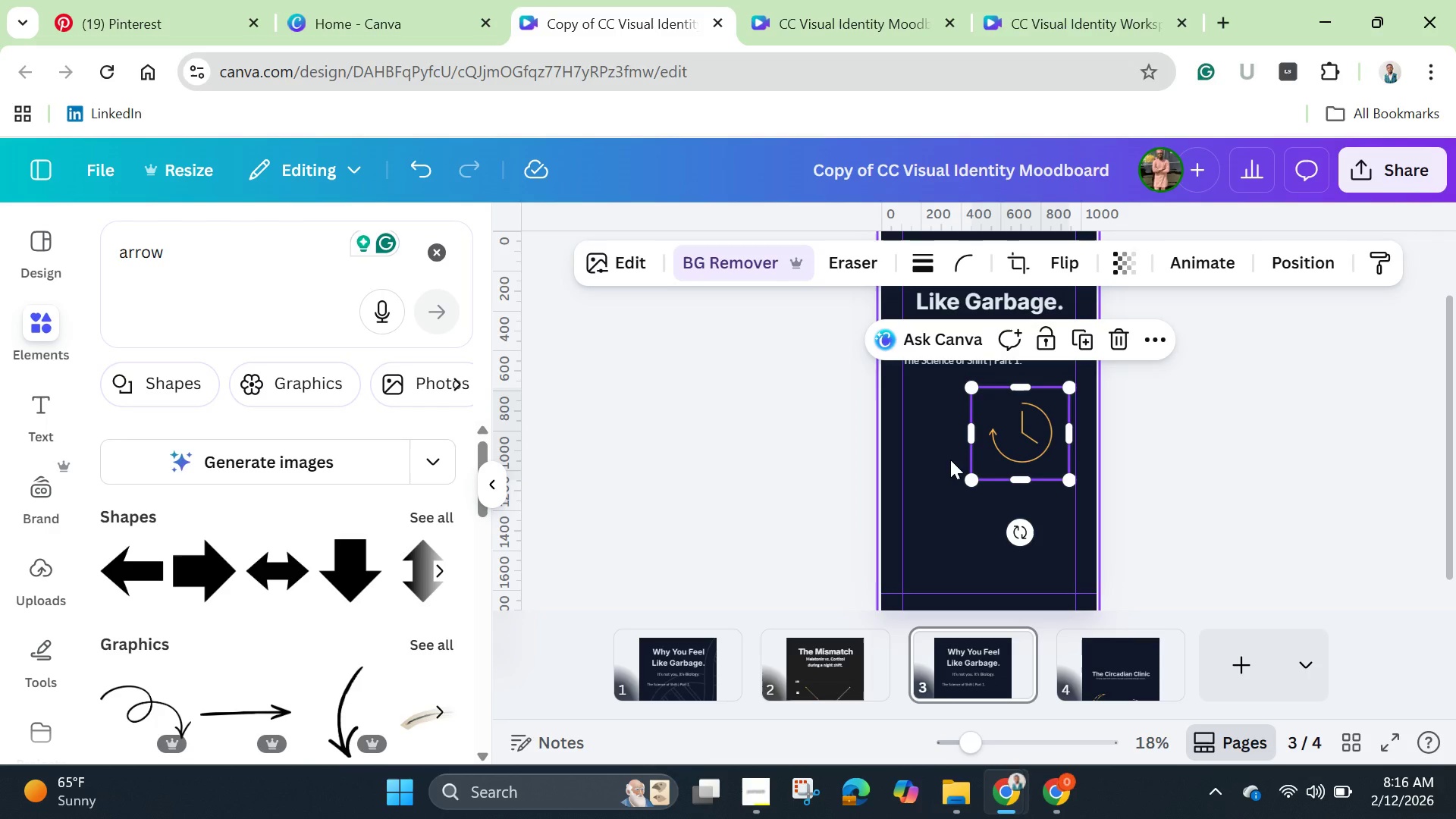 
left_click_drag(start_coordinate=[978, 481], to_coordinate=[891, 535])
 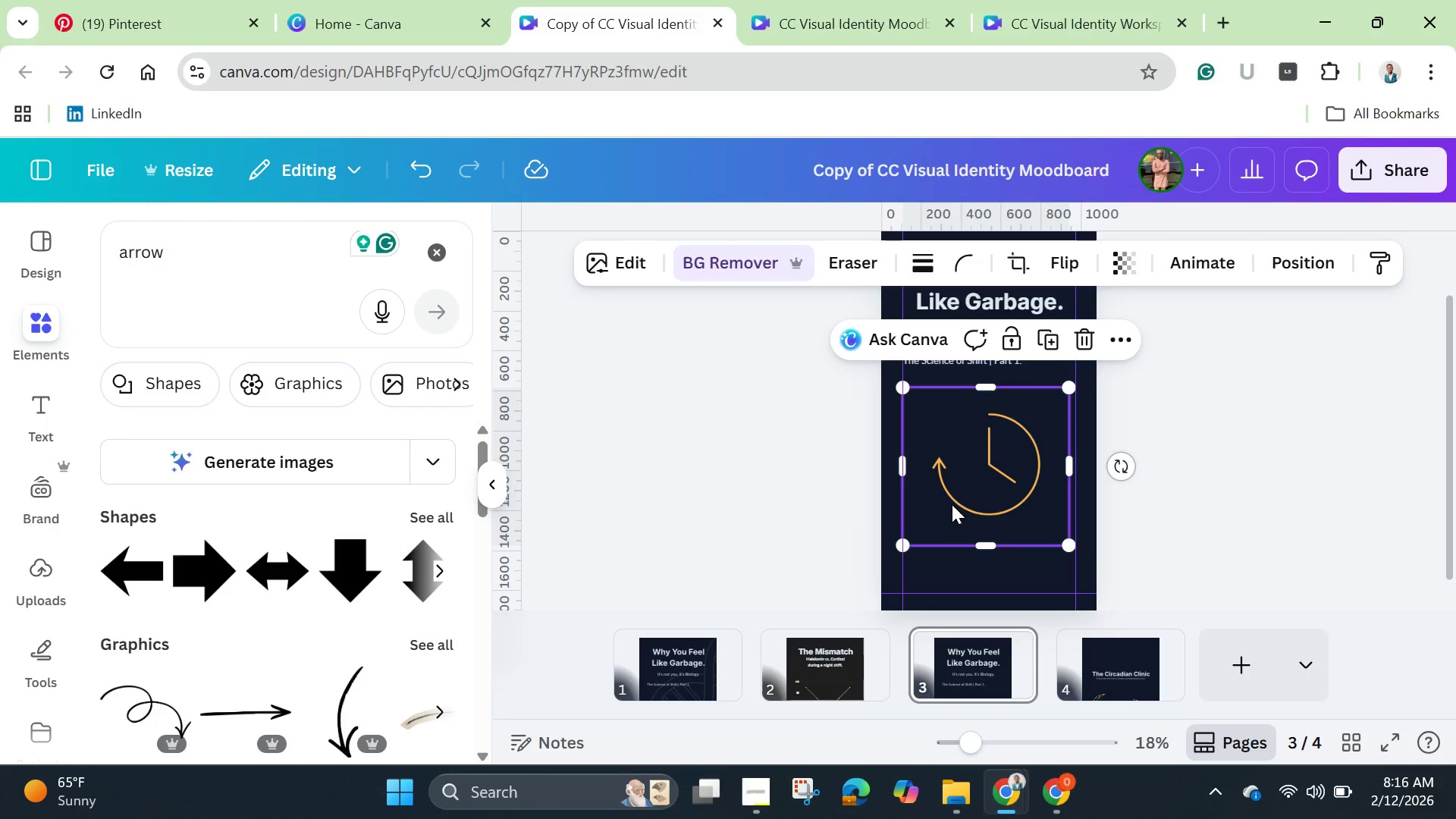 
left_click_drag(start_coordinate=[952, 504], to_coordinate=[952, 460])
 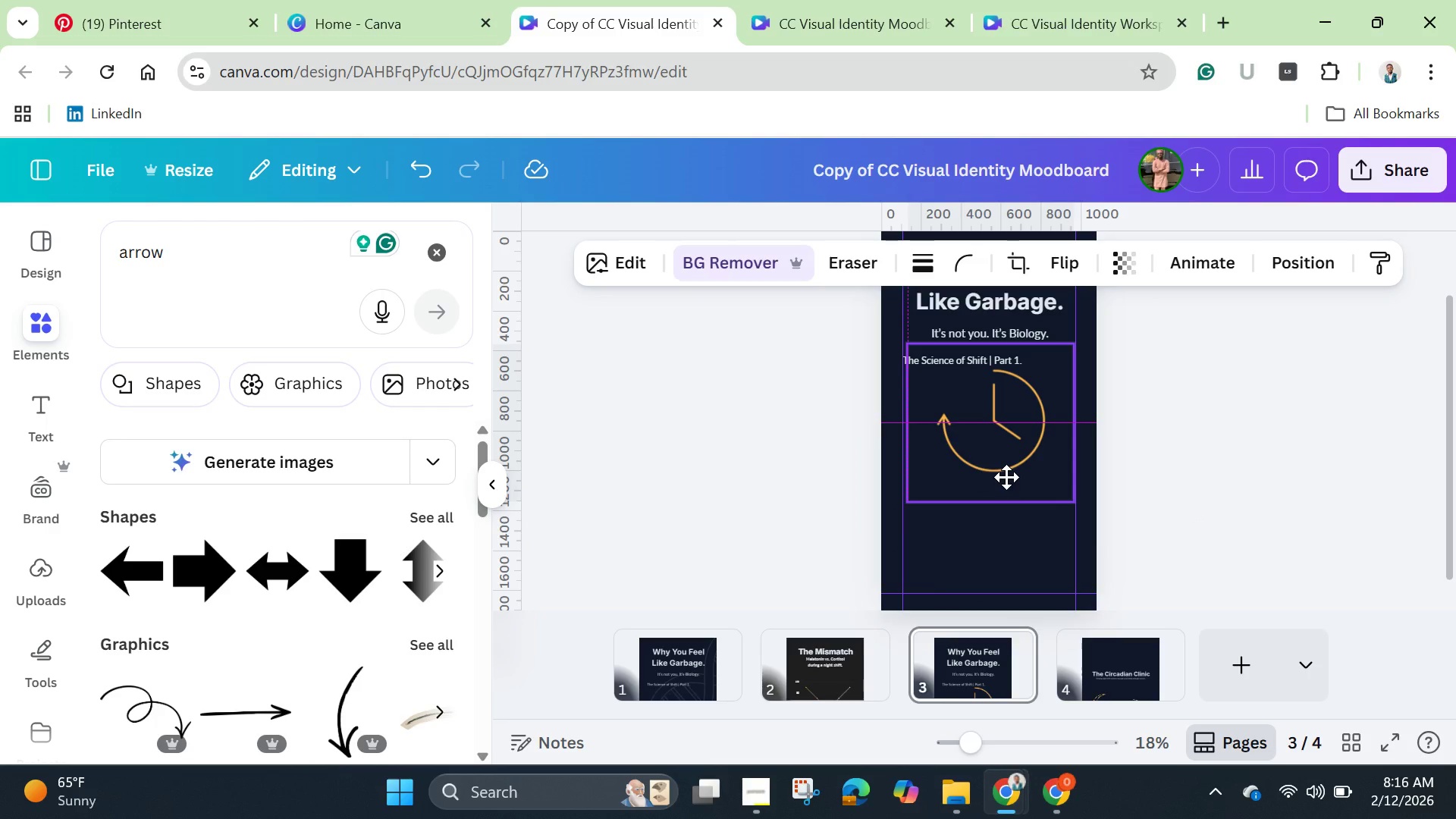 
wait(8.05)
 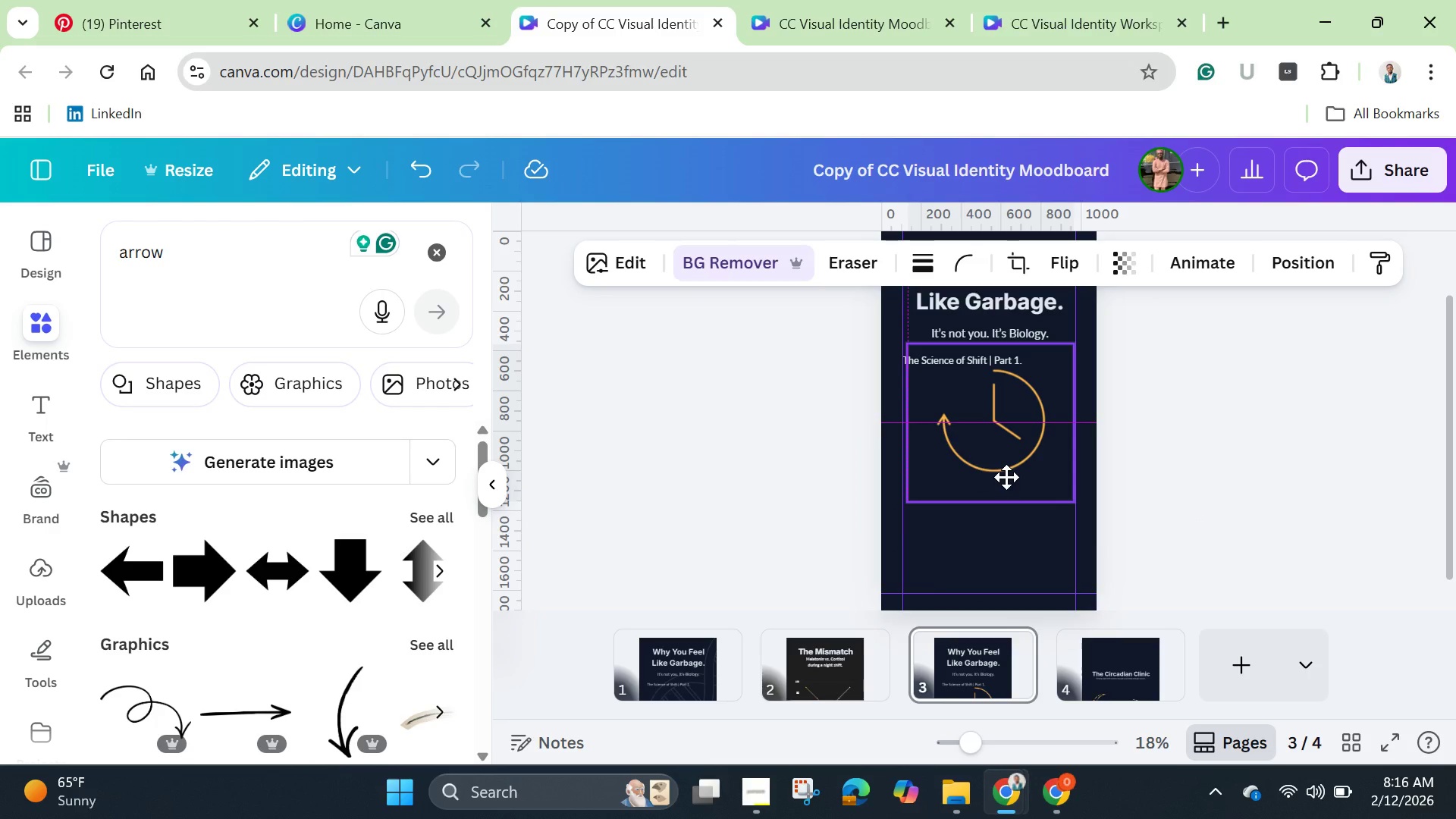 
left_click([1259, 470])
 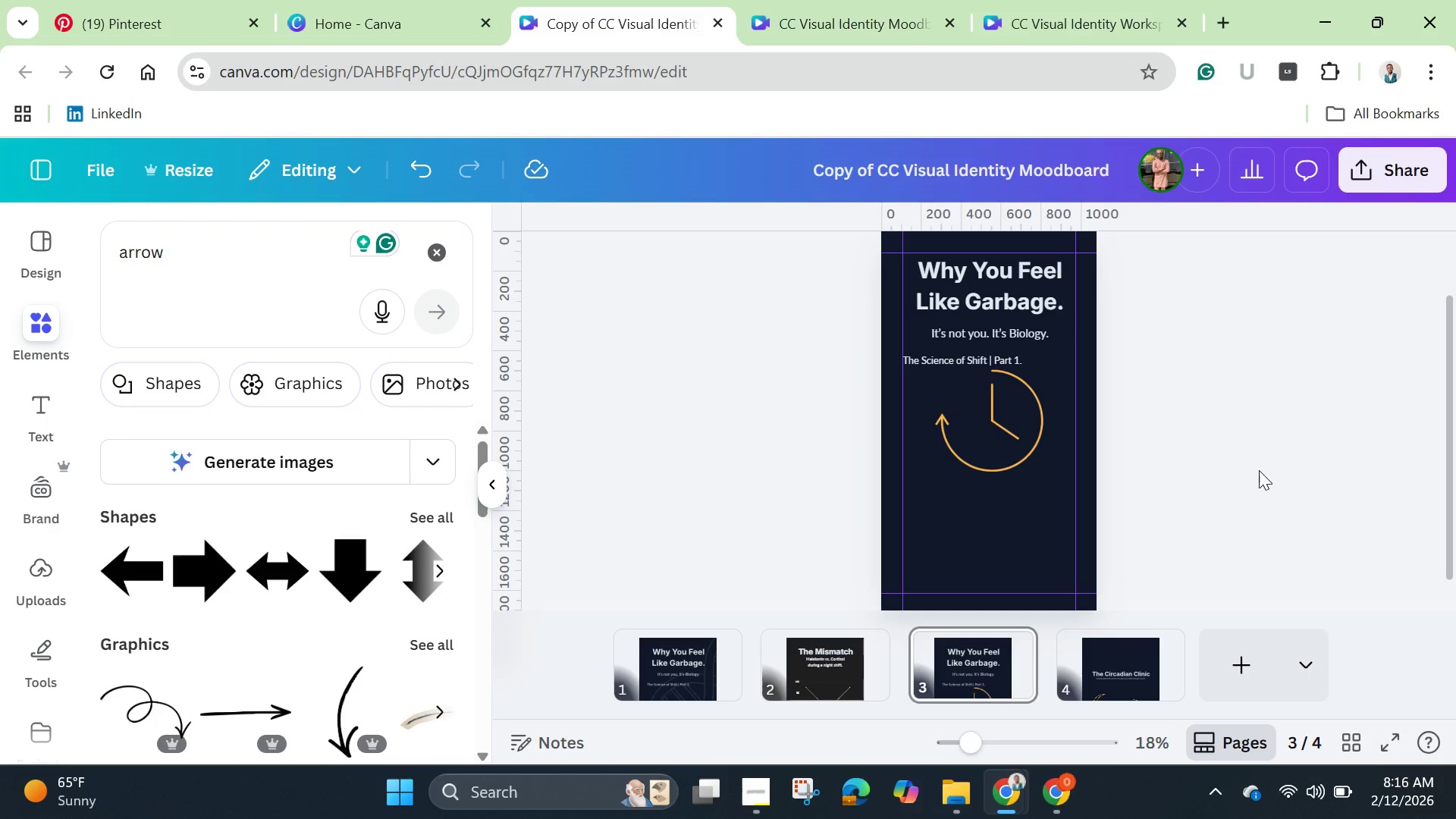 
scroll: coordinate [1259, 470], scroll_direction: up, amount: 2.0
 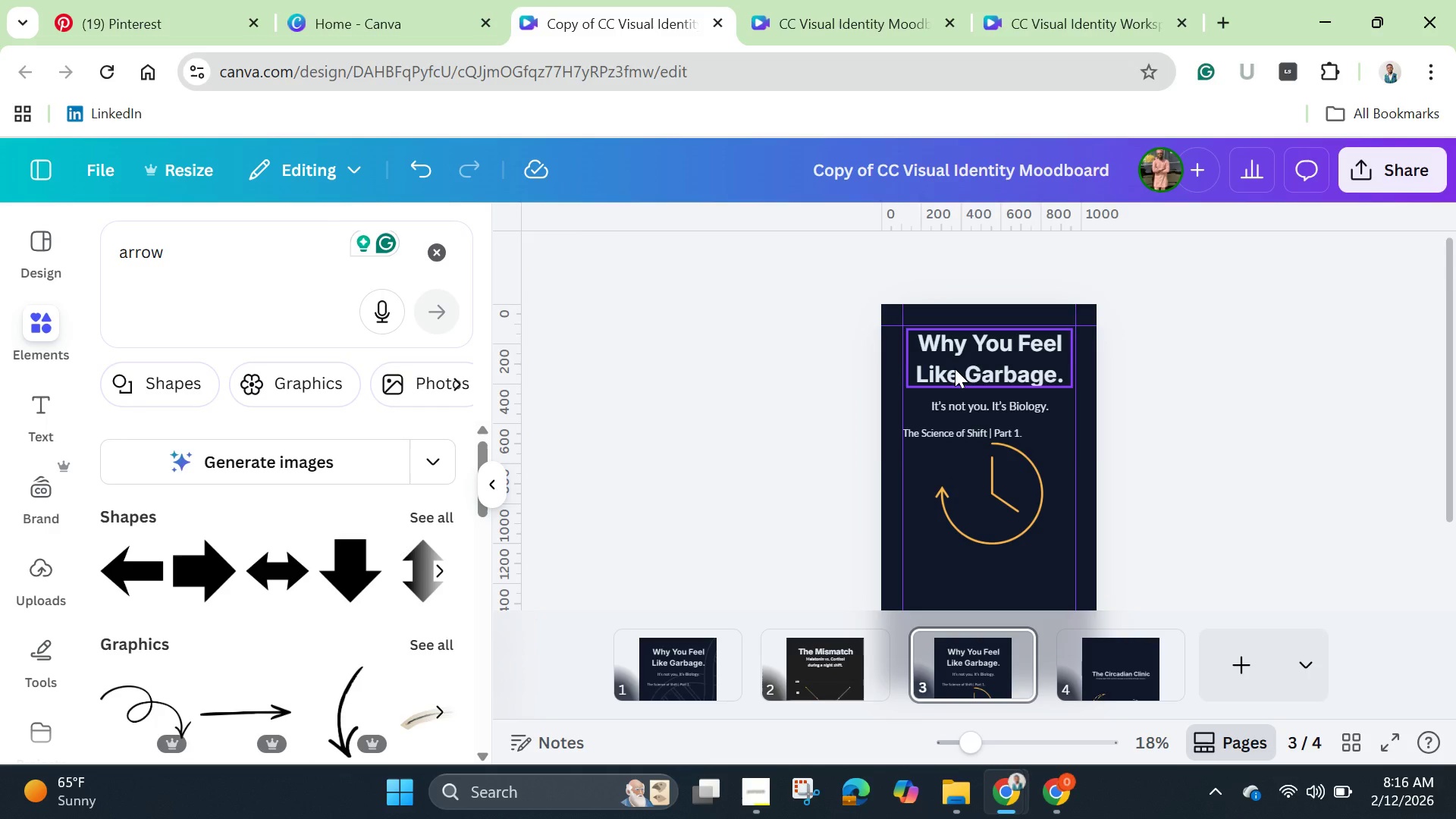 
double_click([955, 369])
 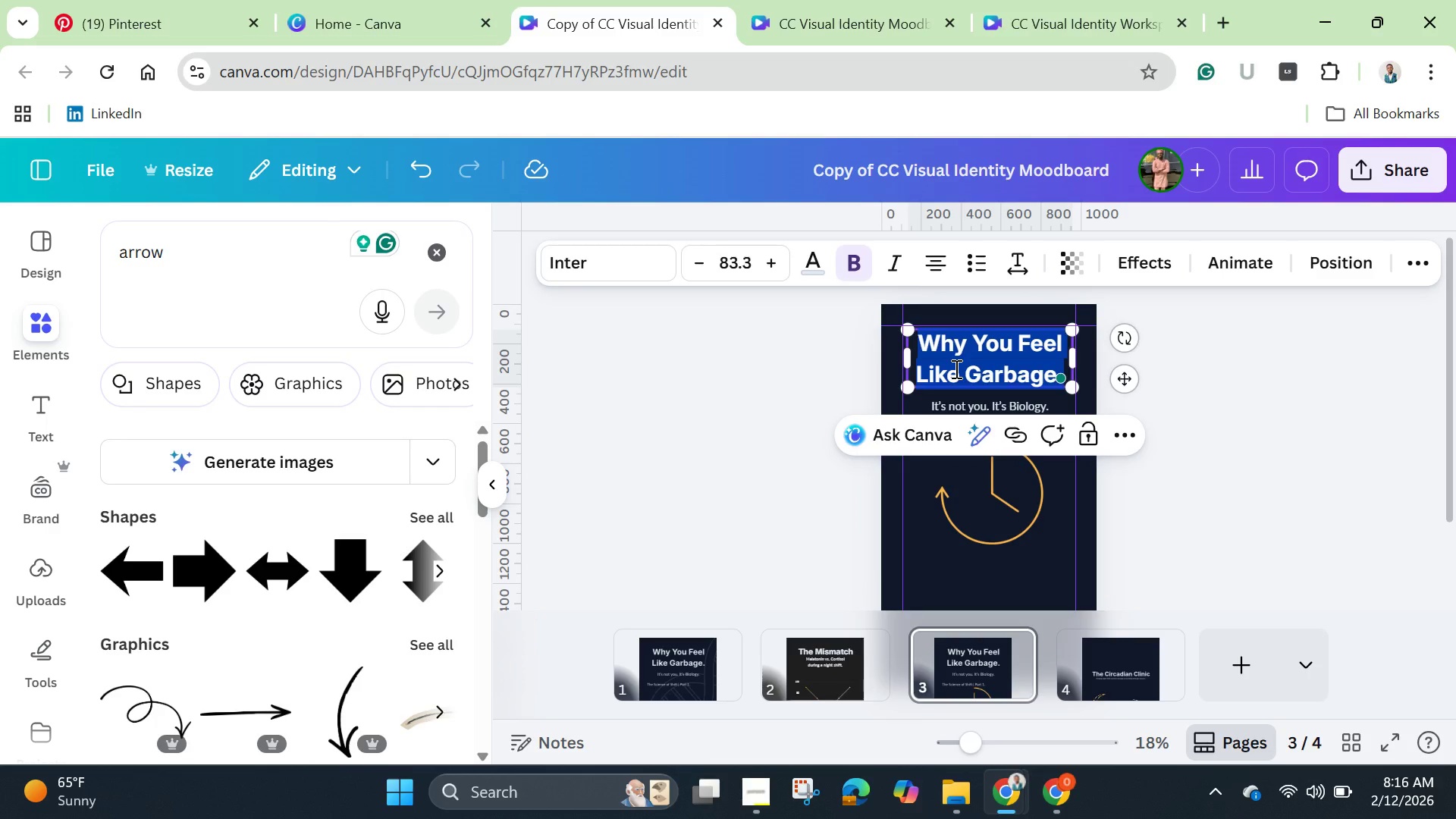 
key(Backspace)
 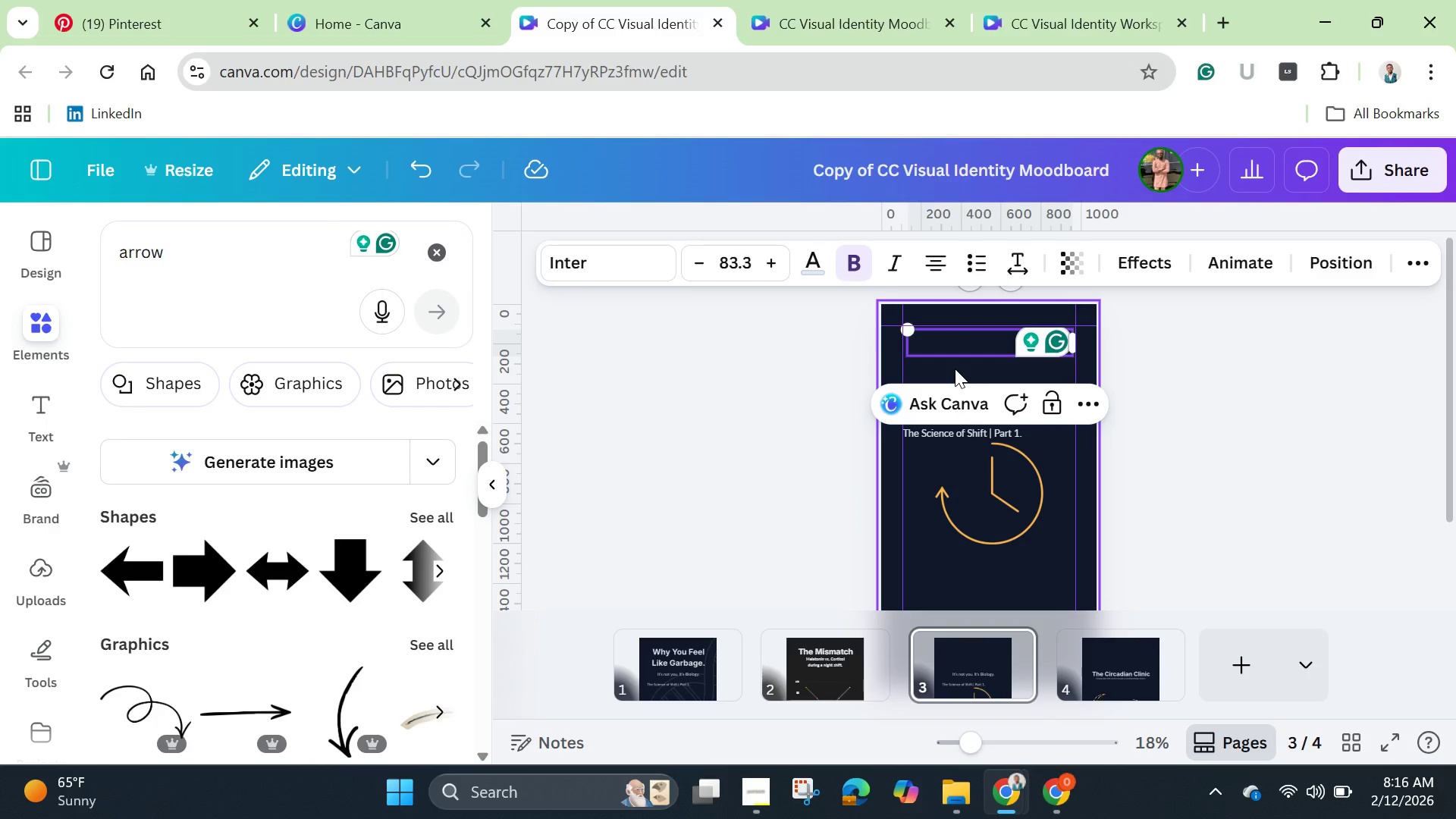 
hold_key(key=Break, duration=0.38)
 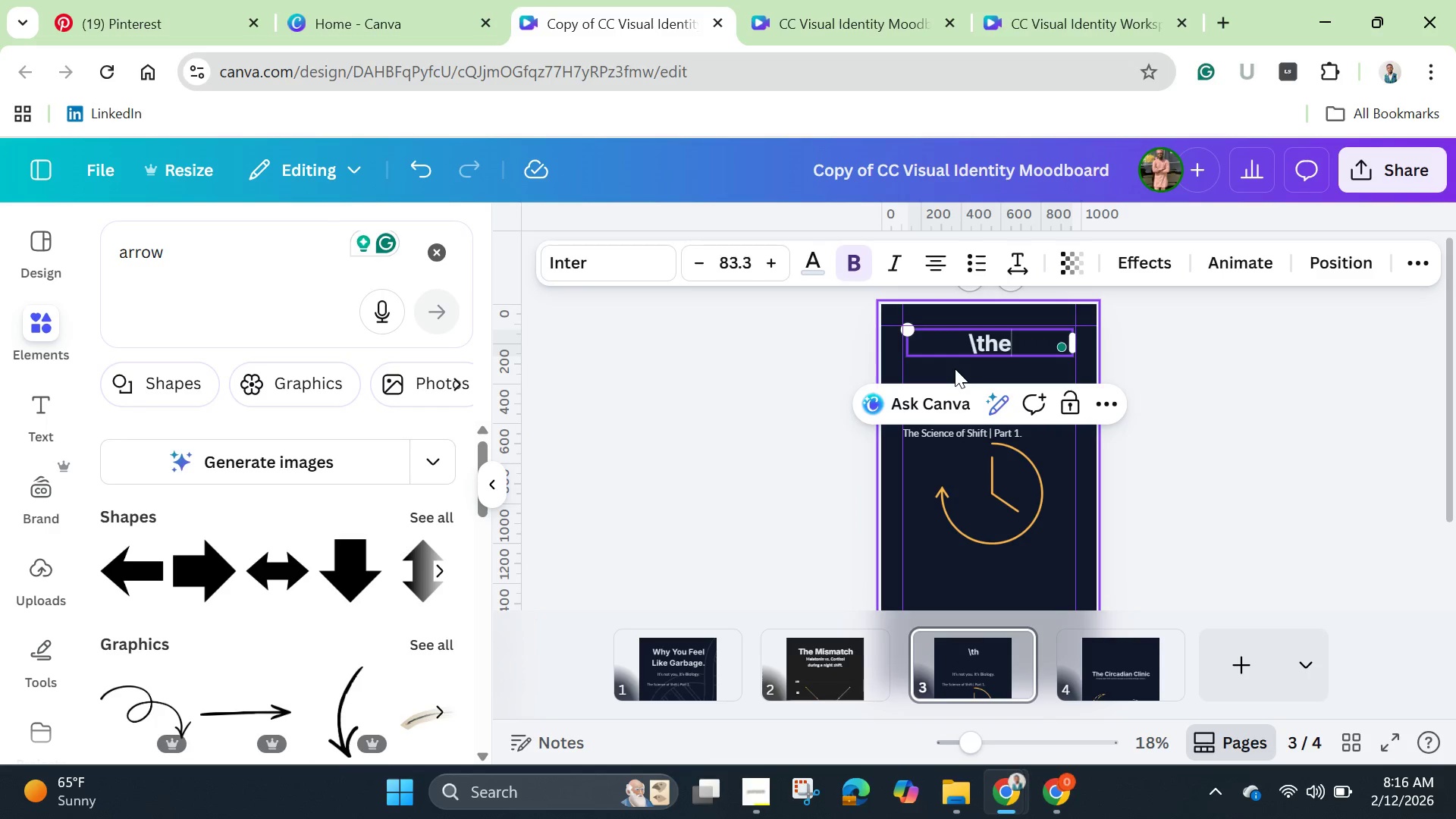 
type(the)
key(Backspace)
key(Backspace)
key(Backspace)
key(Backspace)
type(The Blue )
 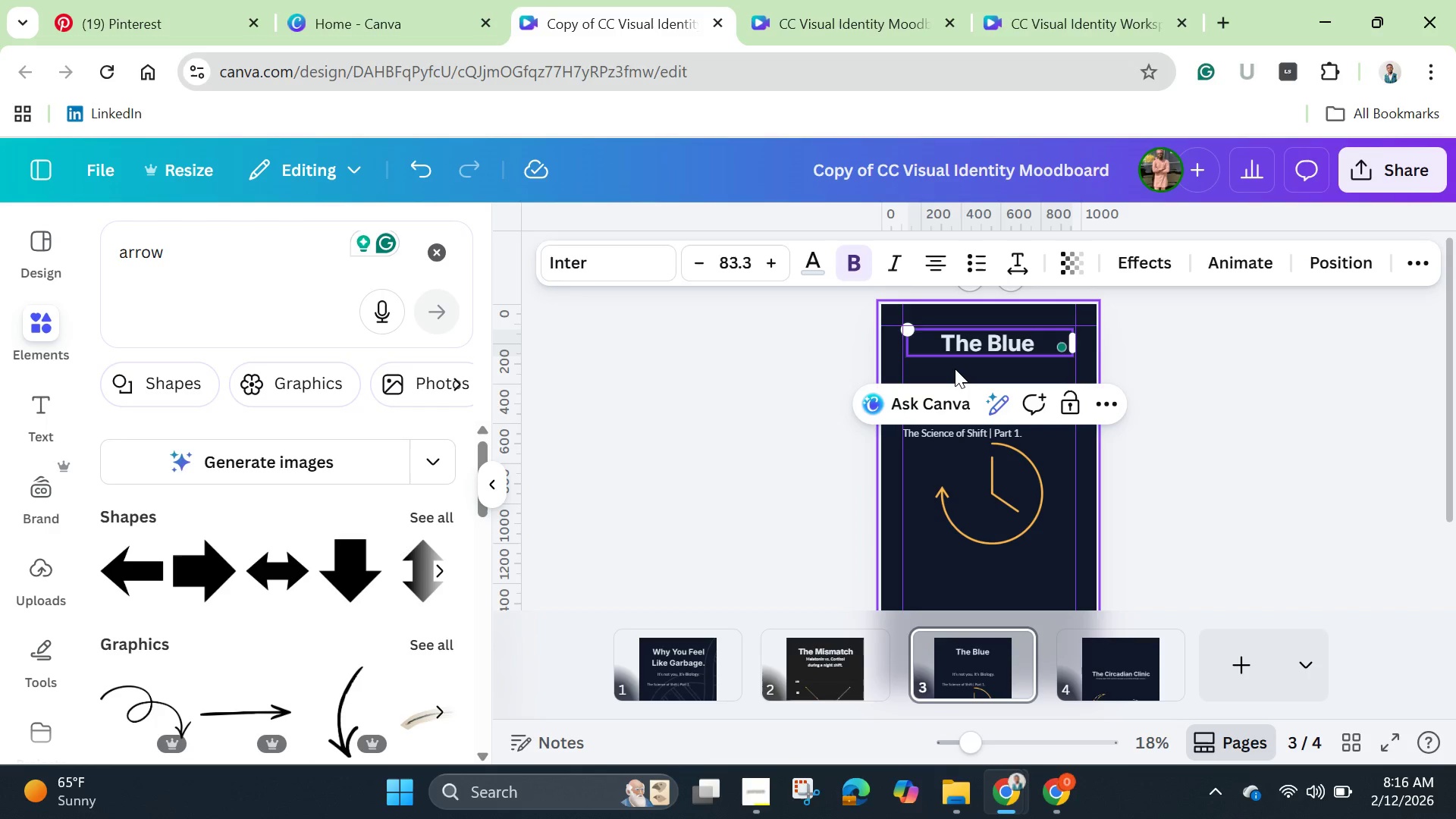 
type(Light Problem)
 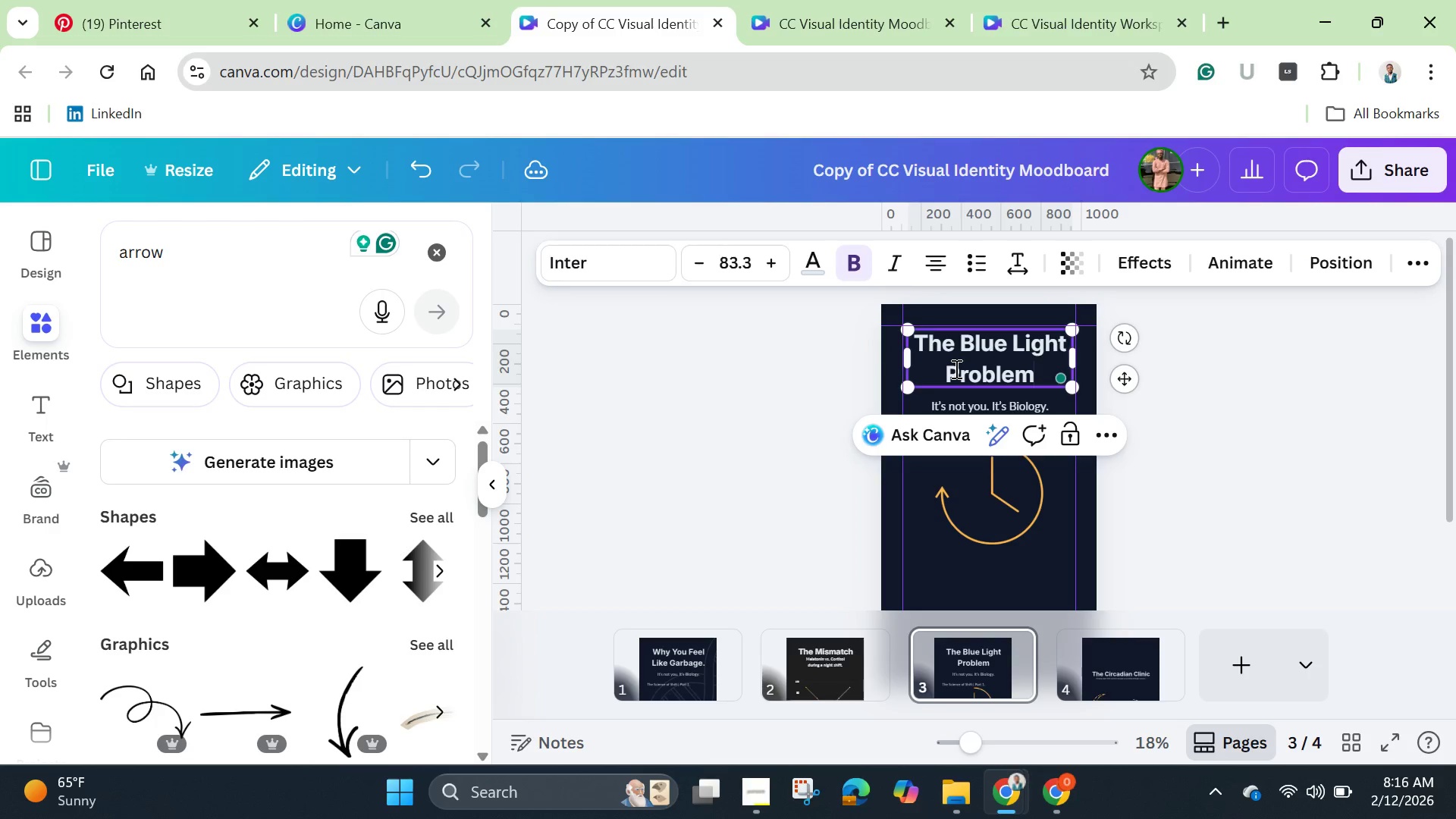 
wait(20.05)
 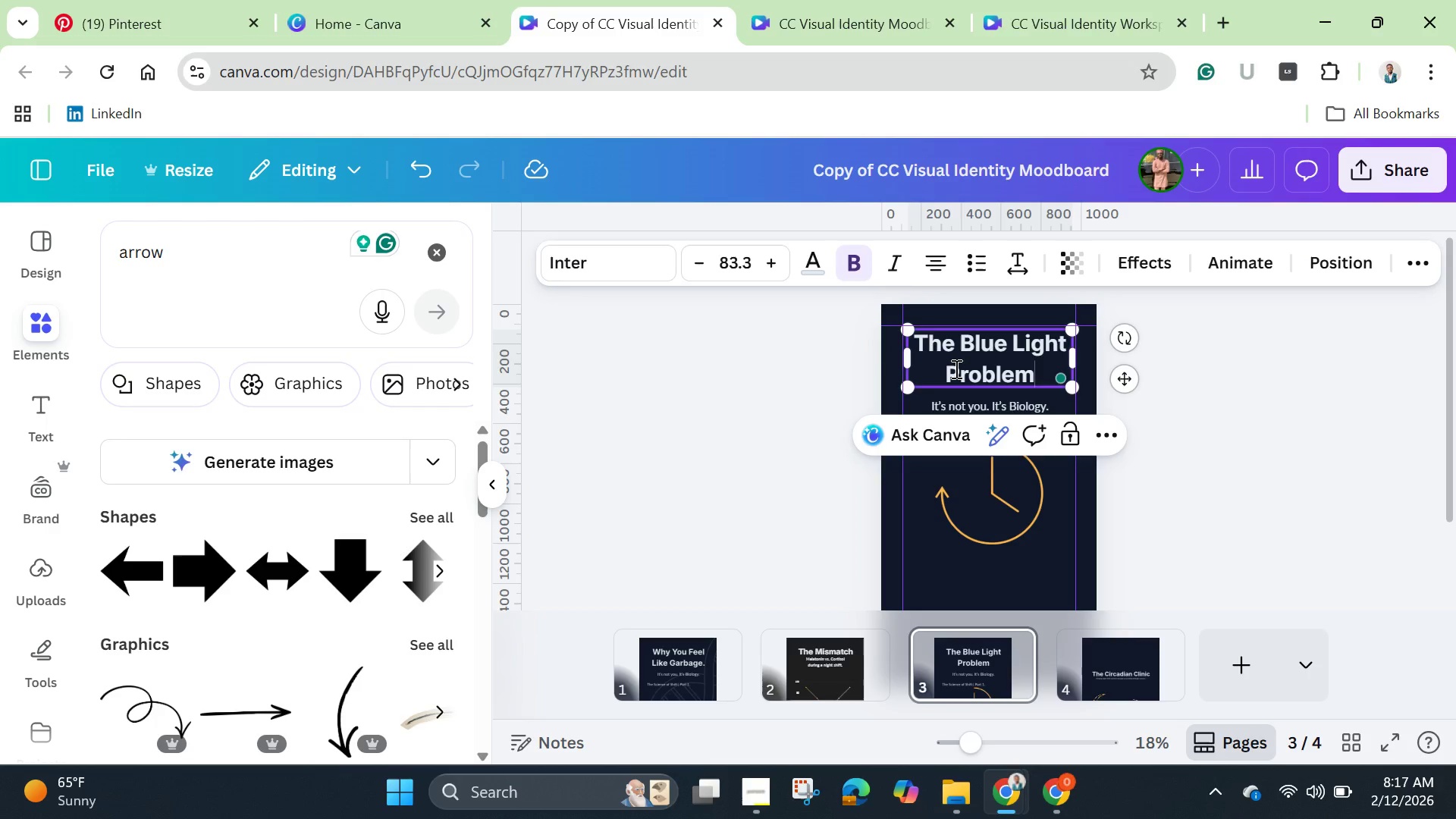 
key(Period)
 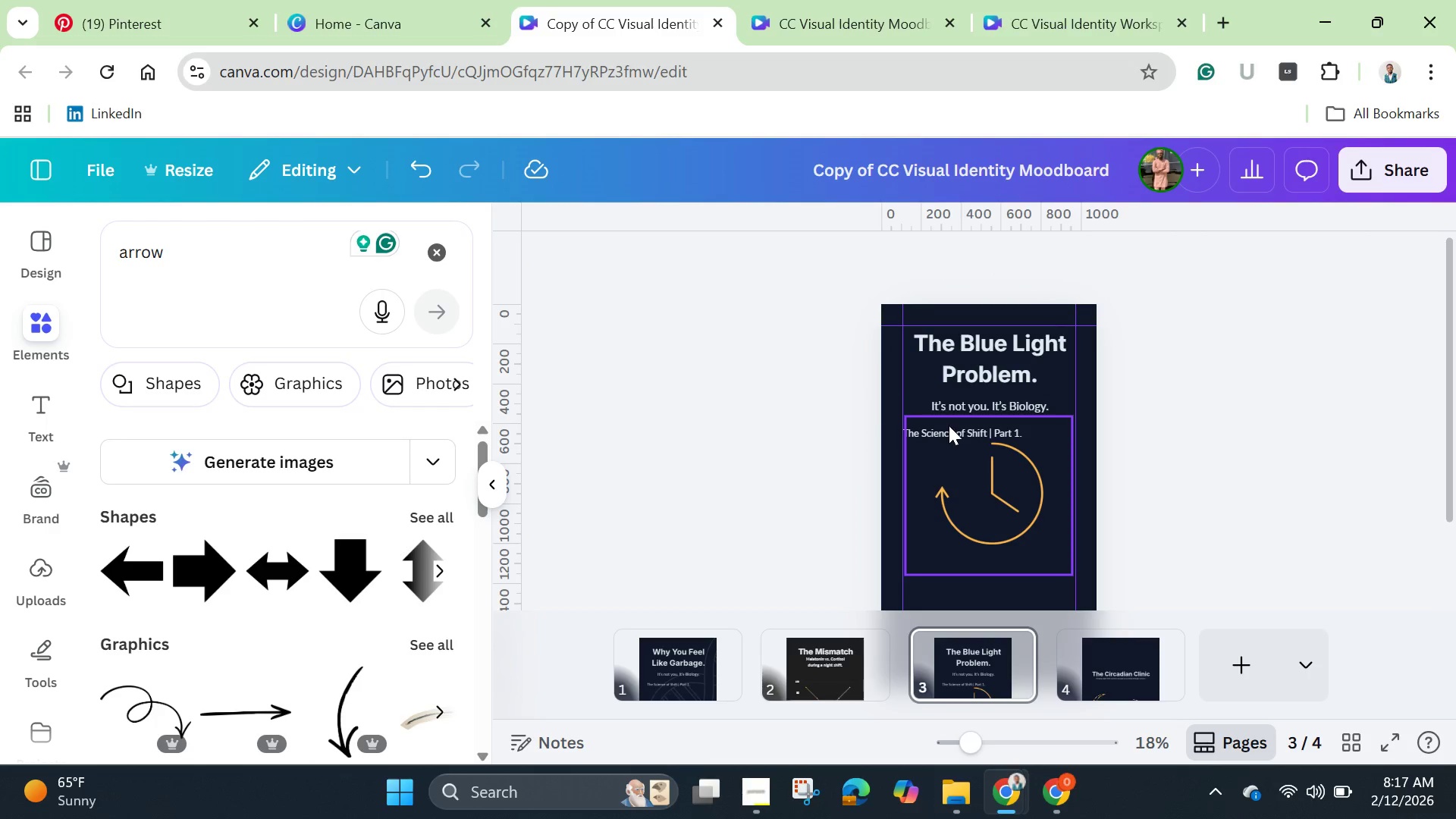 
wait(5.64)
 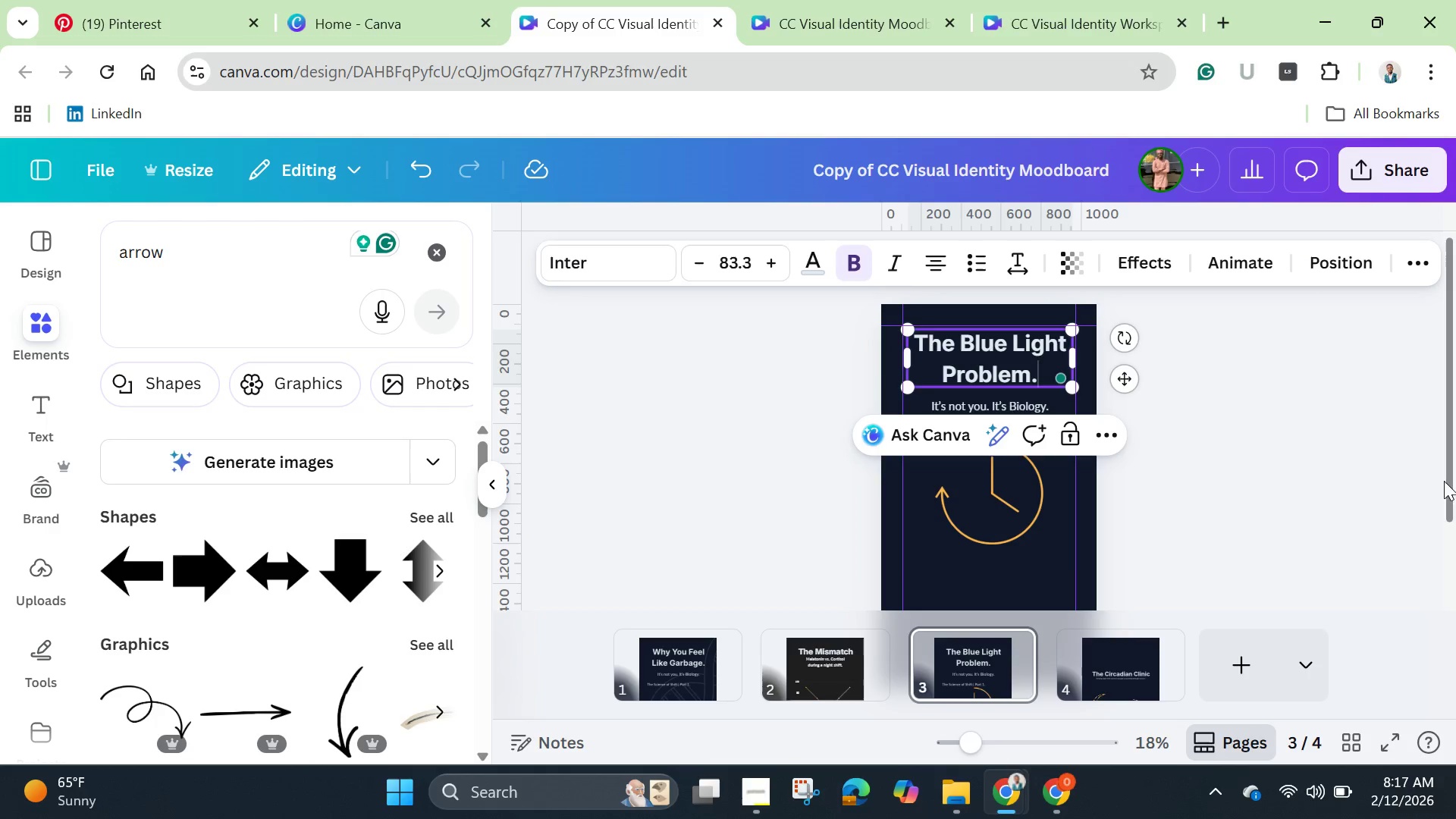 
left_click([971, 402])
 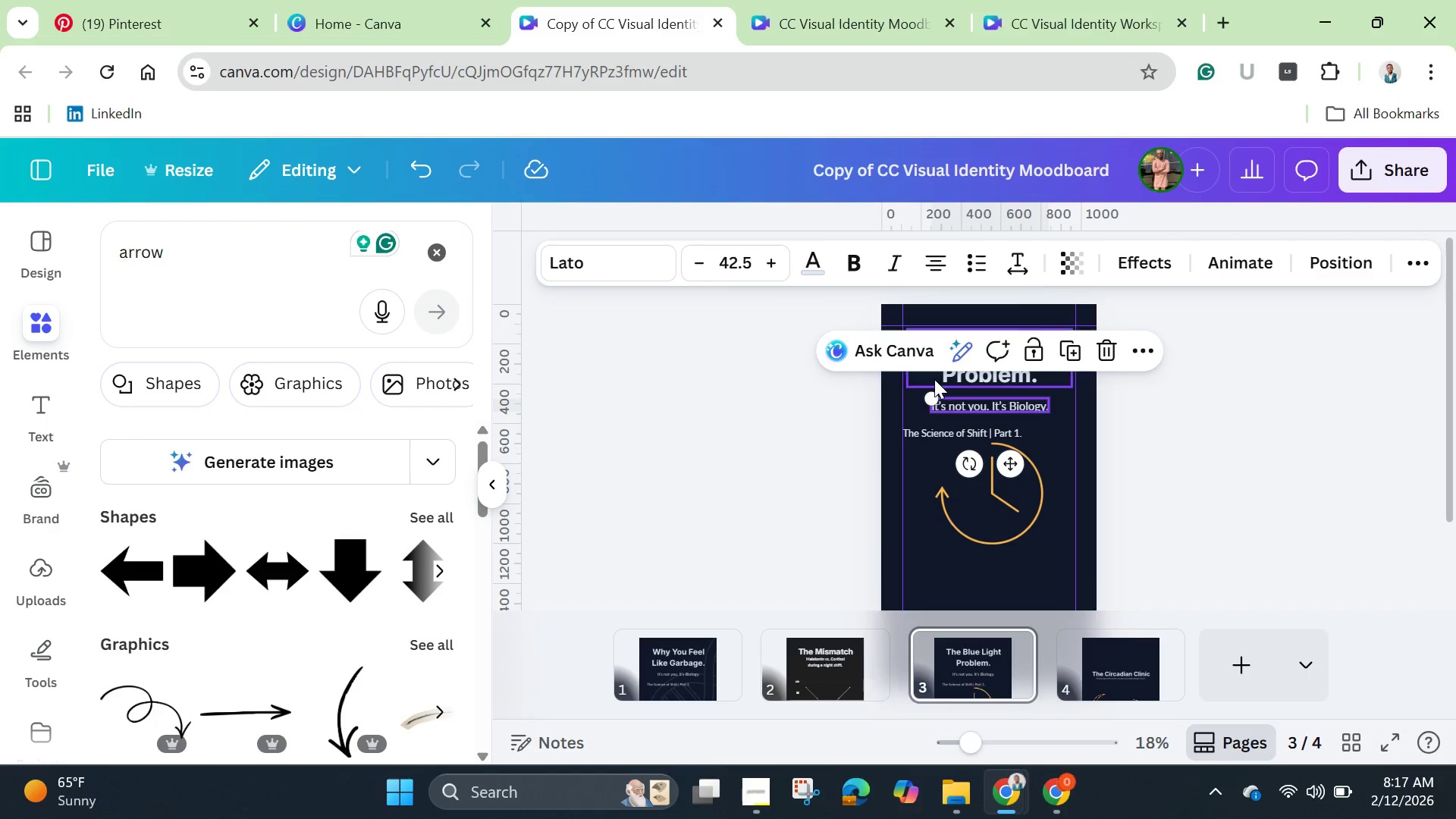 
left_click_drag(start_coordinate=[984, 401], to_coordinate=[990, 588])
 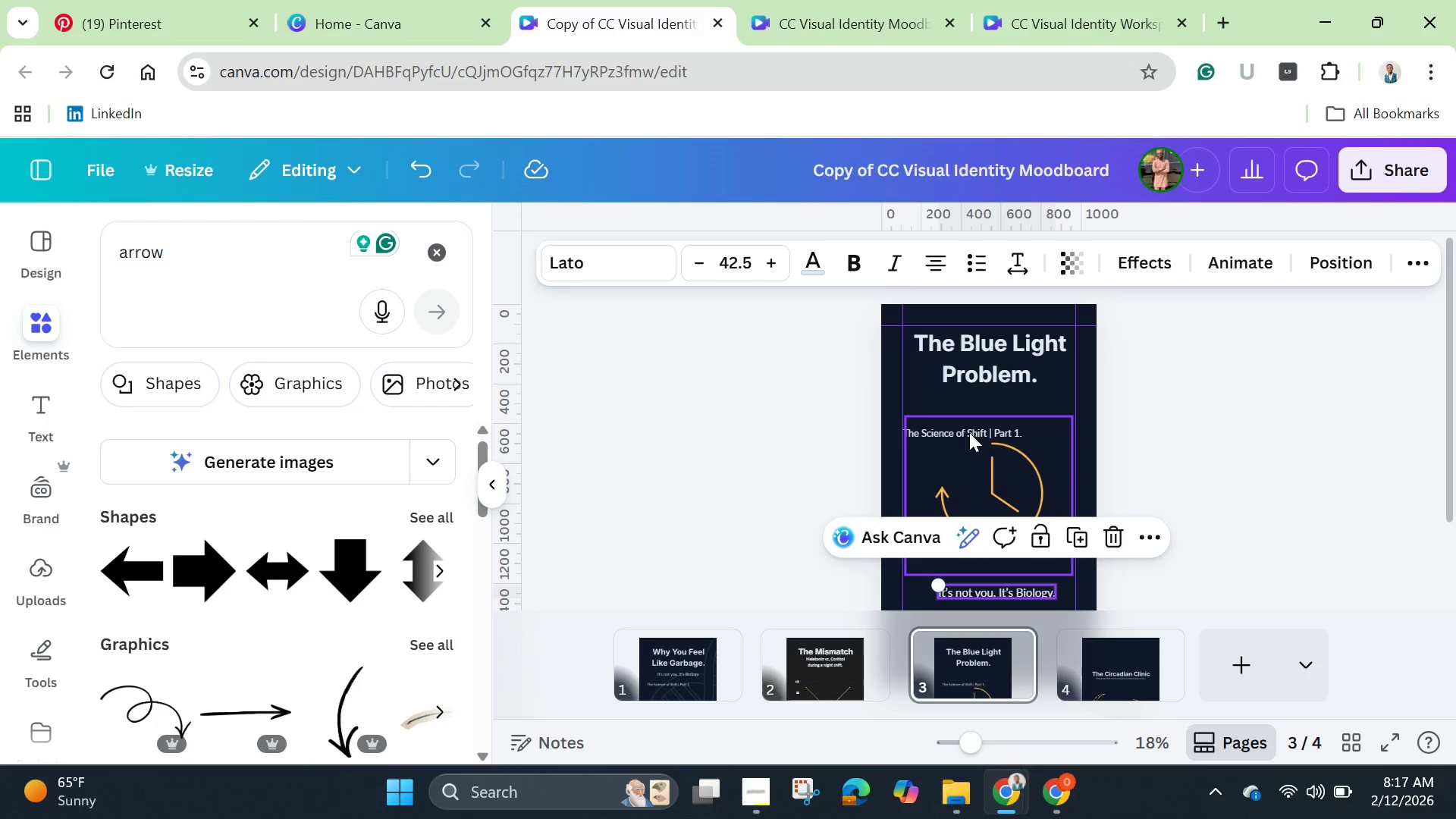 
left_click([969, 432])
 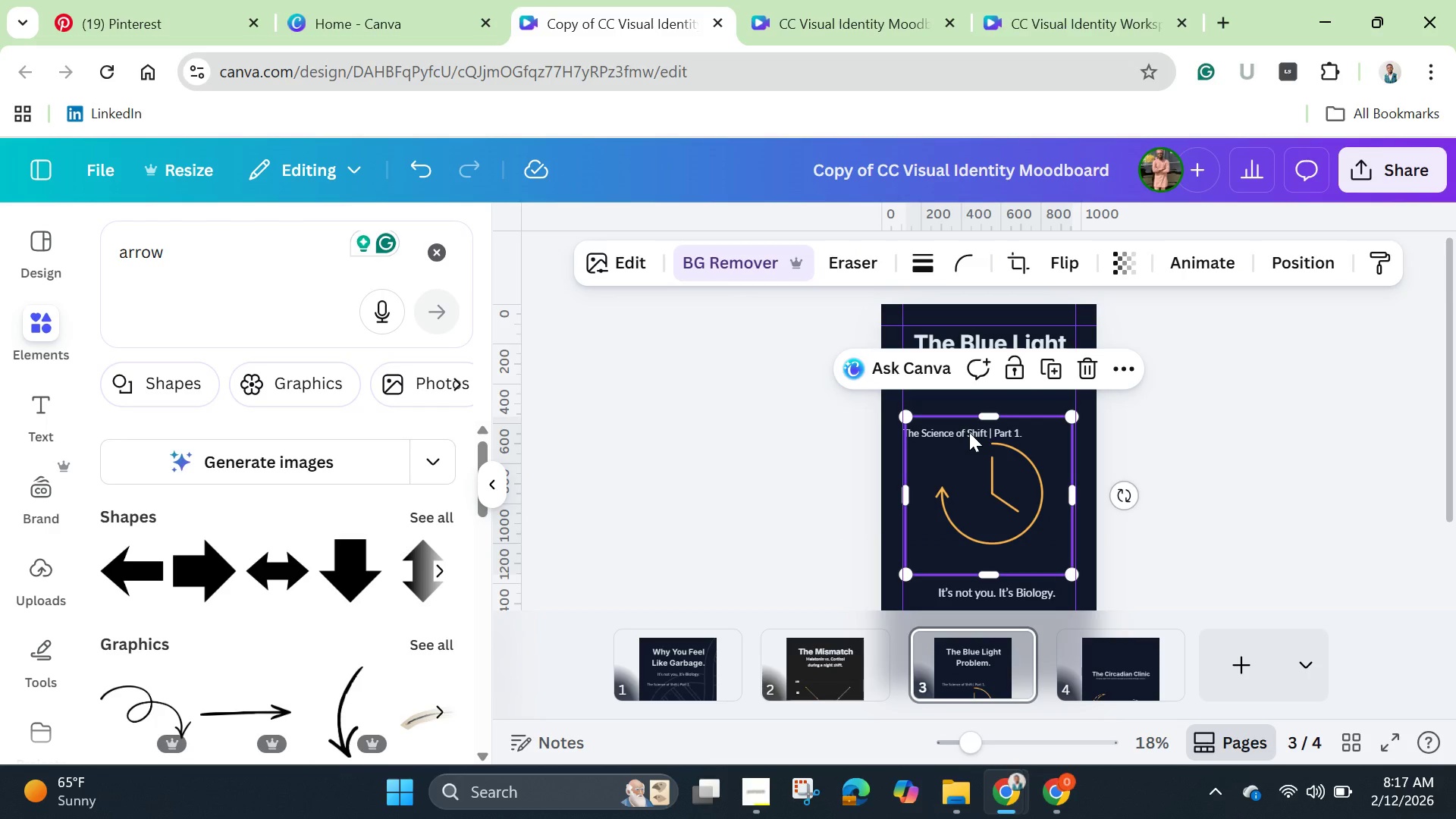 
right_click([969, 432])
 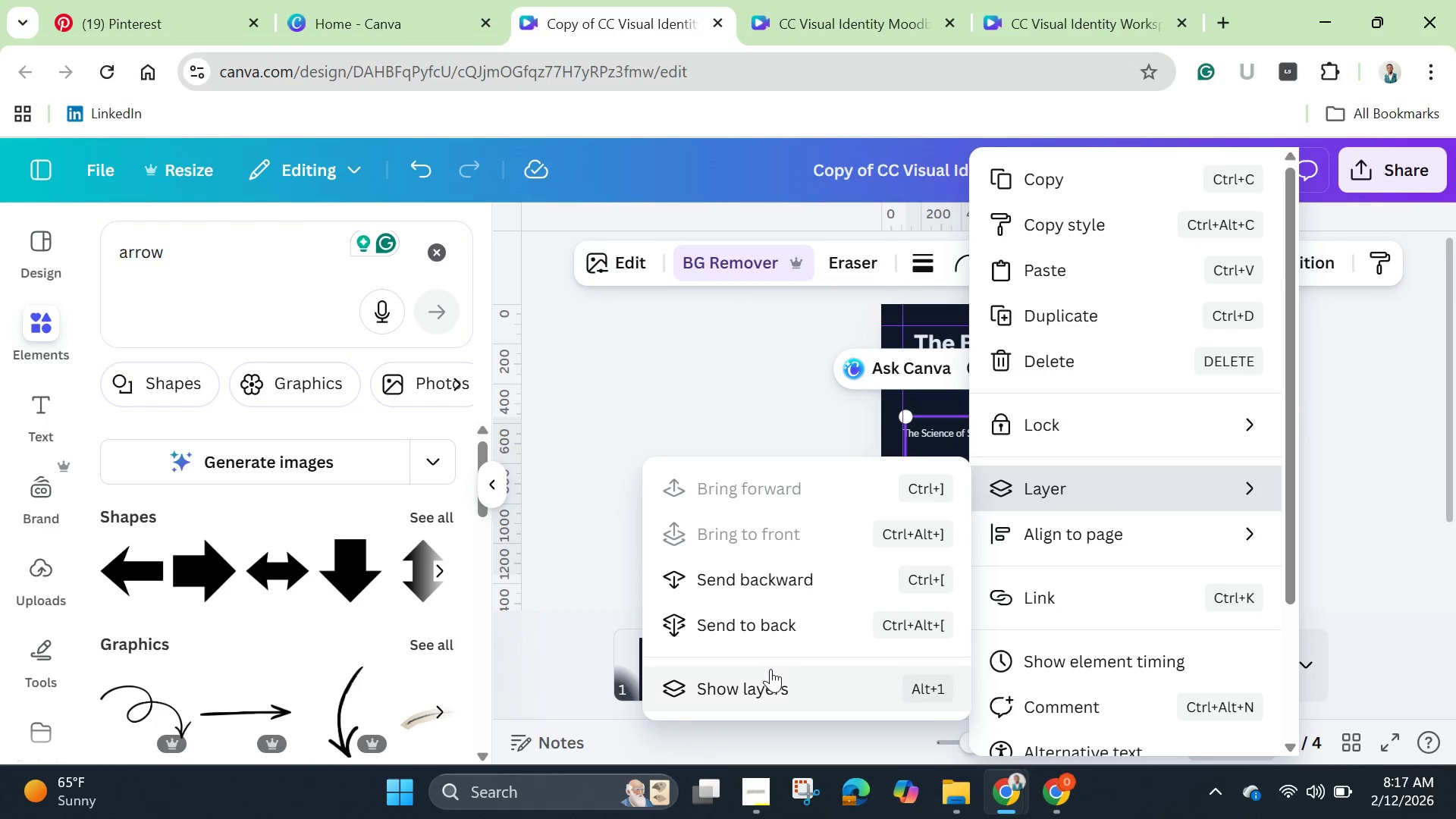 
wait(10.23)
 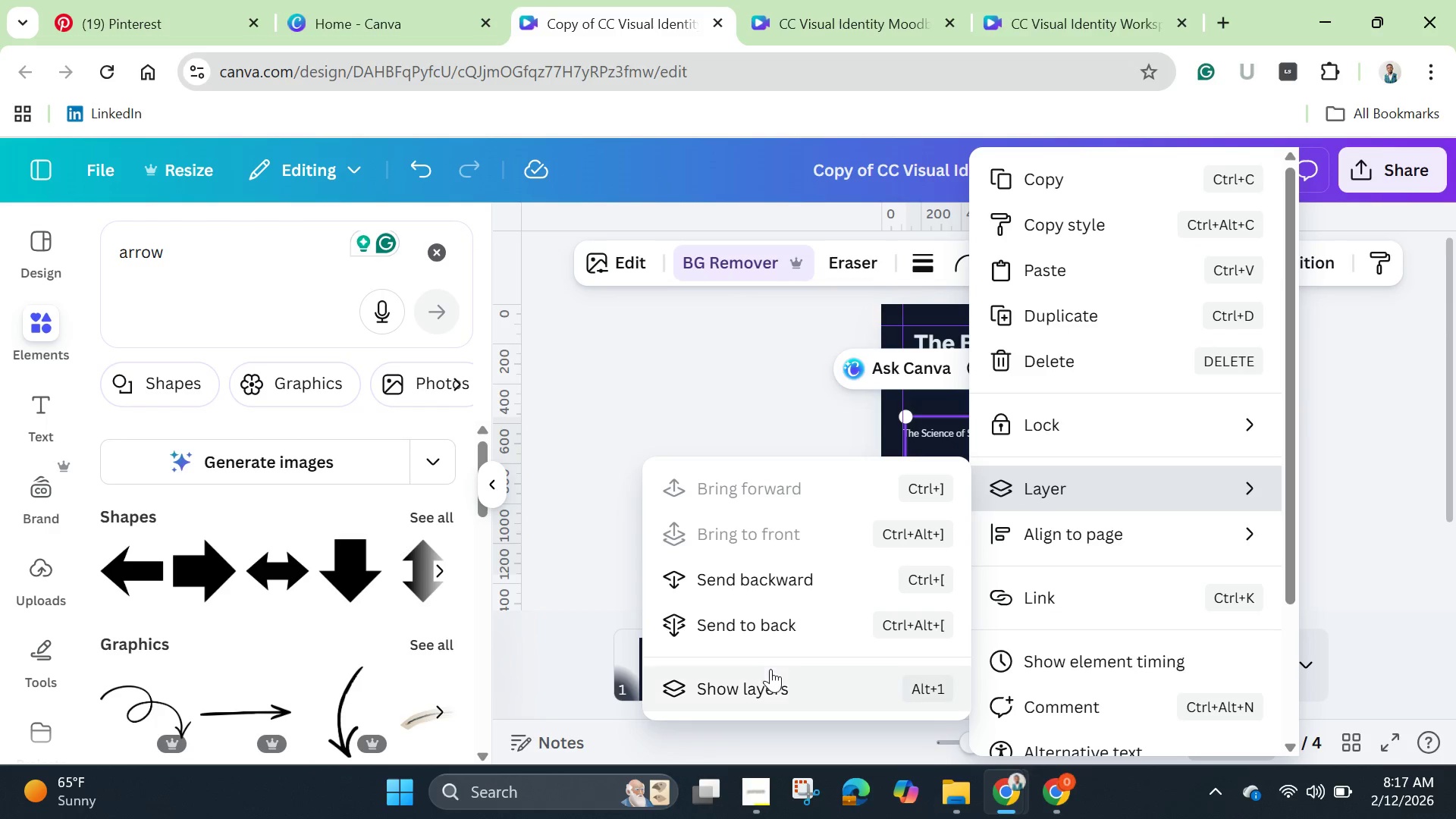 
left_click([726, 616])
 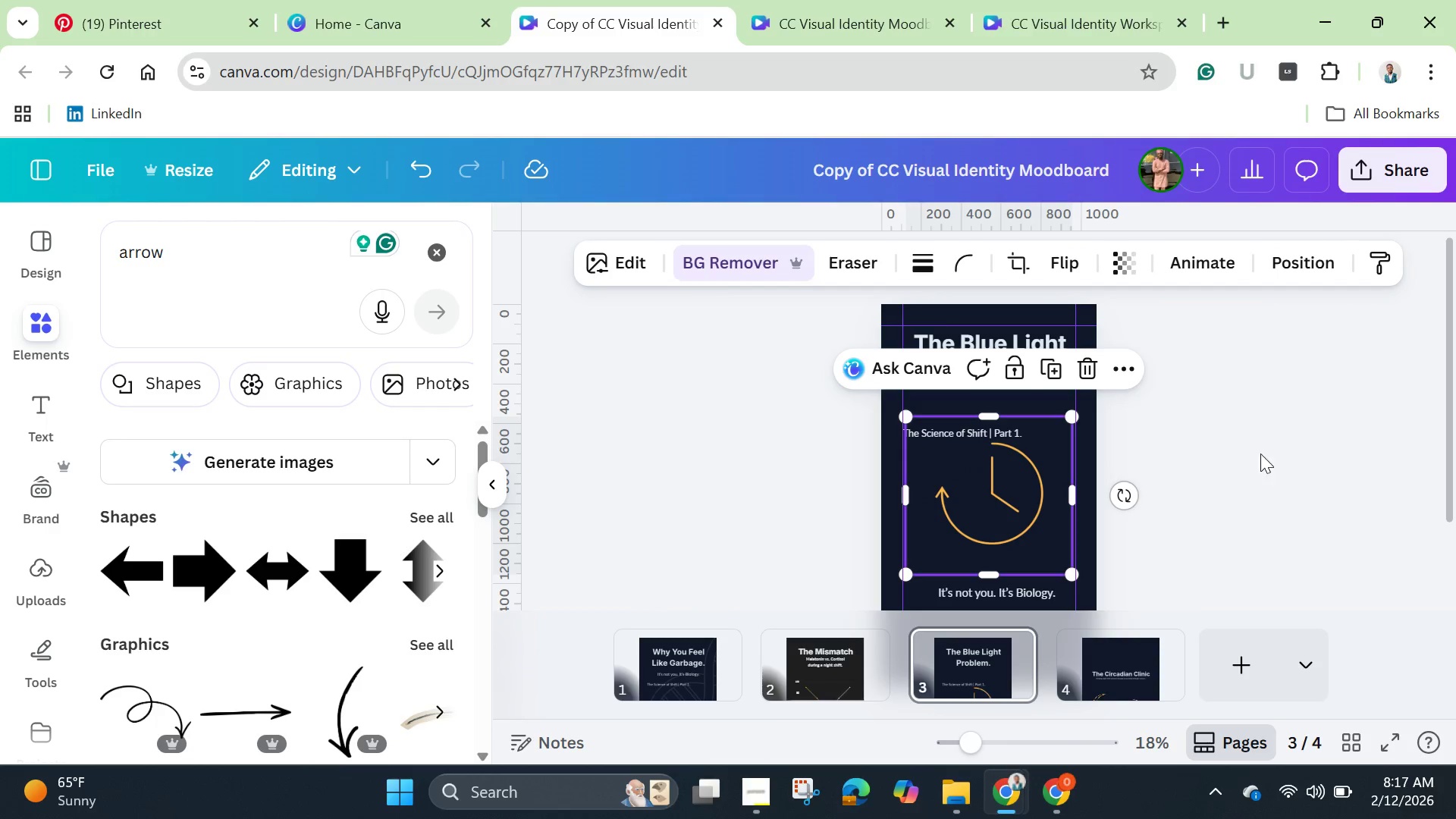 
left_click([1247, 432])
 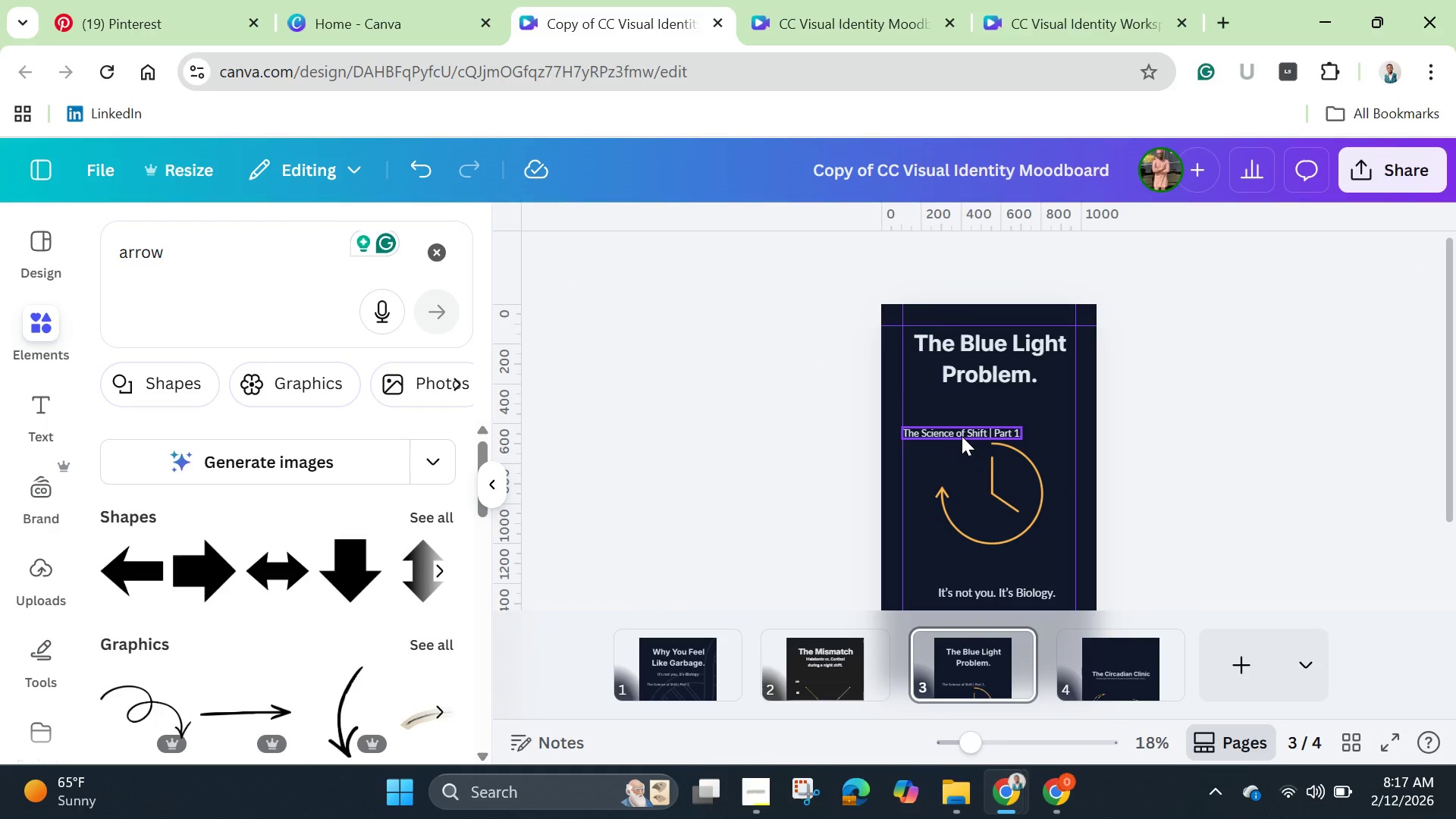 
left_click([962, 436])
 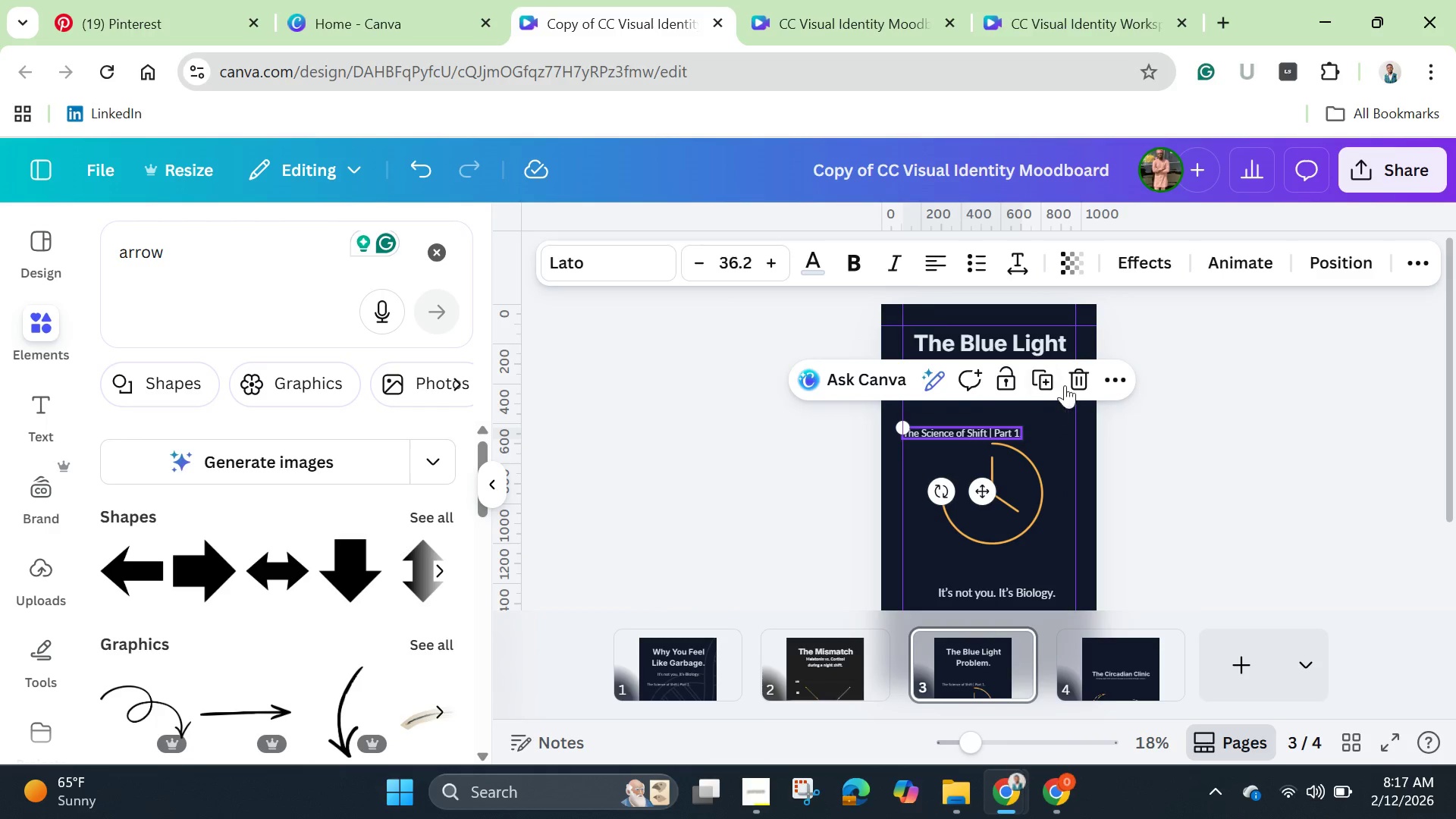 
left_click([1081, 378])
 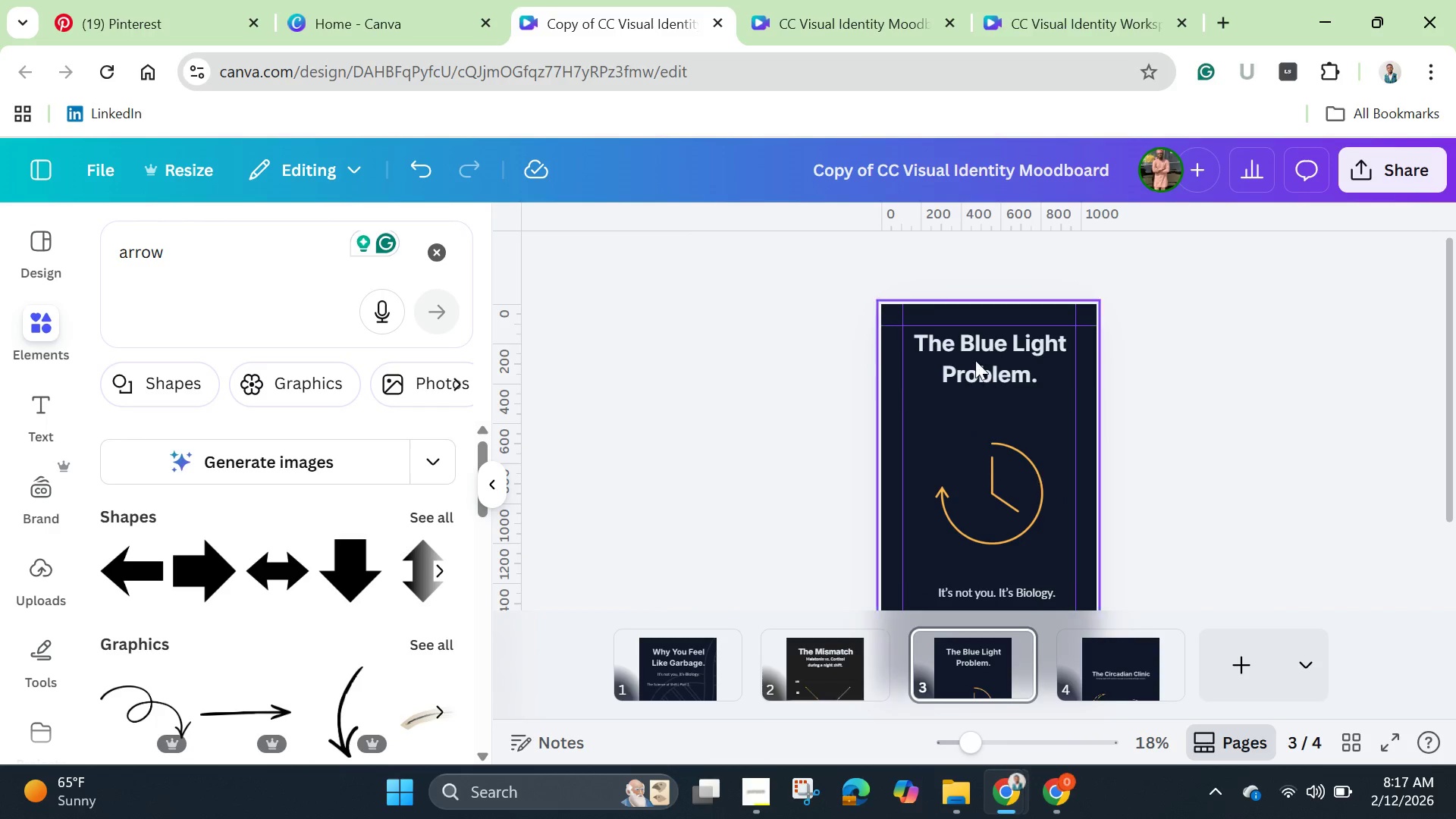 
left_click([975, 360])
 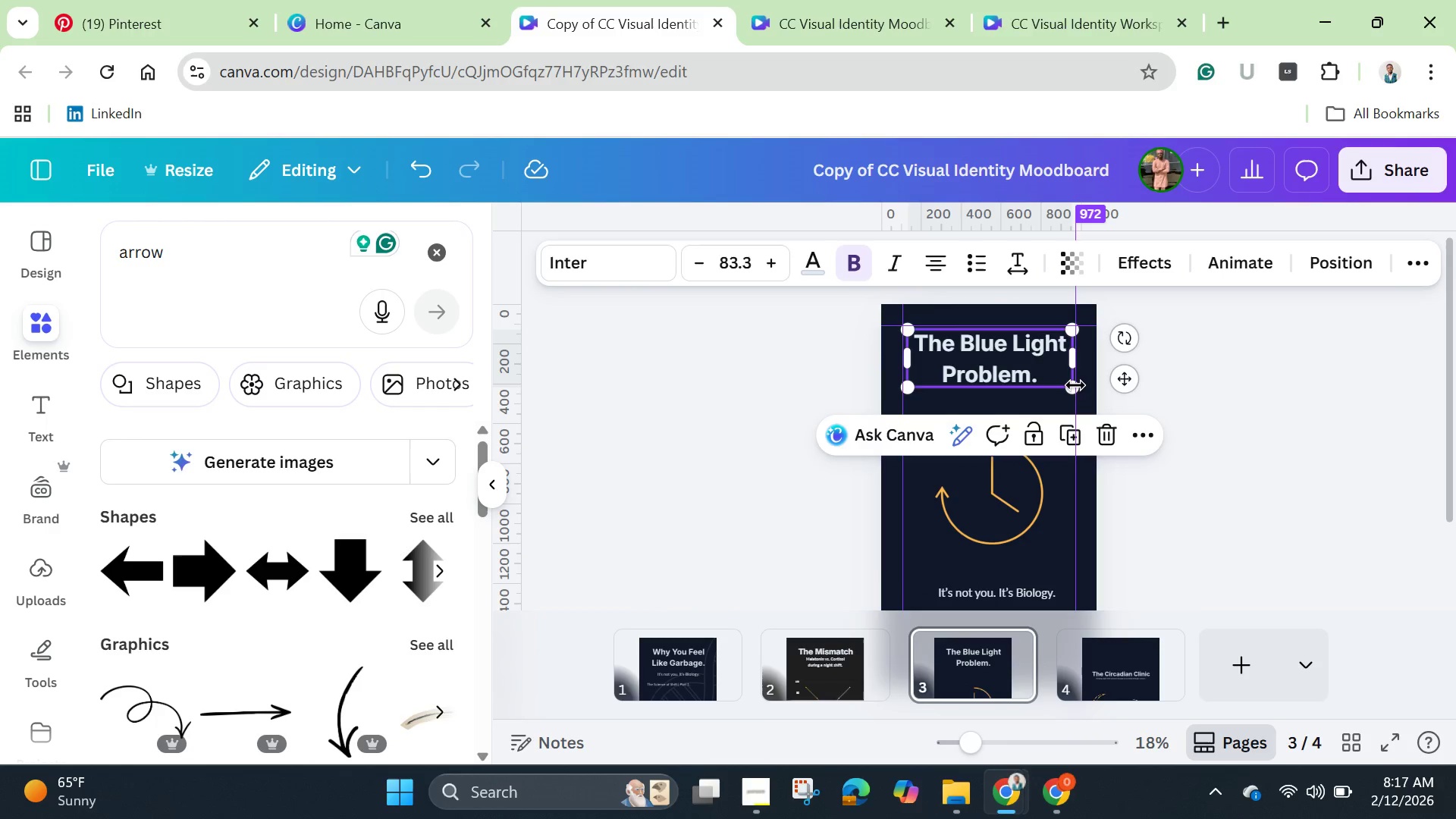 
left_click_drag(start_coordinate=[1075, 385], to_coordinate=[1114, 434])
 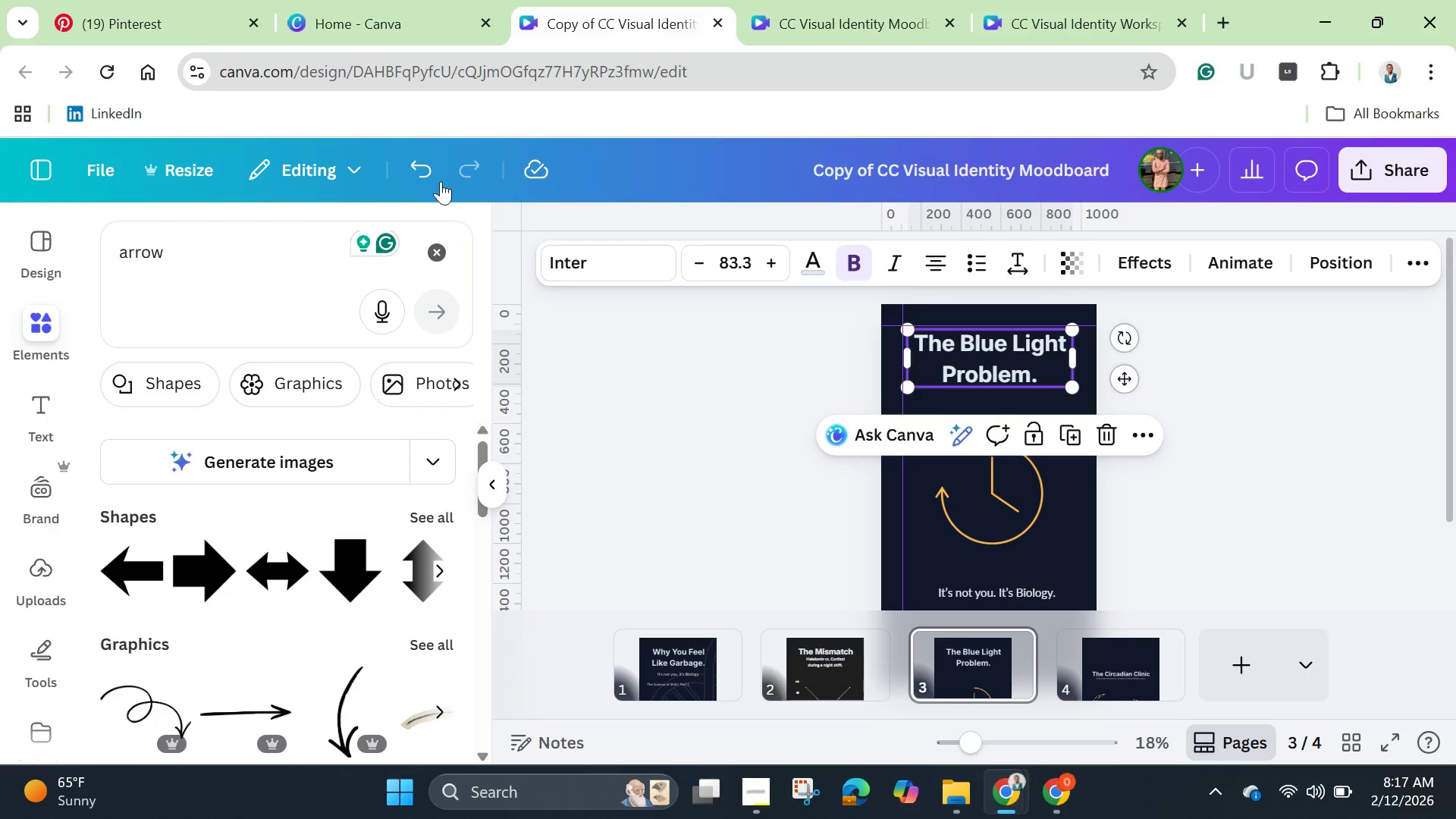 
left_click([425, 180])
 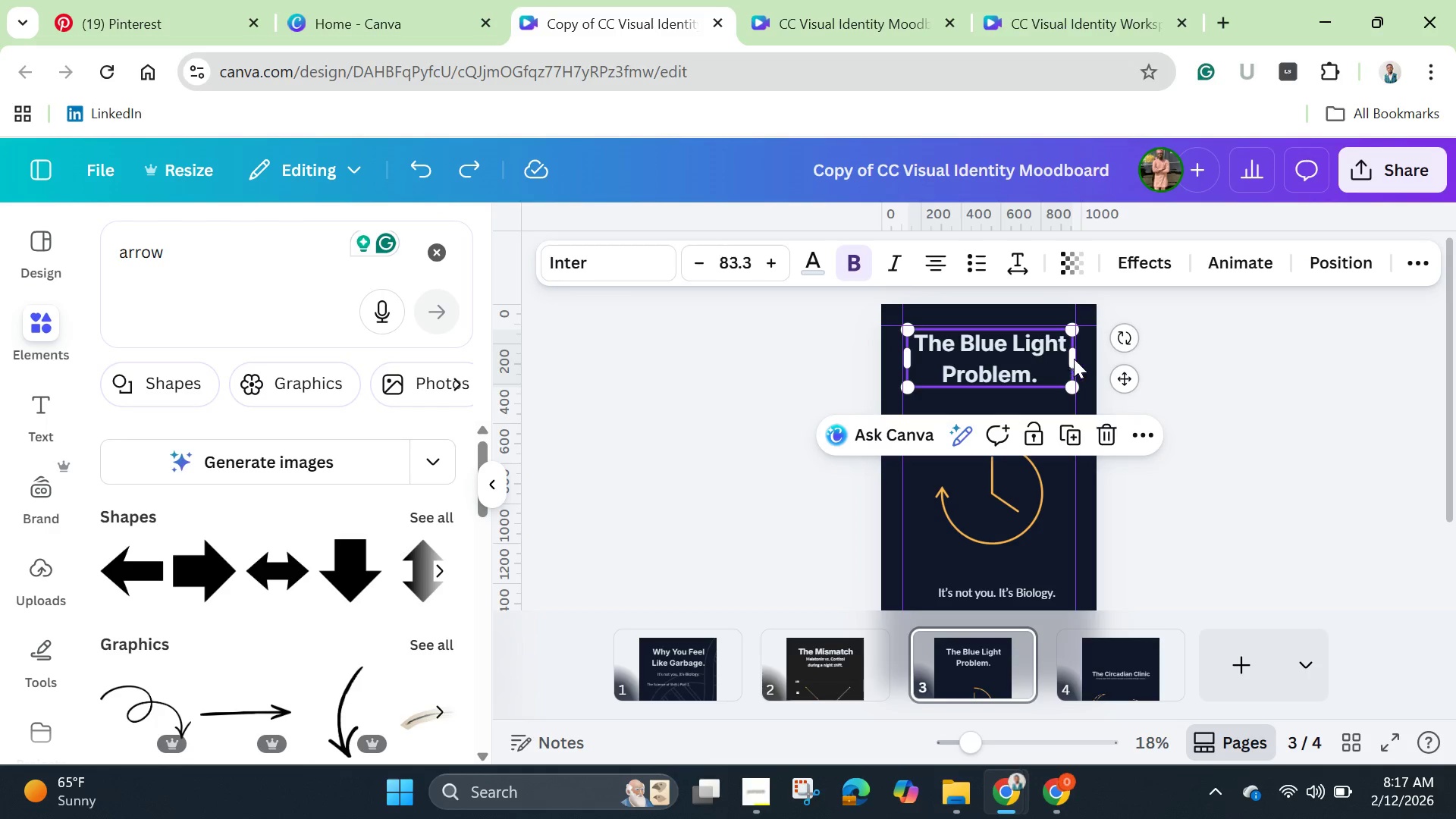 
left_click_drag(start_coordinate=[1076, 359], to_coordinate=[1020, 360])
 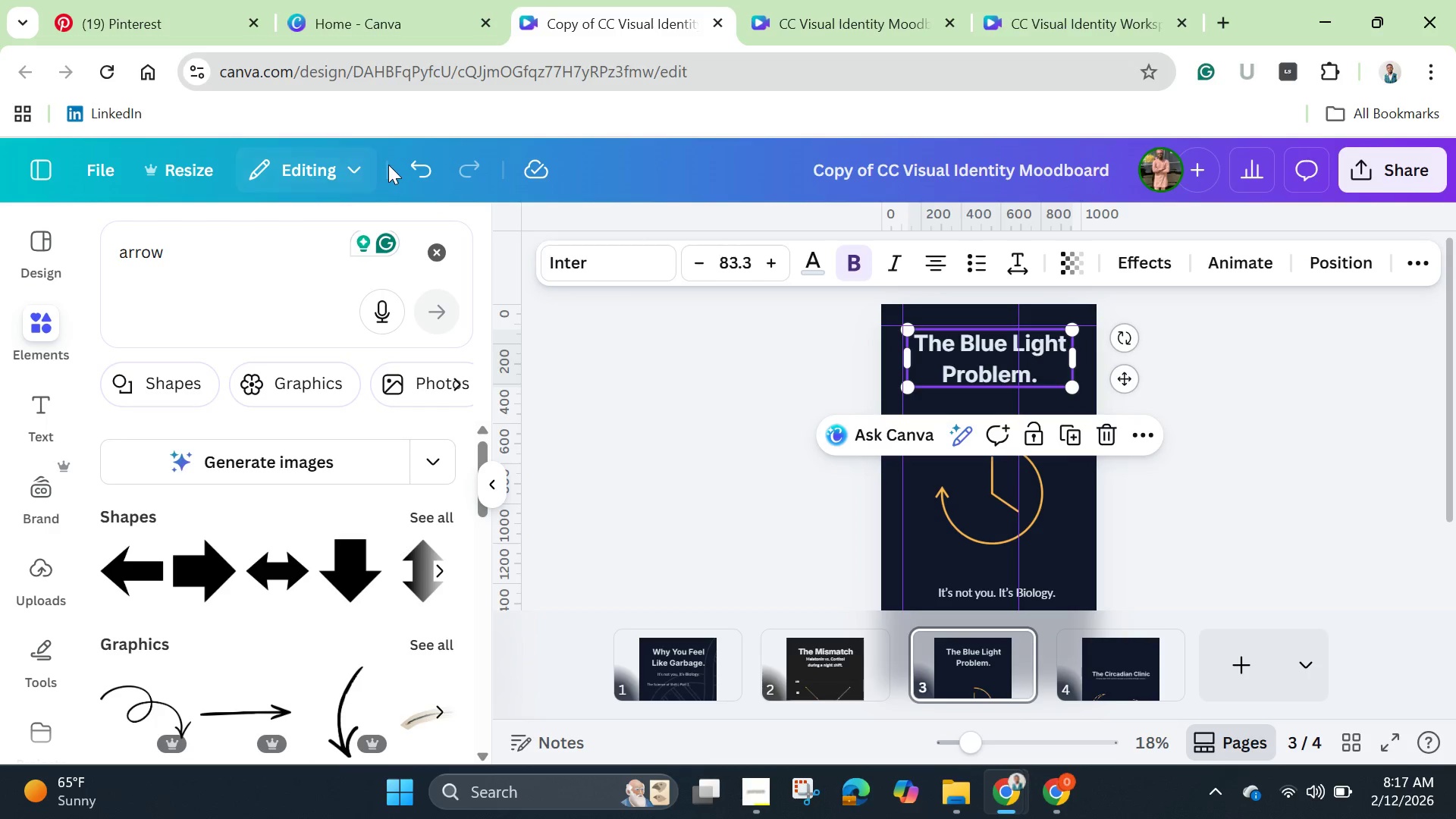 
left_click([419, 165])
 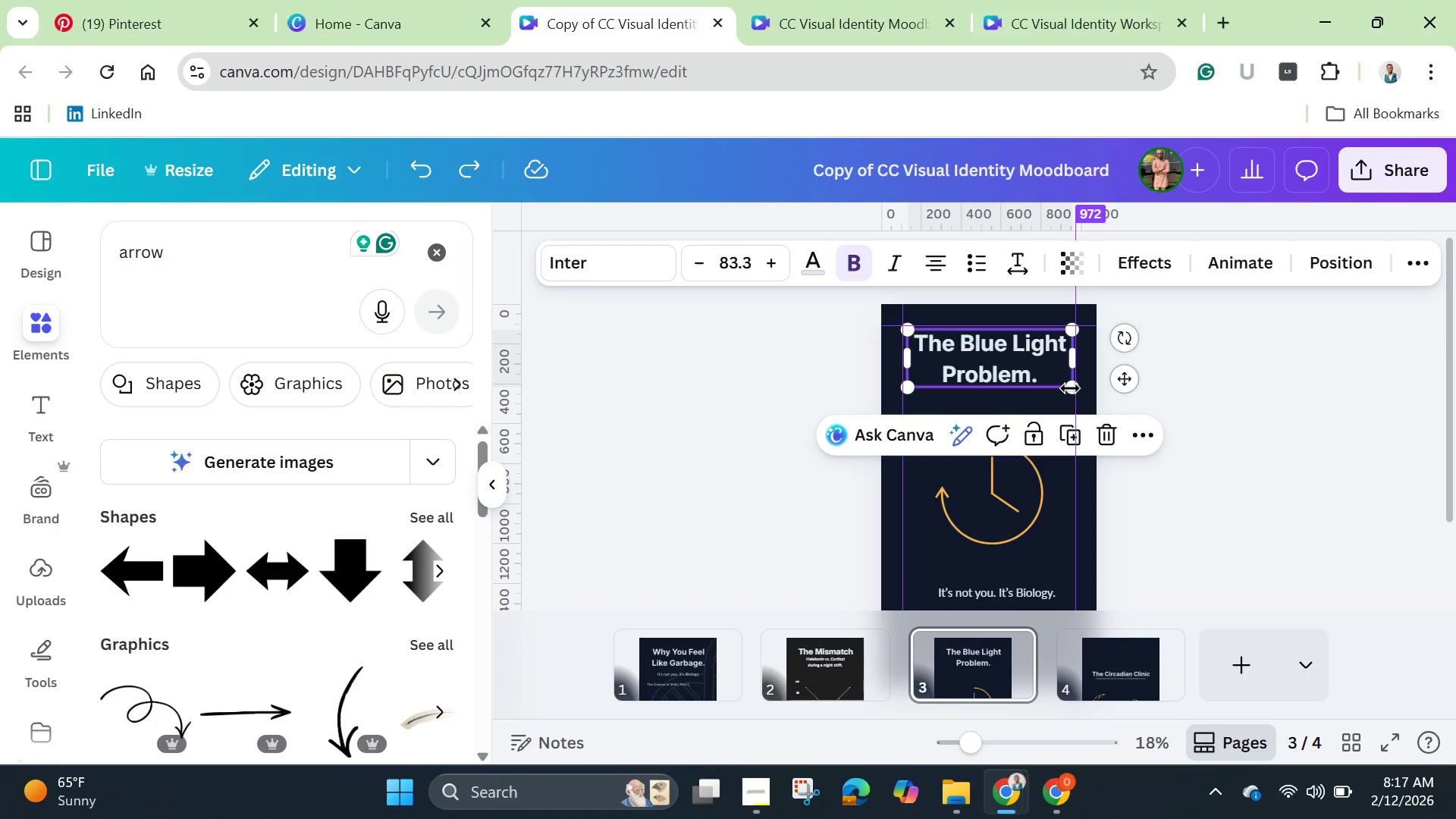 
left_click_drag(start_coordinate=[1068, 387], to_coordinate=[1105, 438])
 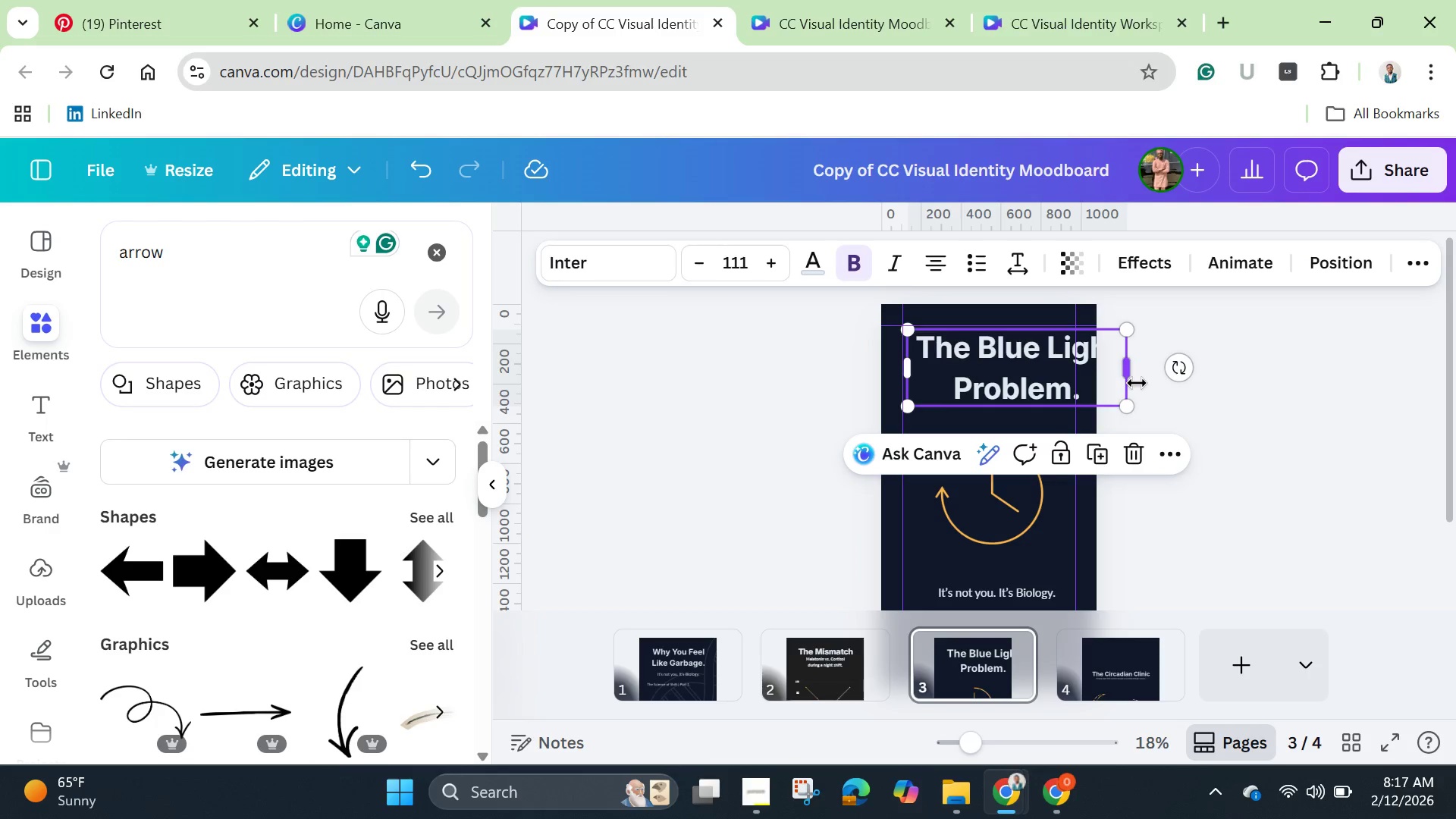 
left_click_drag(start_coordinate=[1137, 383], to_coordinate=[1155, 426])
 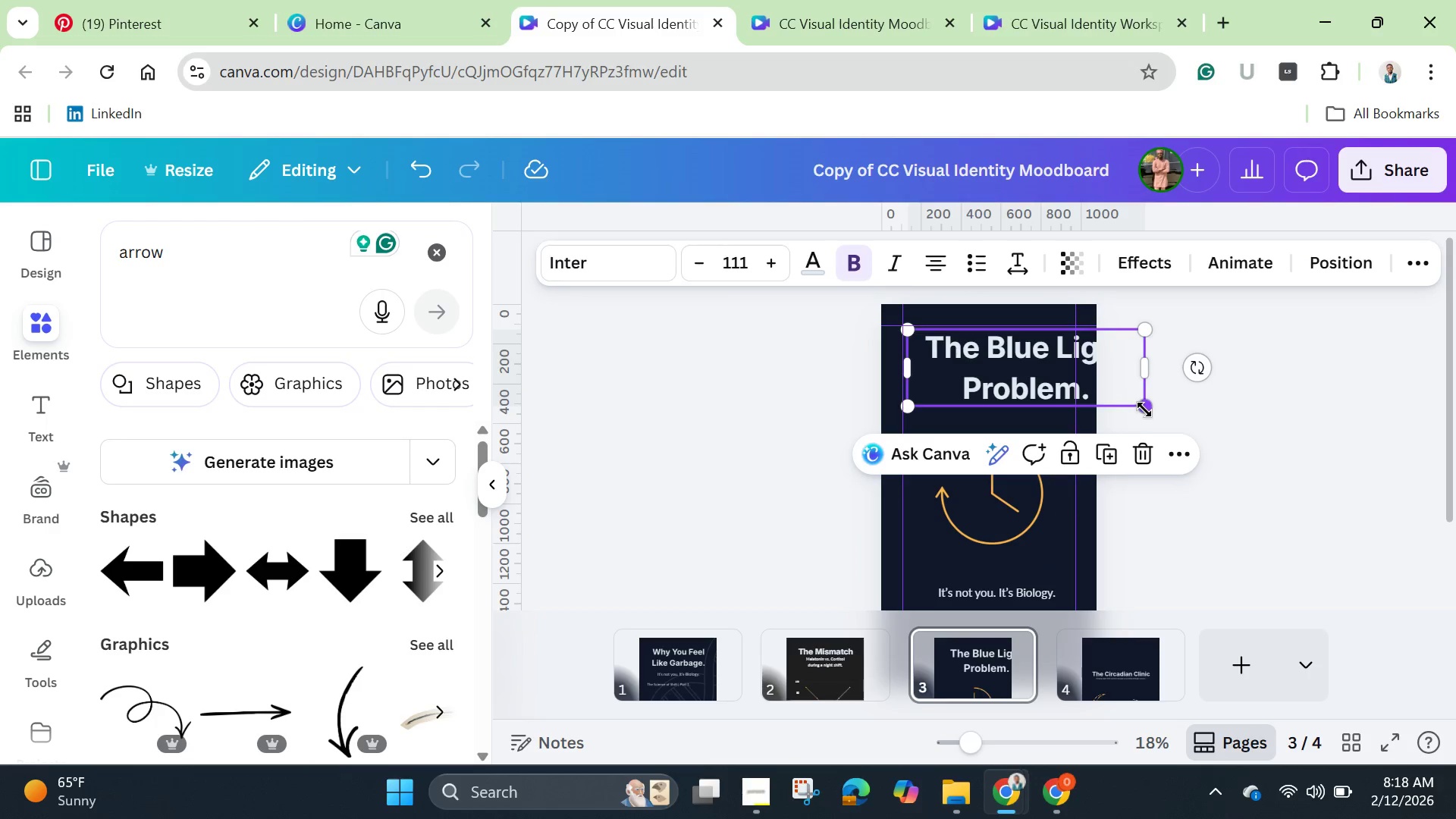 
left_click_drag(start_coordinate=[1144, 410], to_coordinate=[1055, 414])
 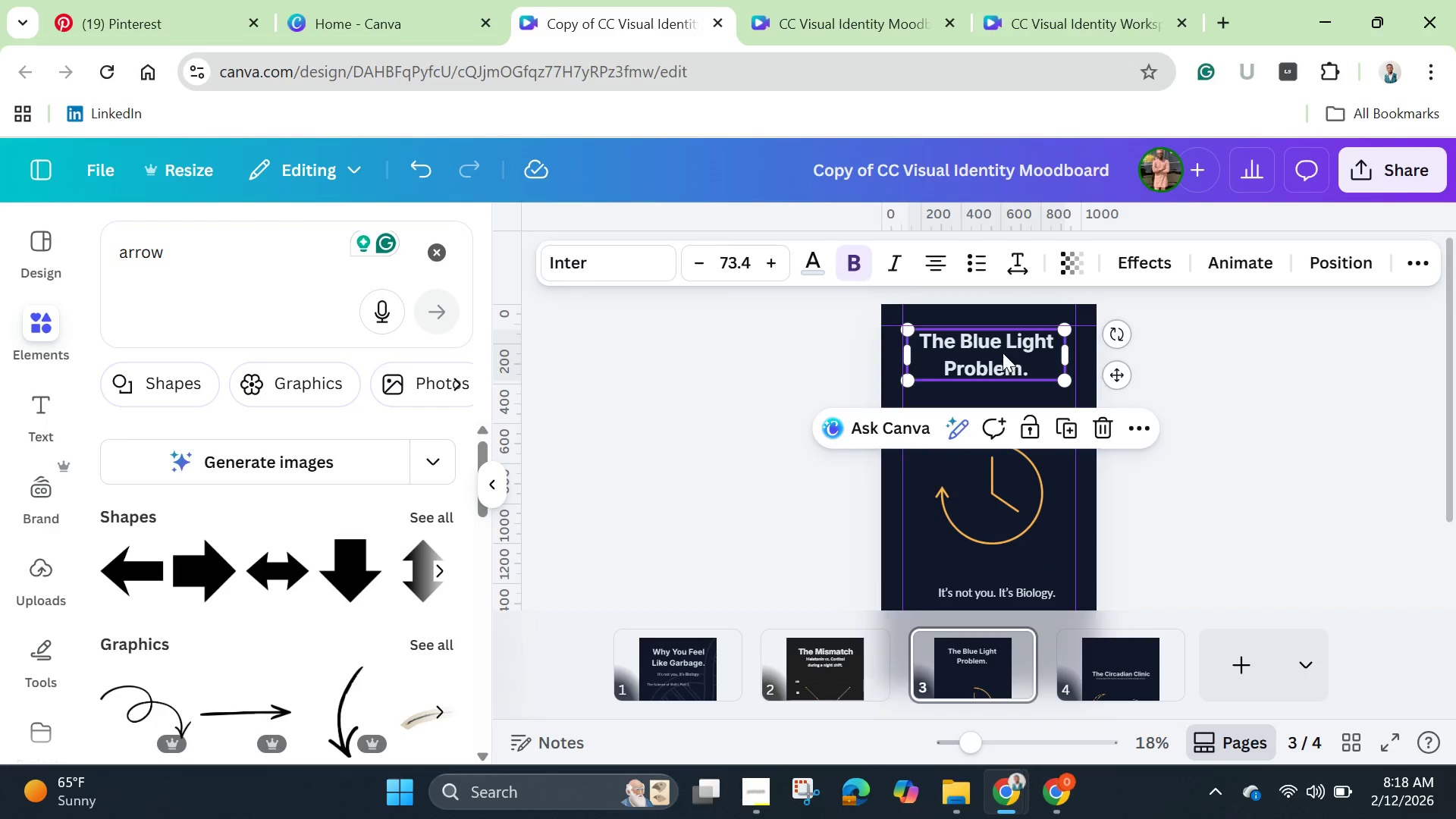 
left_click_drag(start_coordinate=[1003, 353], to_coordinate=[1004, 376])
 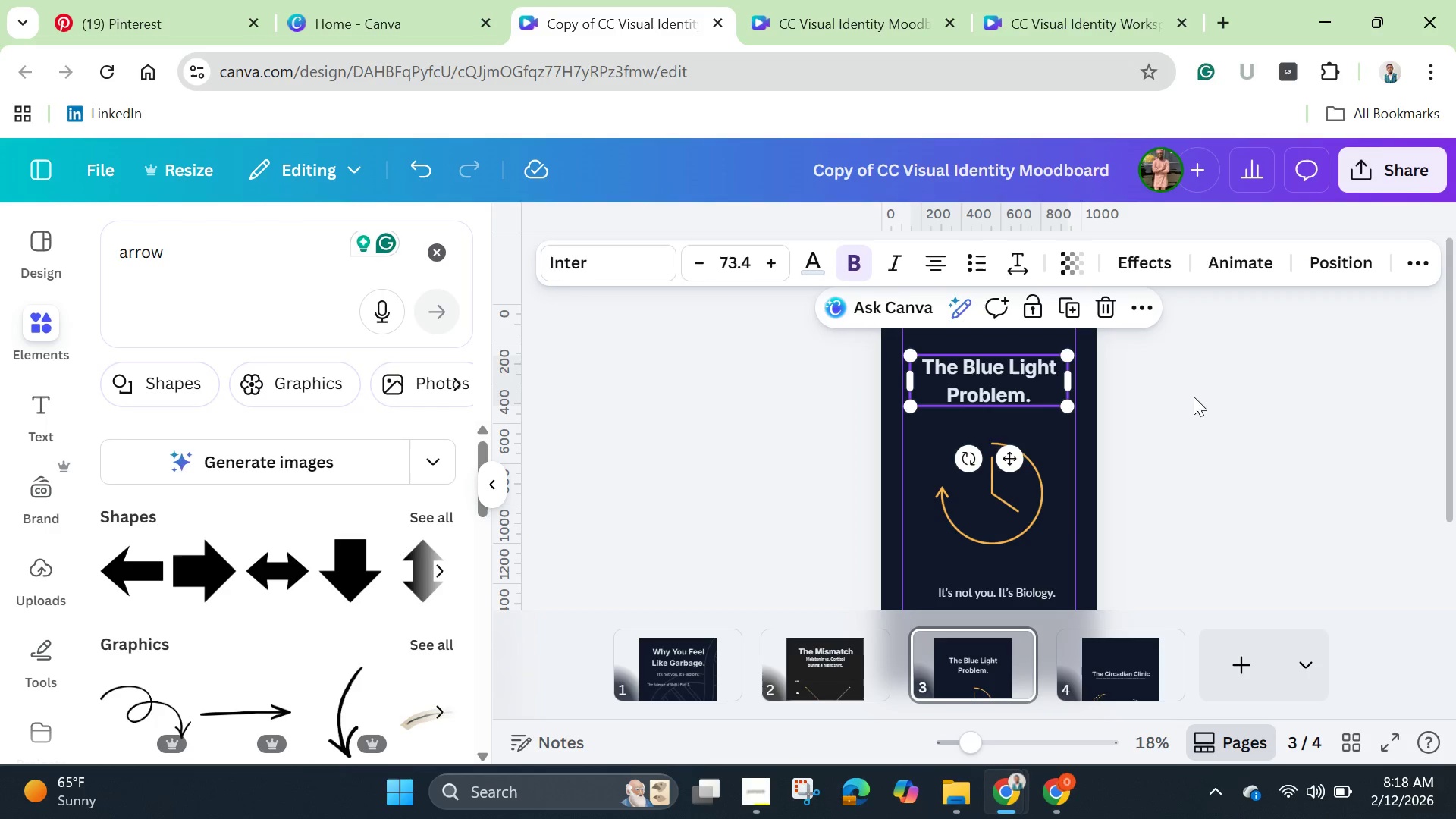 
left_click([1203, 397])
 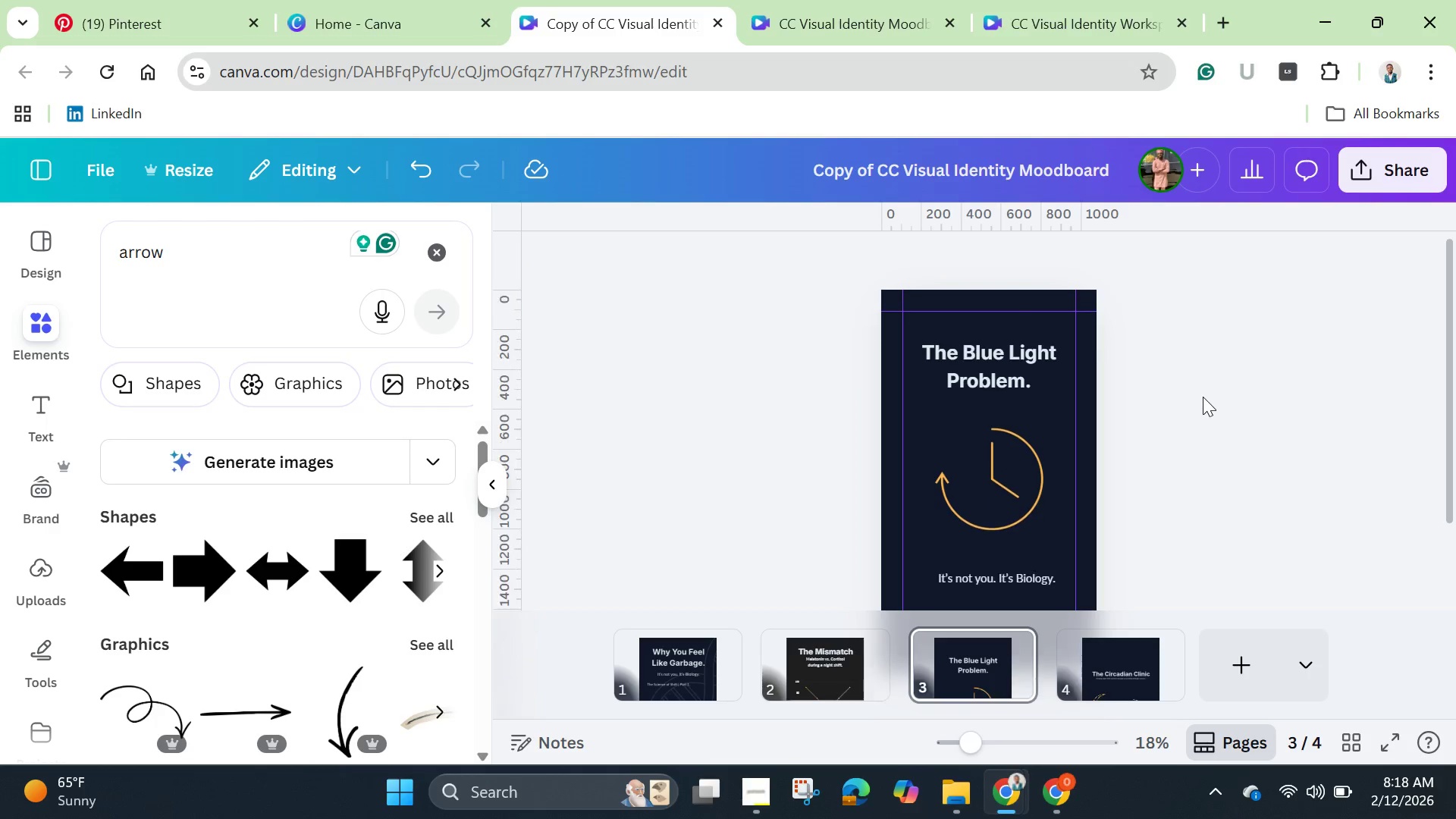 
scroll: coordinate [1203, 397], scroll_direction: down, amount: 2.0
 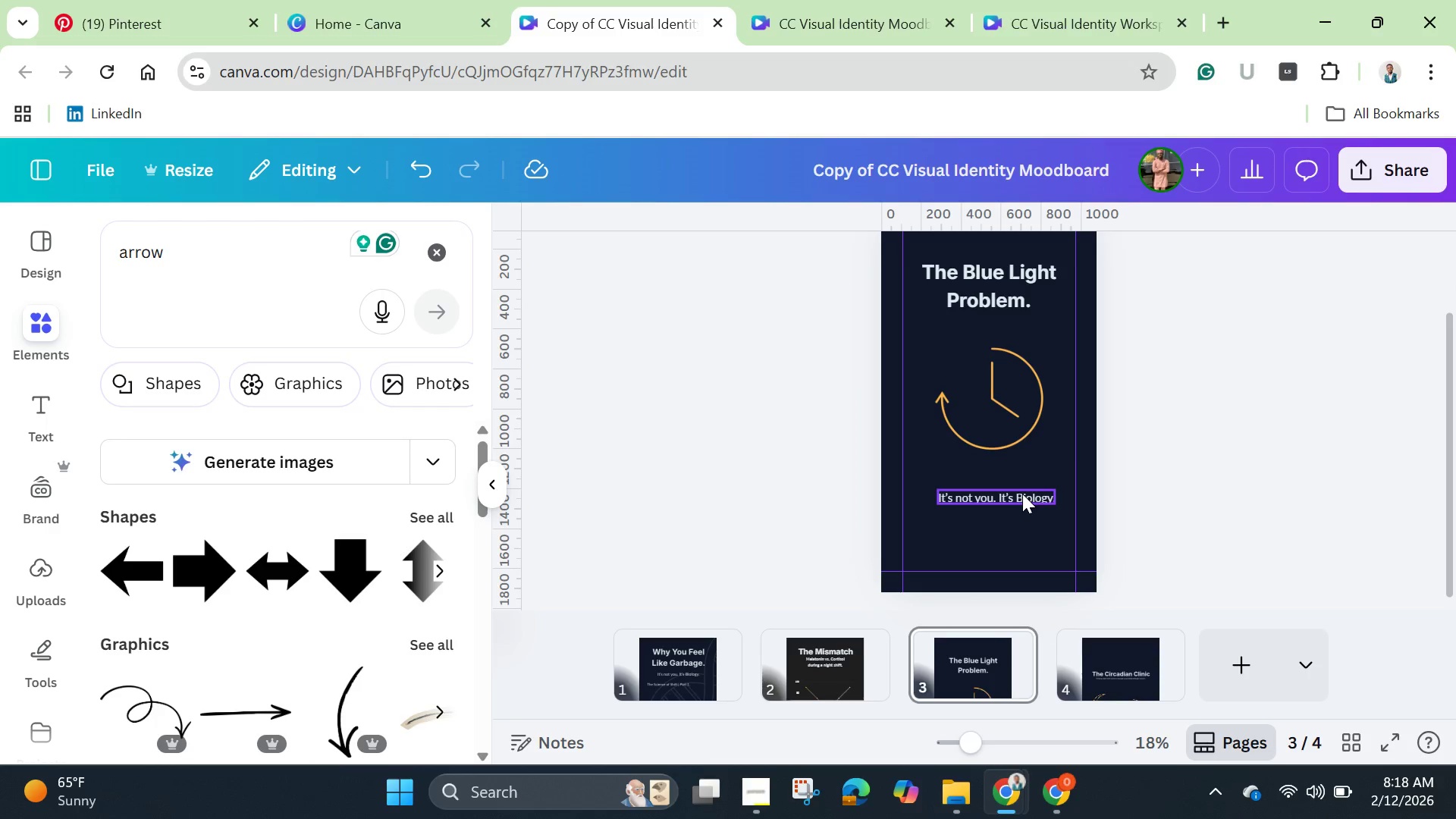 
left_click([1022, 494])
 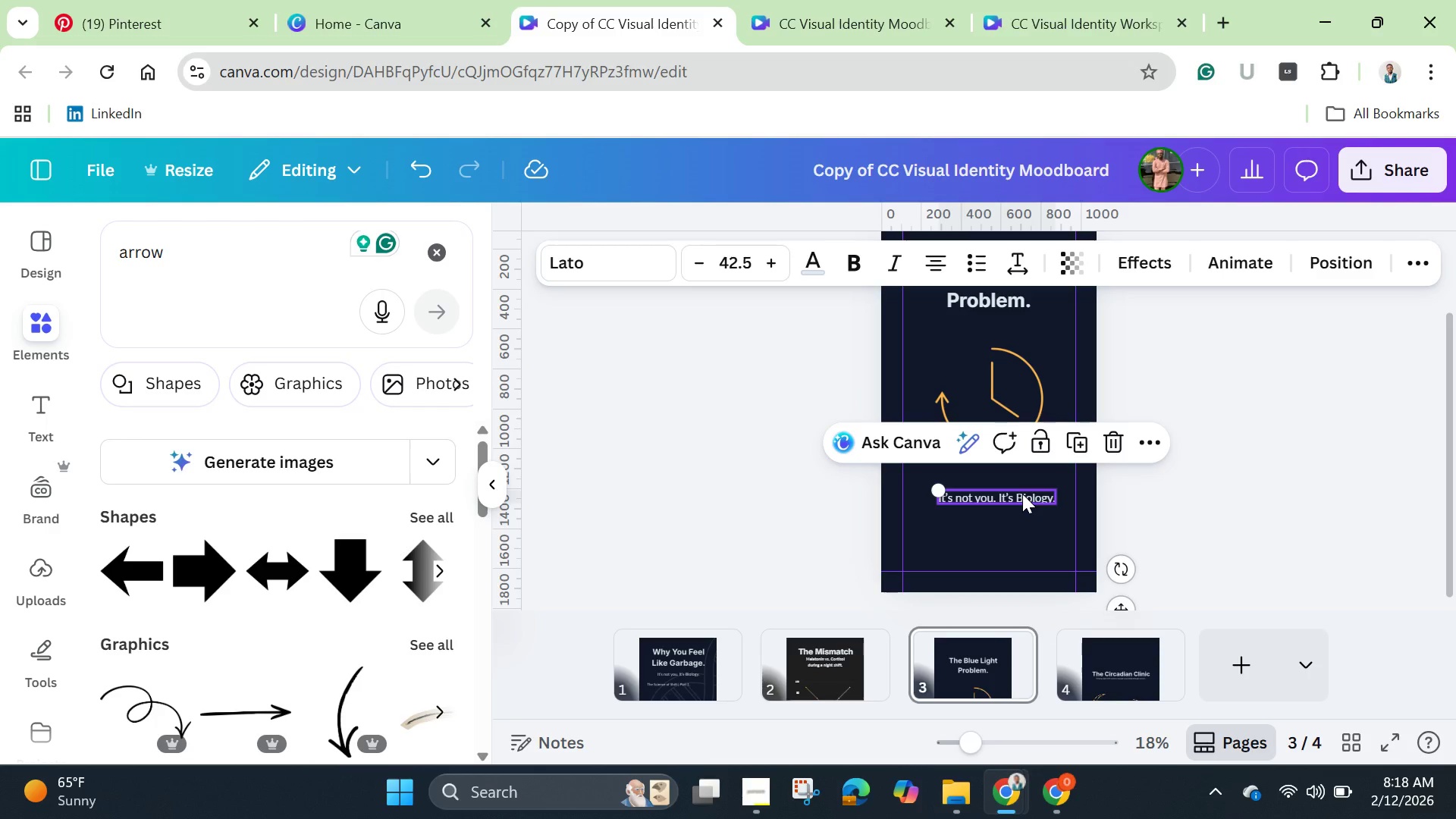 
wait(19.75)
 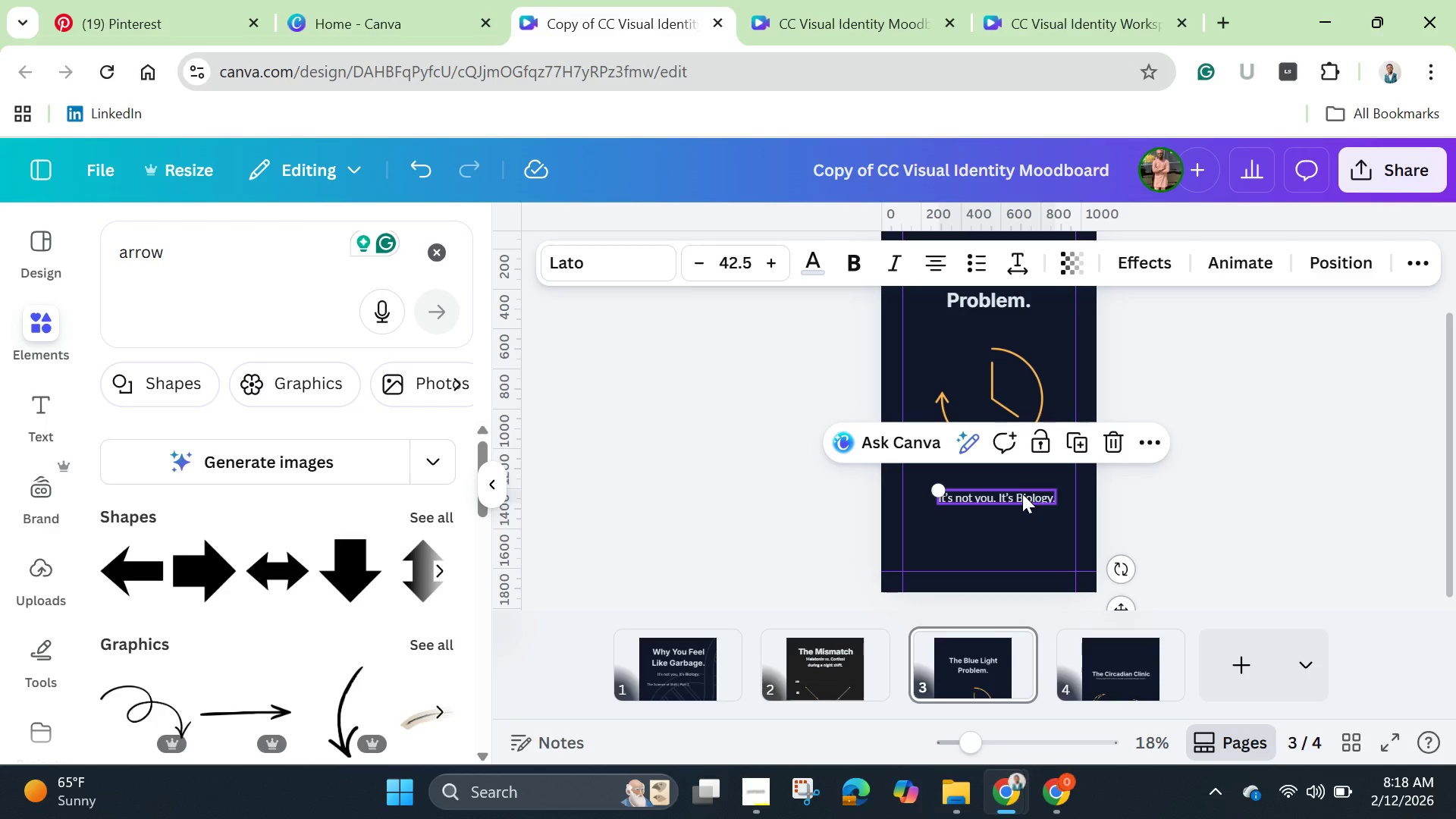 
left_click([1022, 494])
 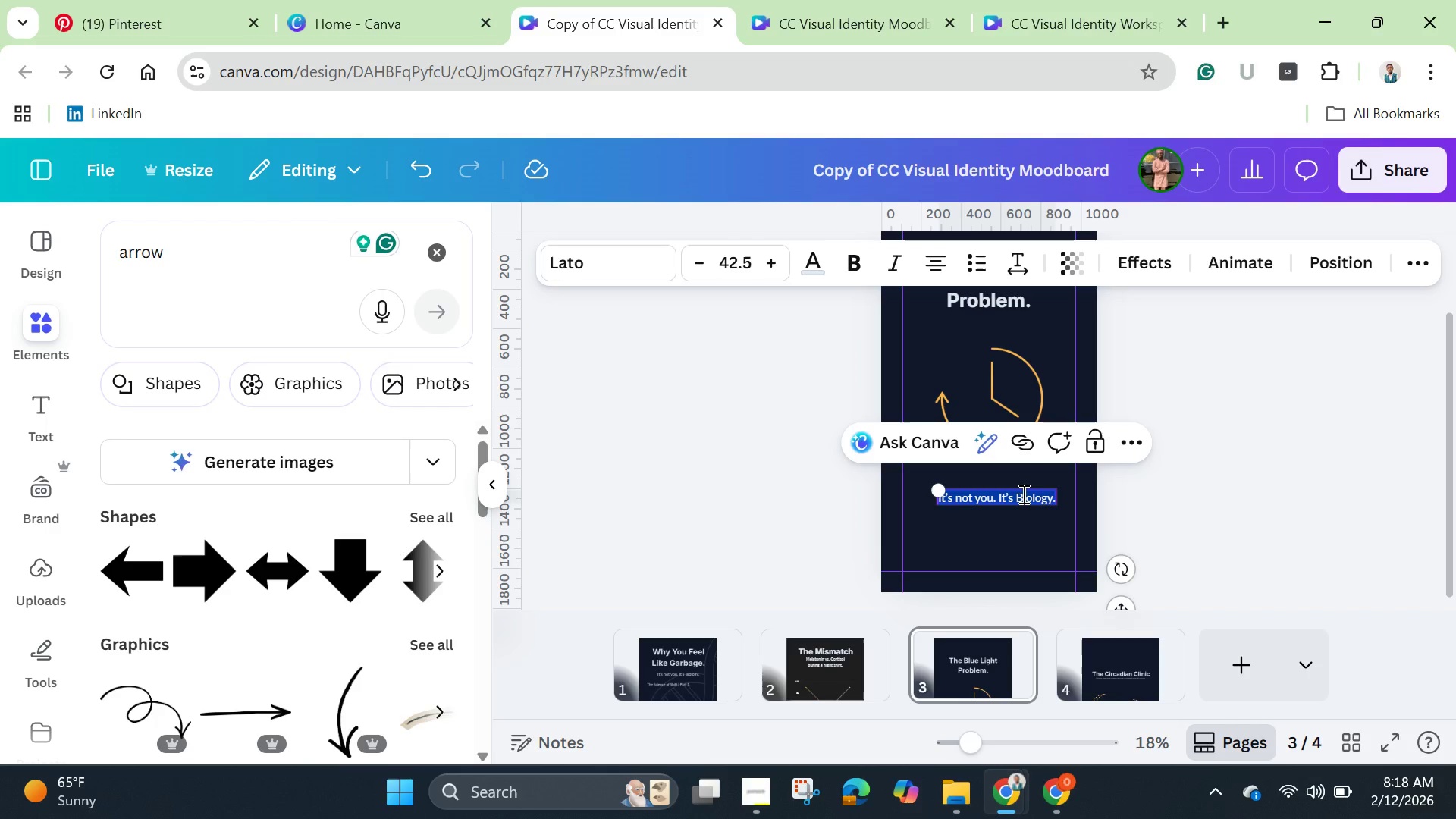 
key(Backspace)
 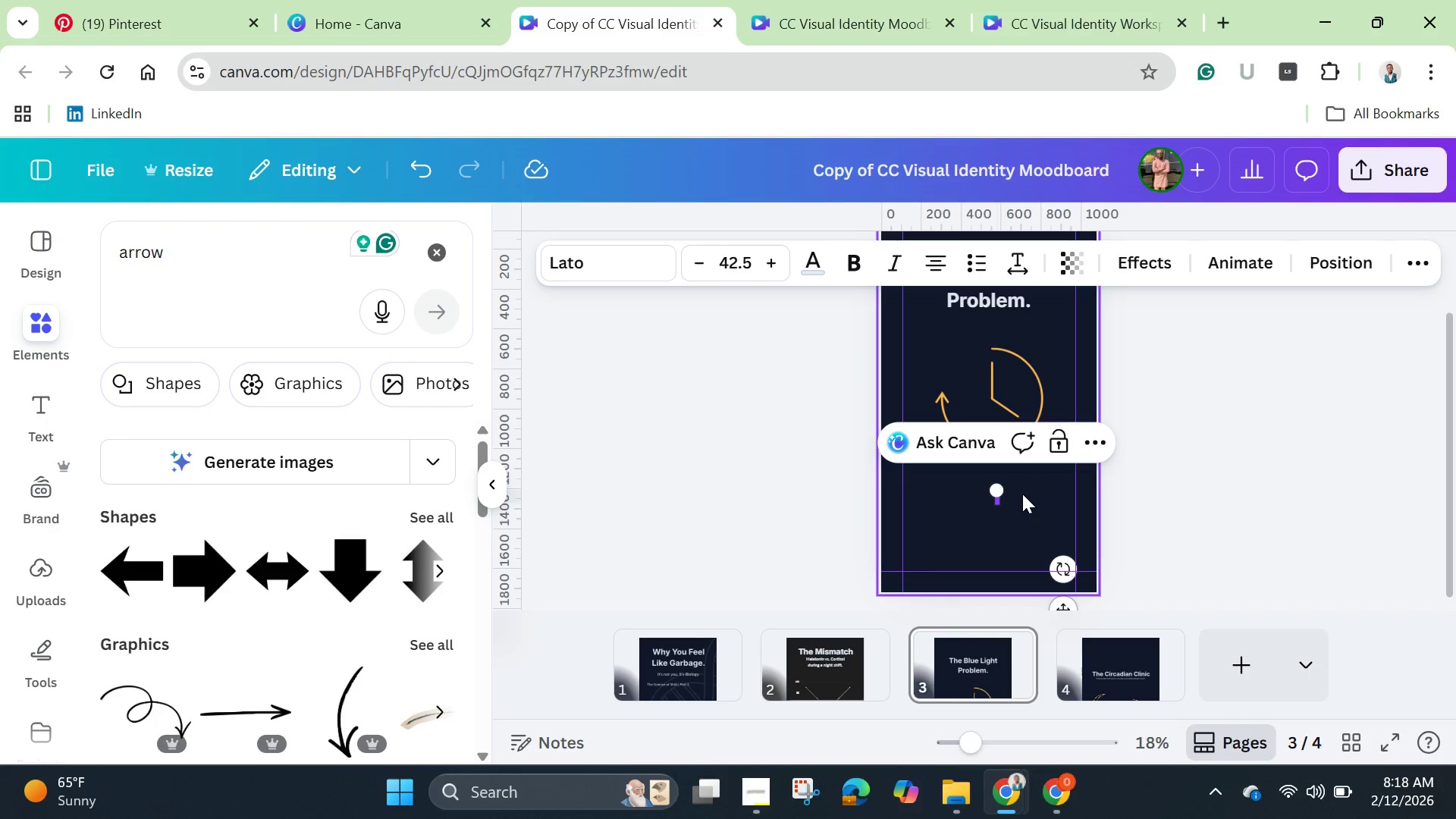 
wait(5.78)
 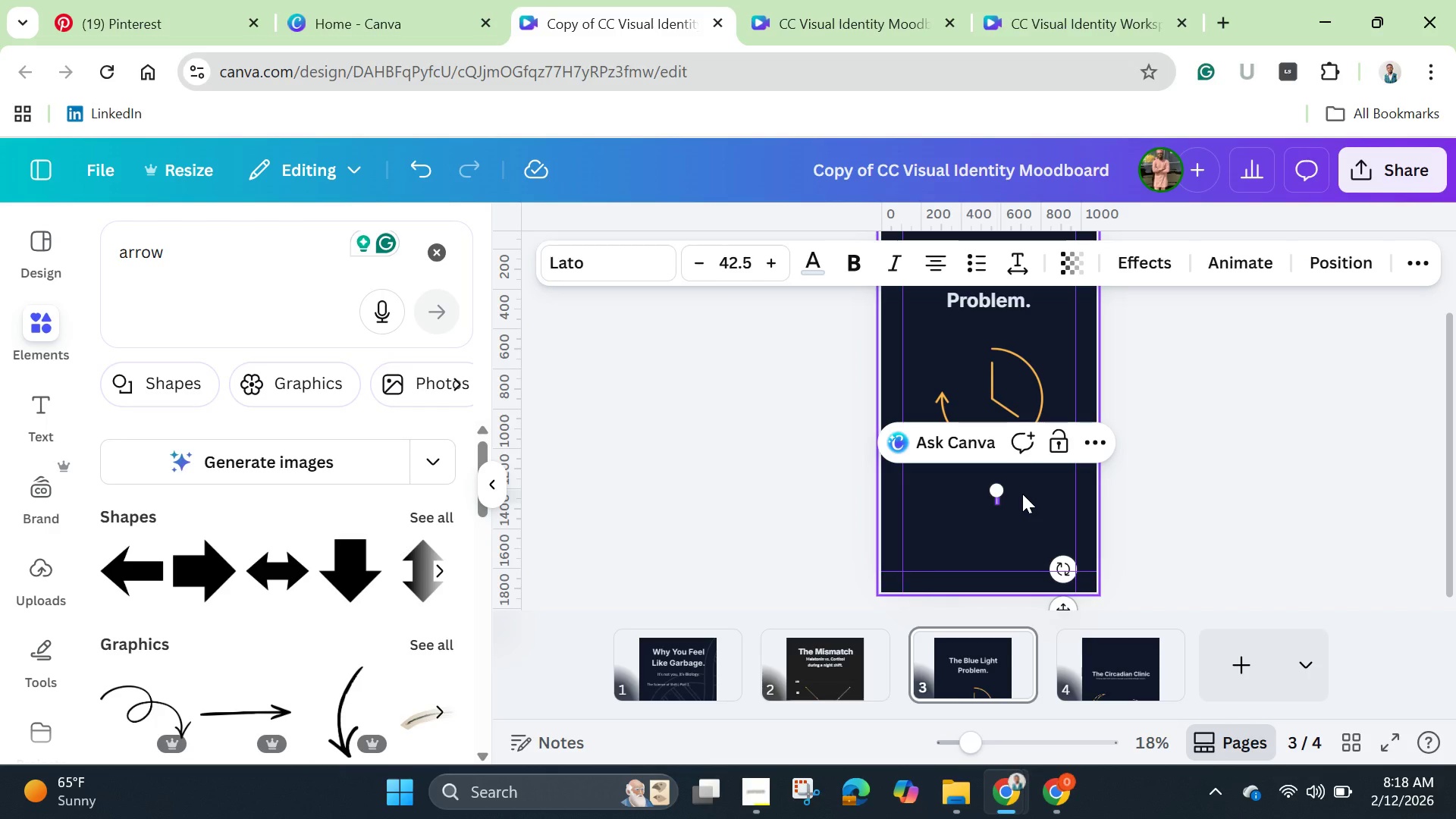 
type(Creeens)
key(Backspace)
key(Backspace)
key(Backspace)
type(s)
key(Backspace)
type(Screens )
 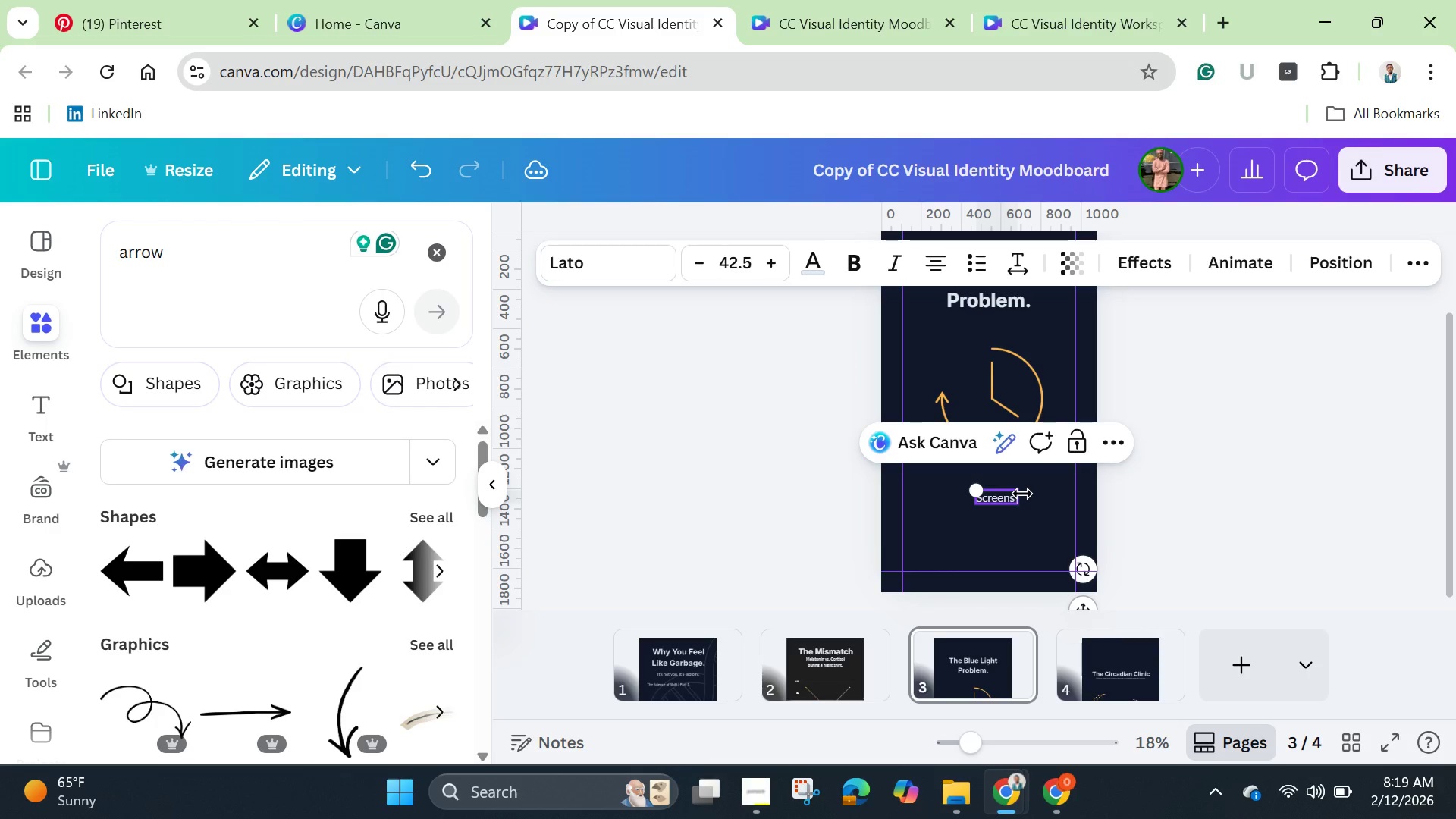 
type(supresss )
 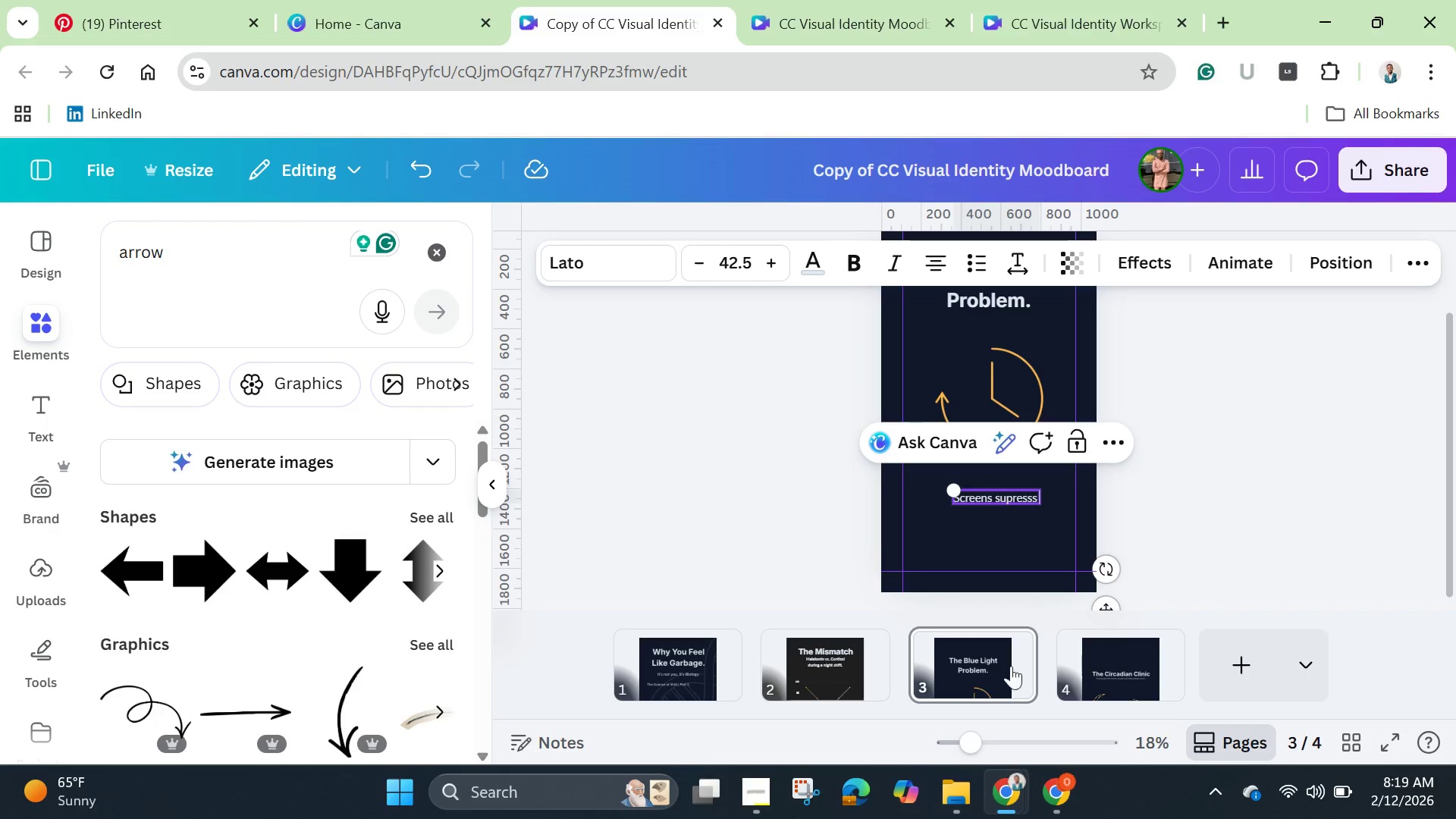 
left_click_drag(start_coordinate=[978, 741], to_coordinate=[1009, 752])
 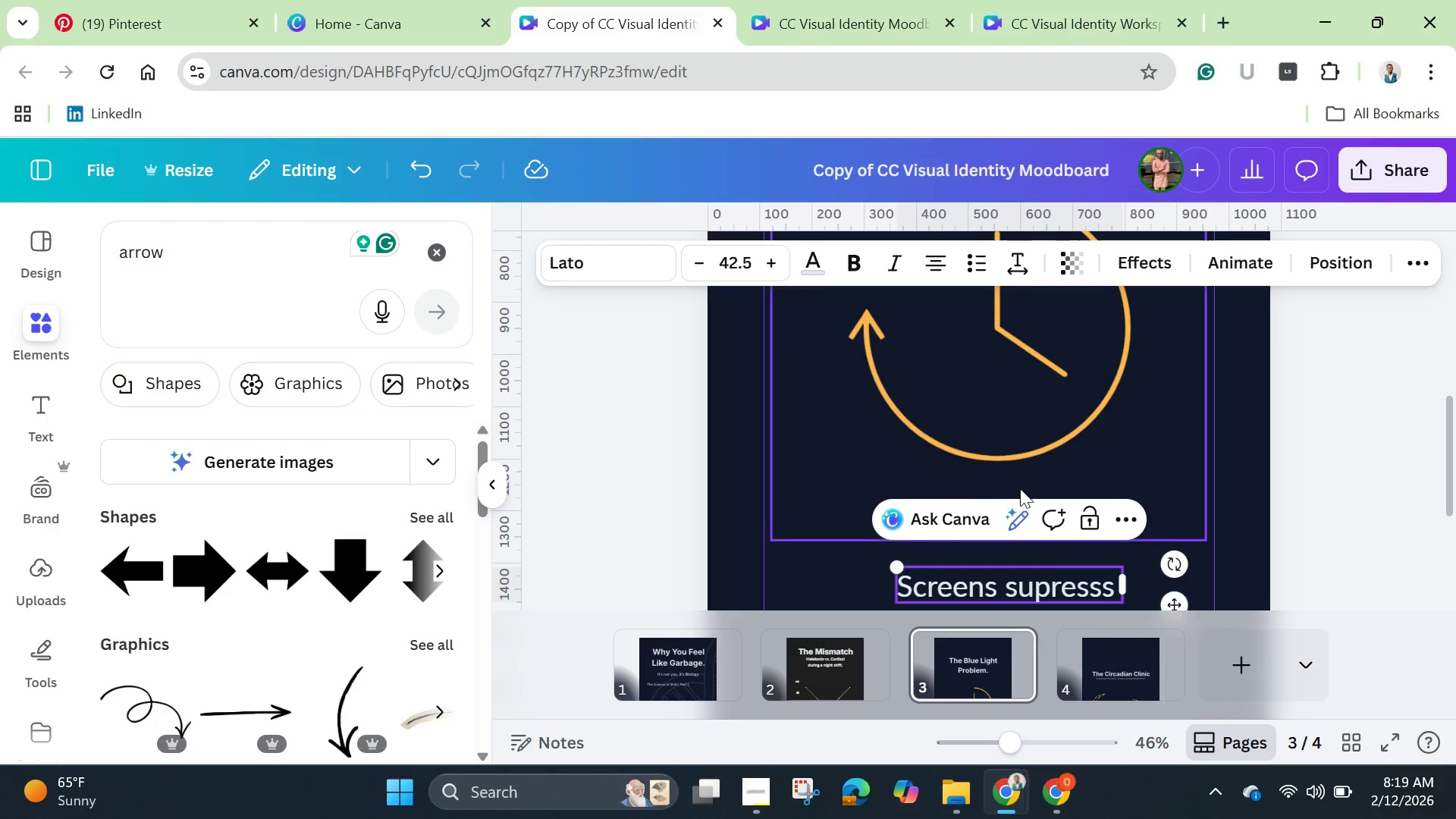 
scroll: coordinate [1020, 488], scroll_direction: down, amount: 1.0
 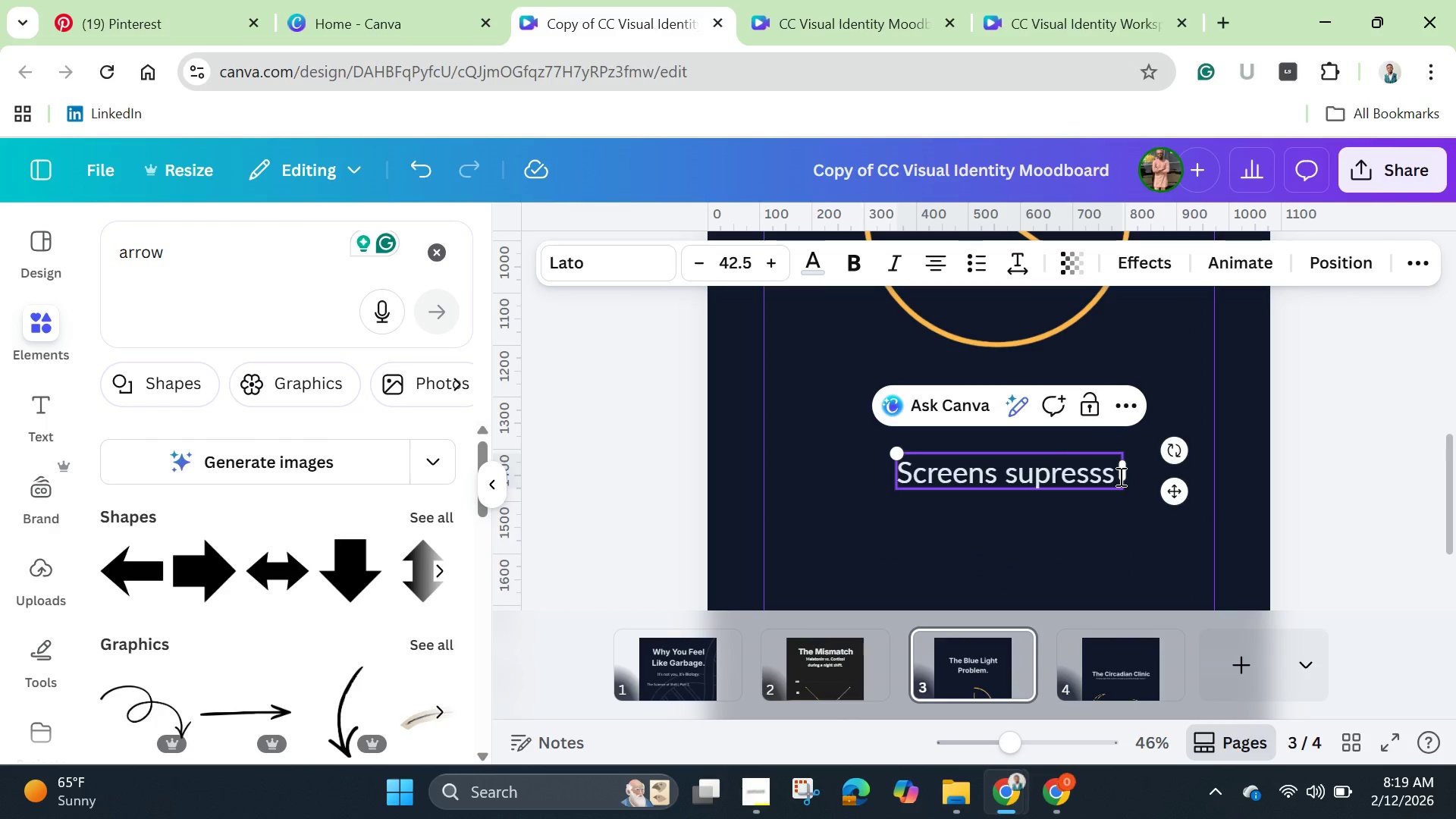 
left_click([1119, 476])
 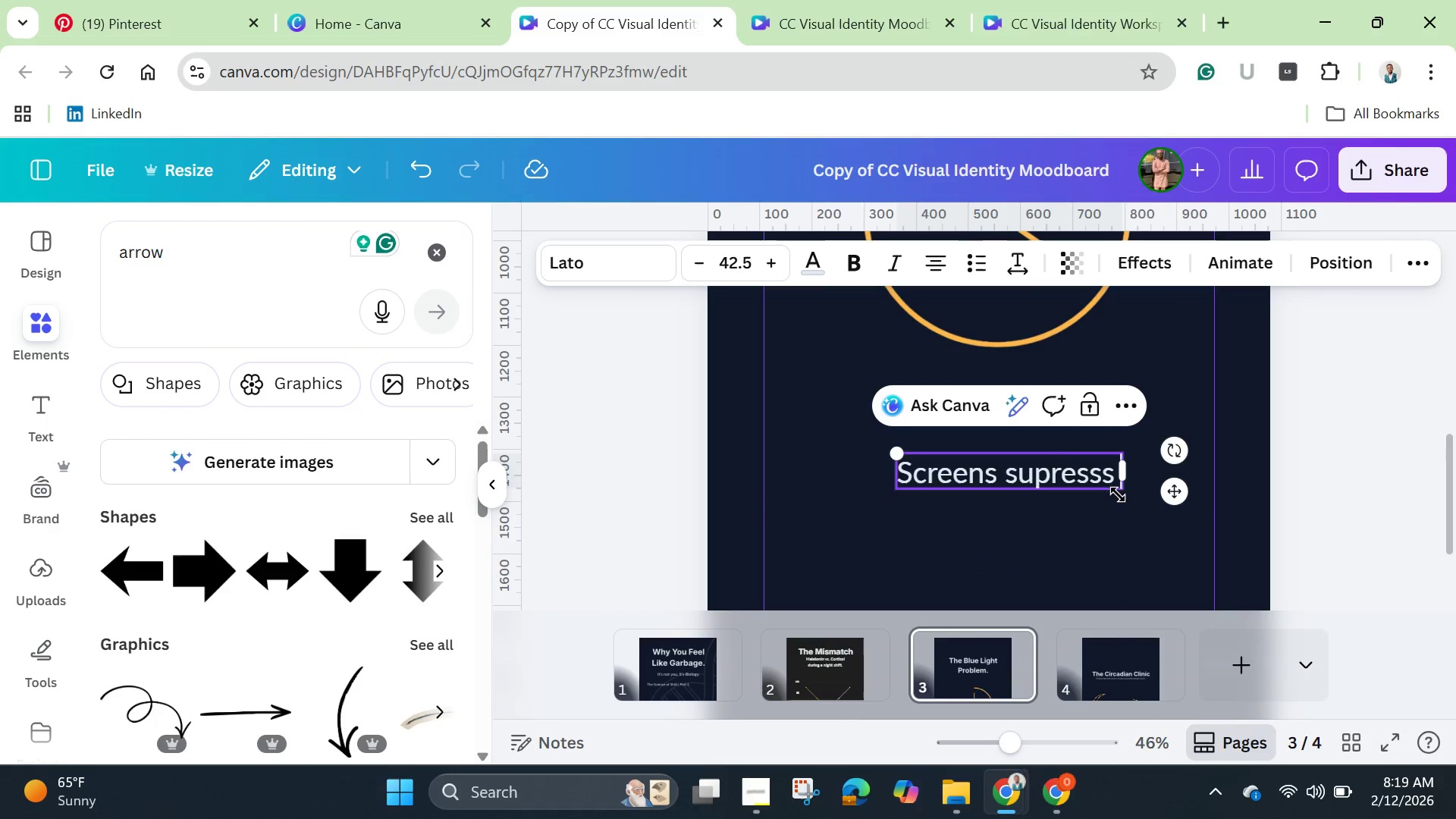 
type(melotonin for 3 )
 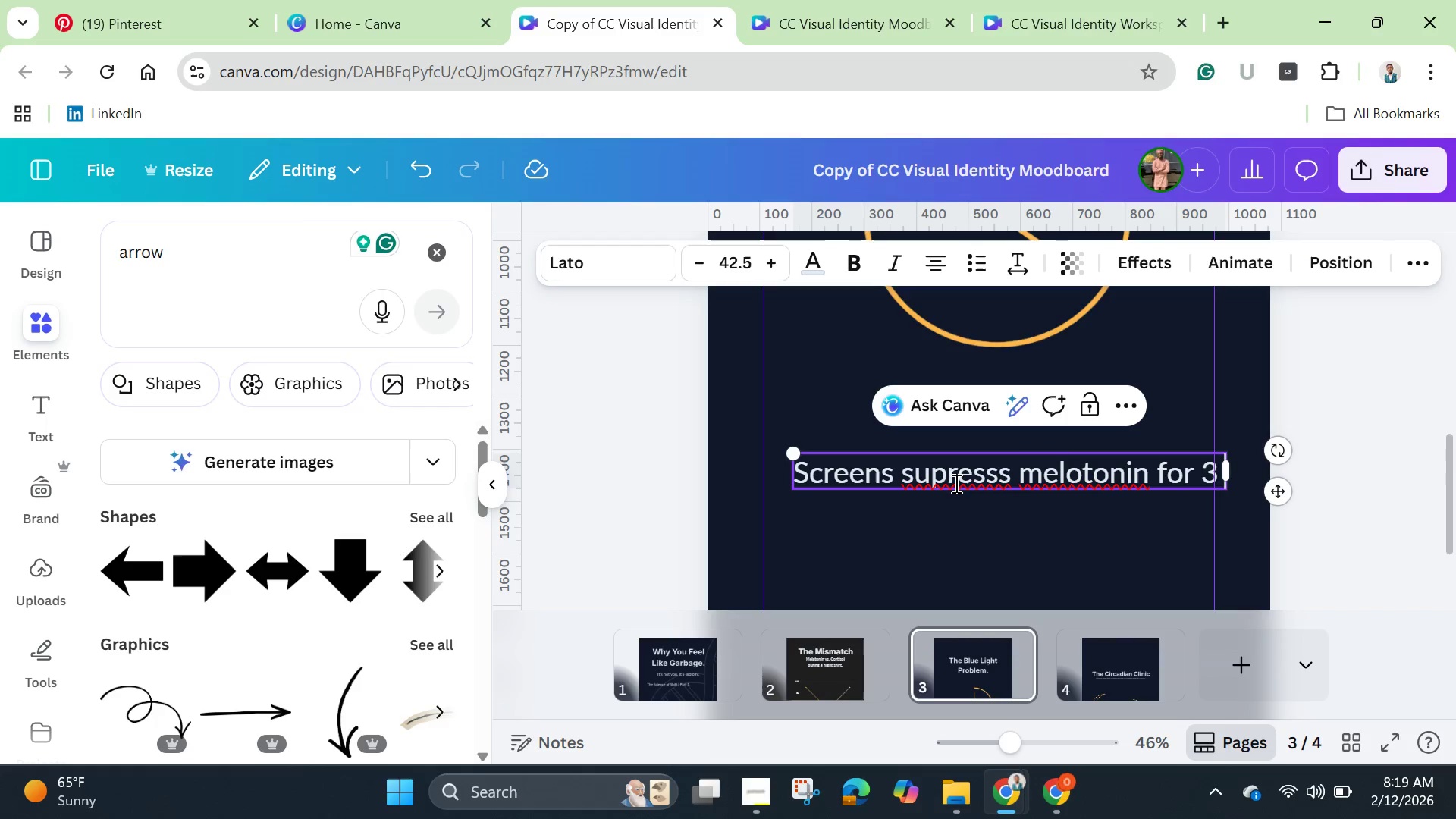 
wait(7.39)
 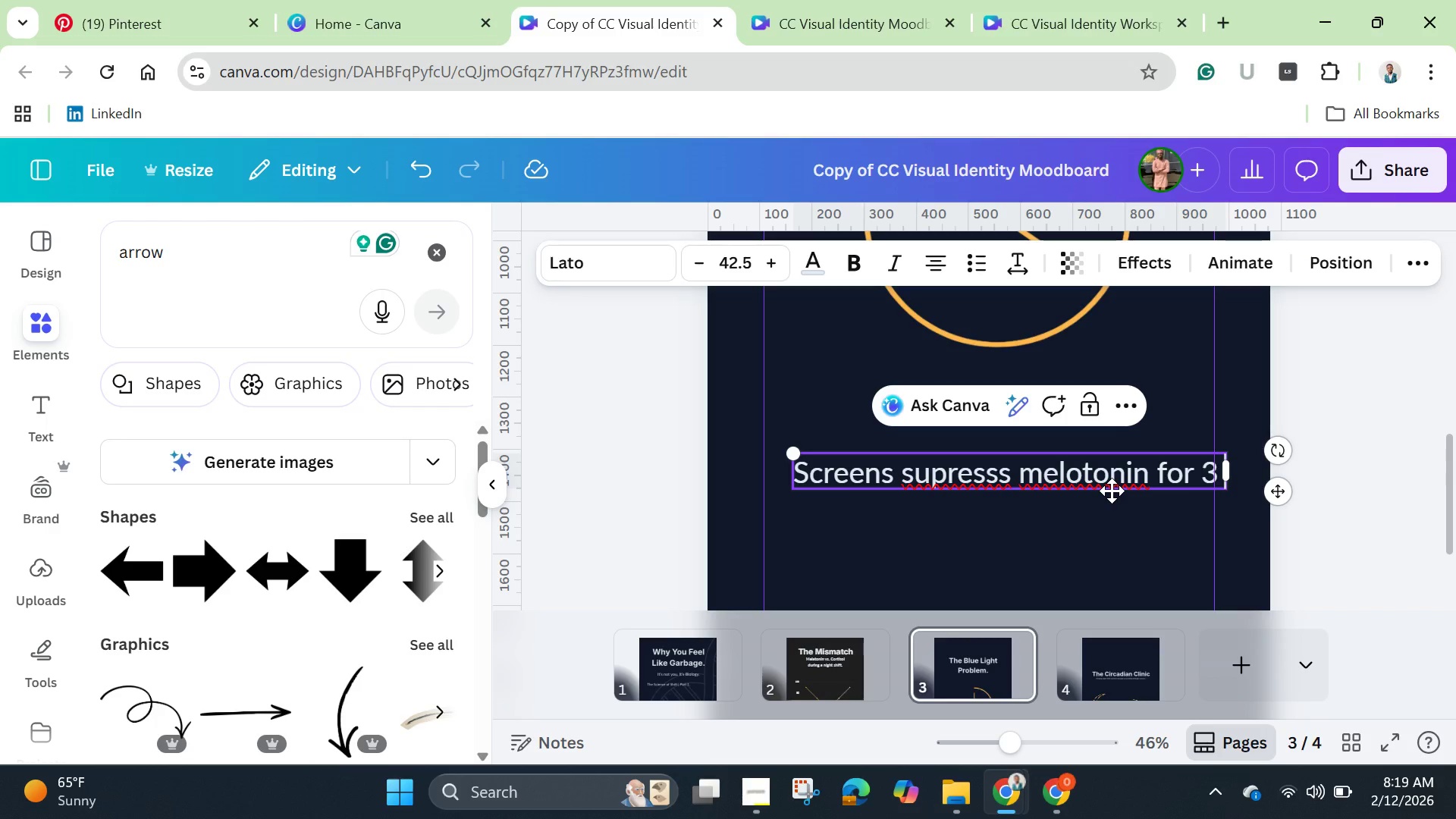 
key(P)
 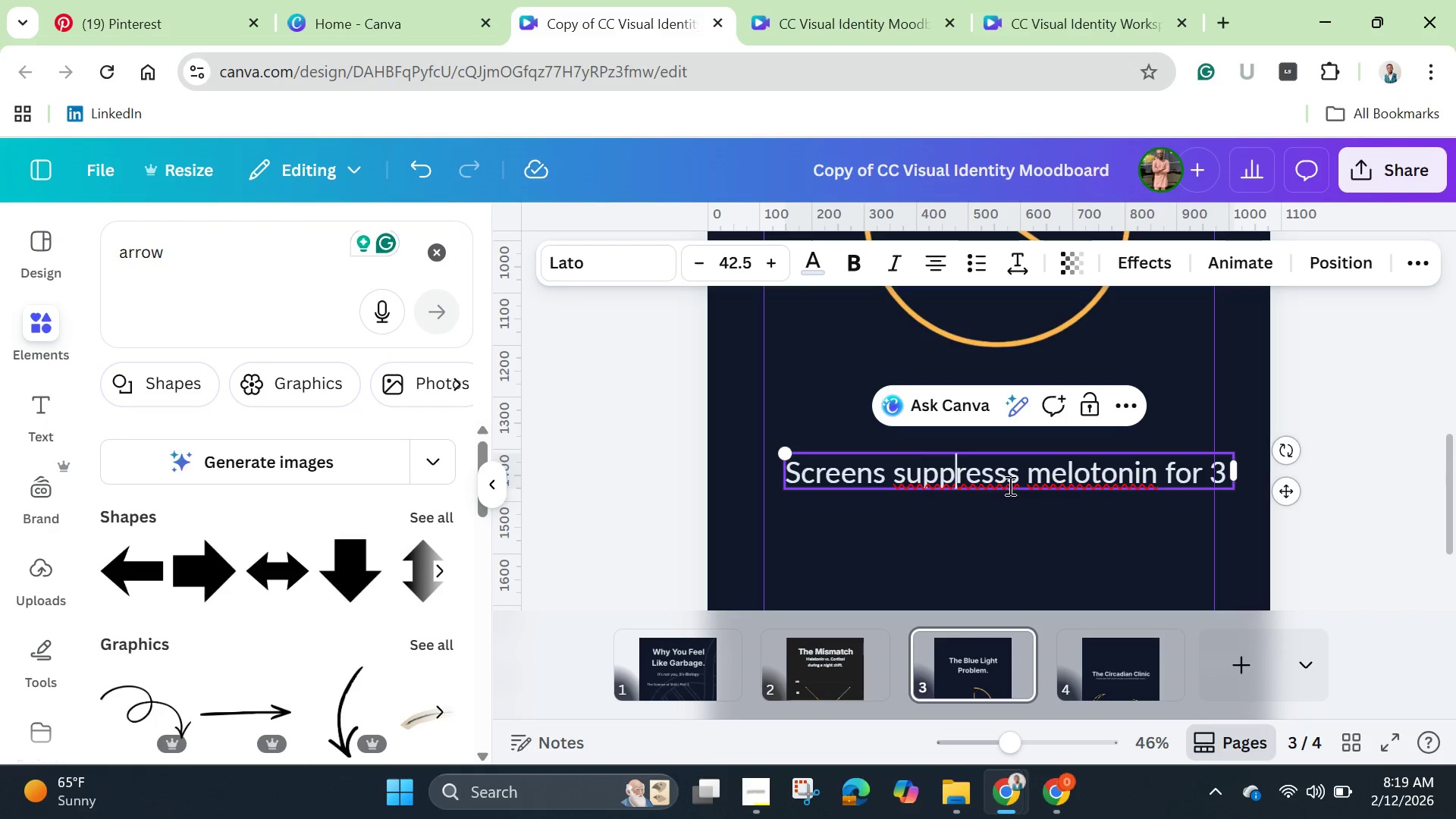 
left_click([1013, 476])
 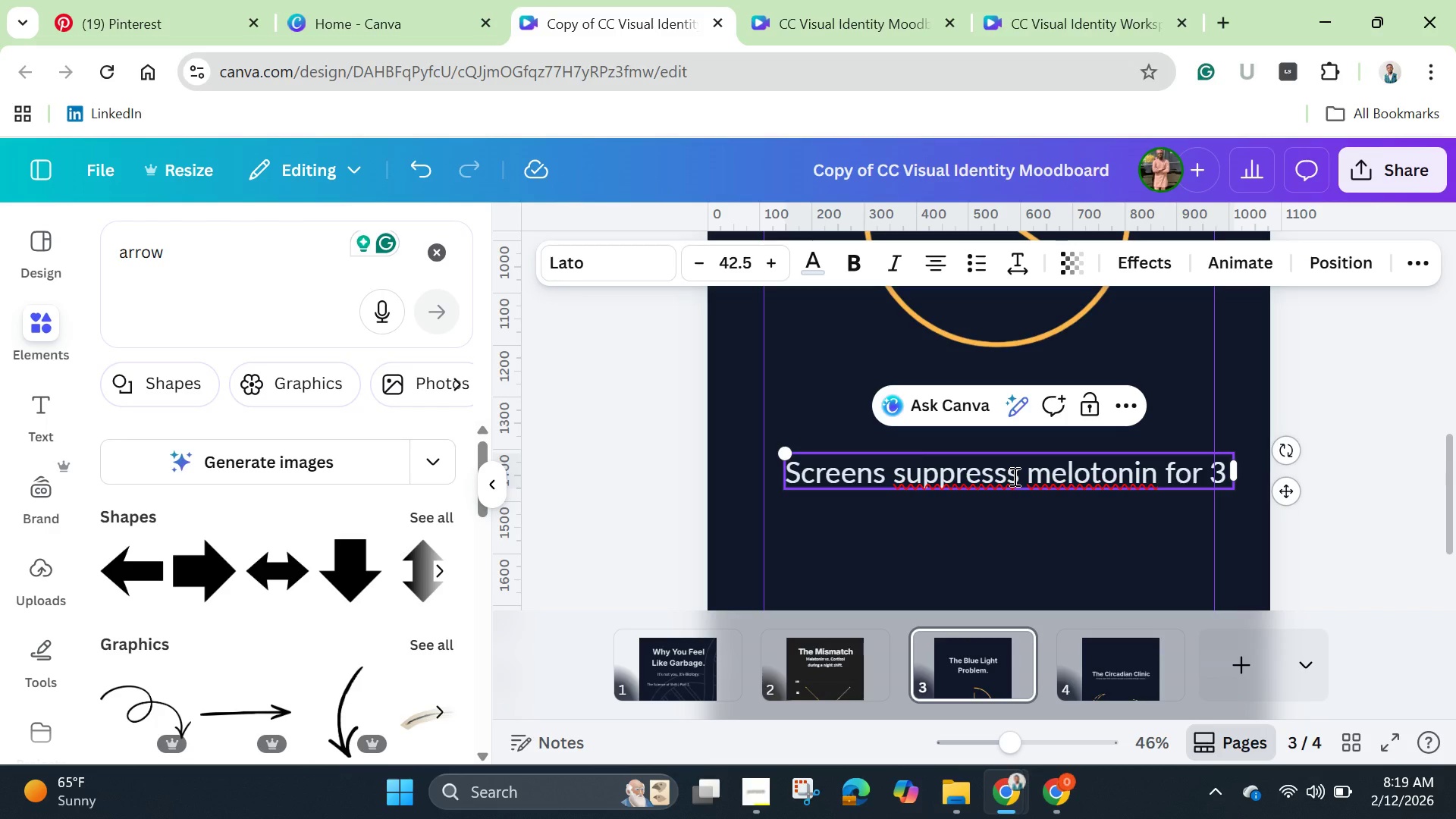 
key(Backspace)
 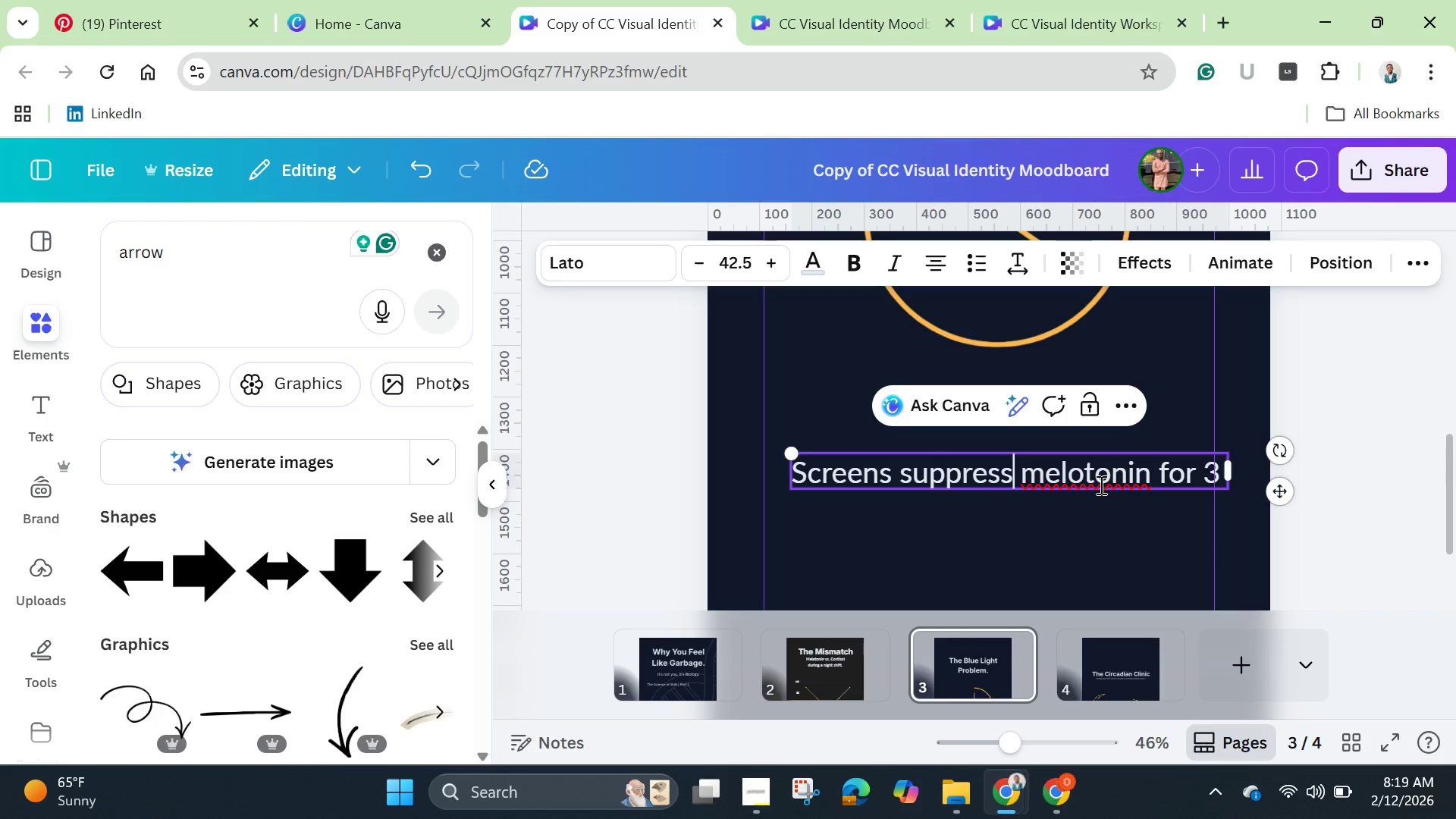 
left_click([1085, 475])
 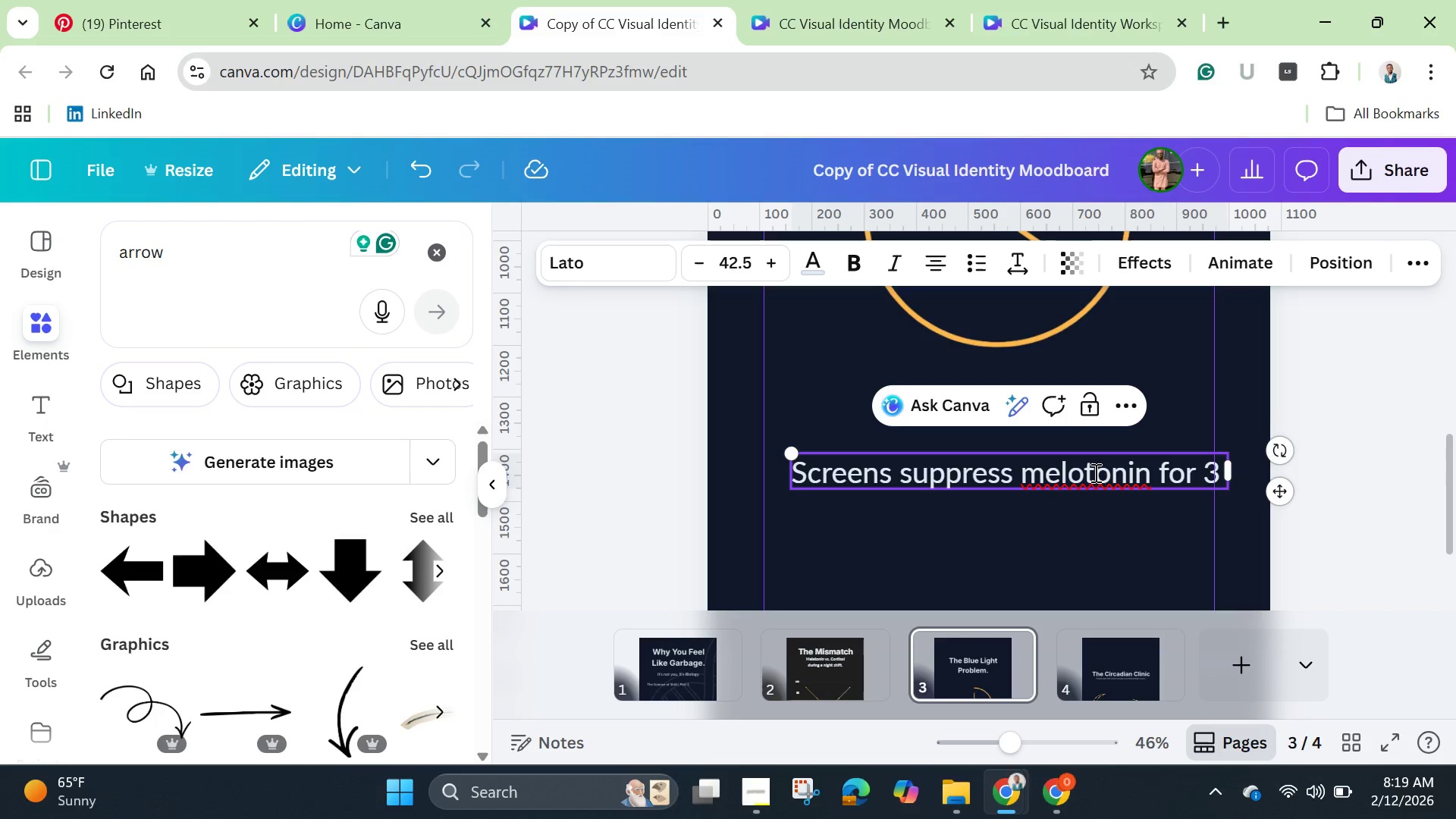 
key(Backspace)
 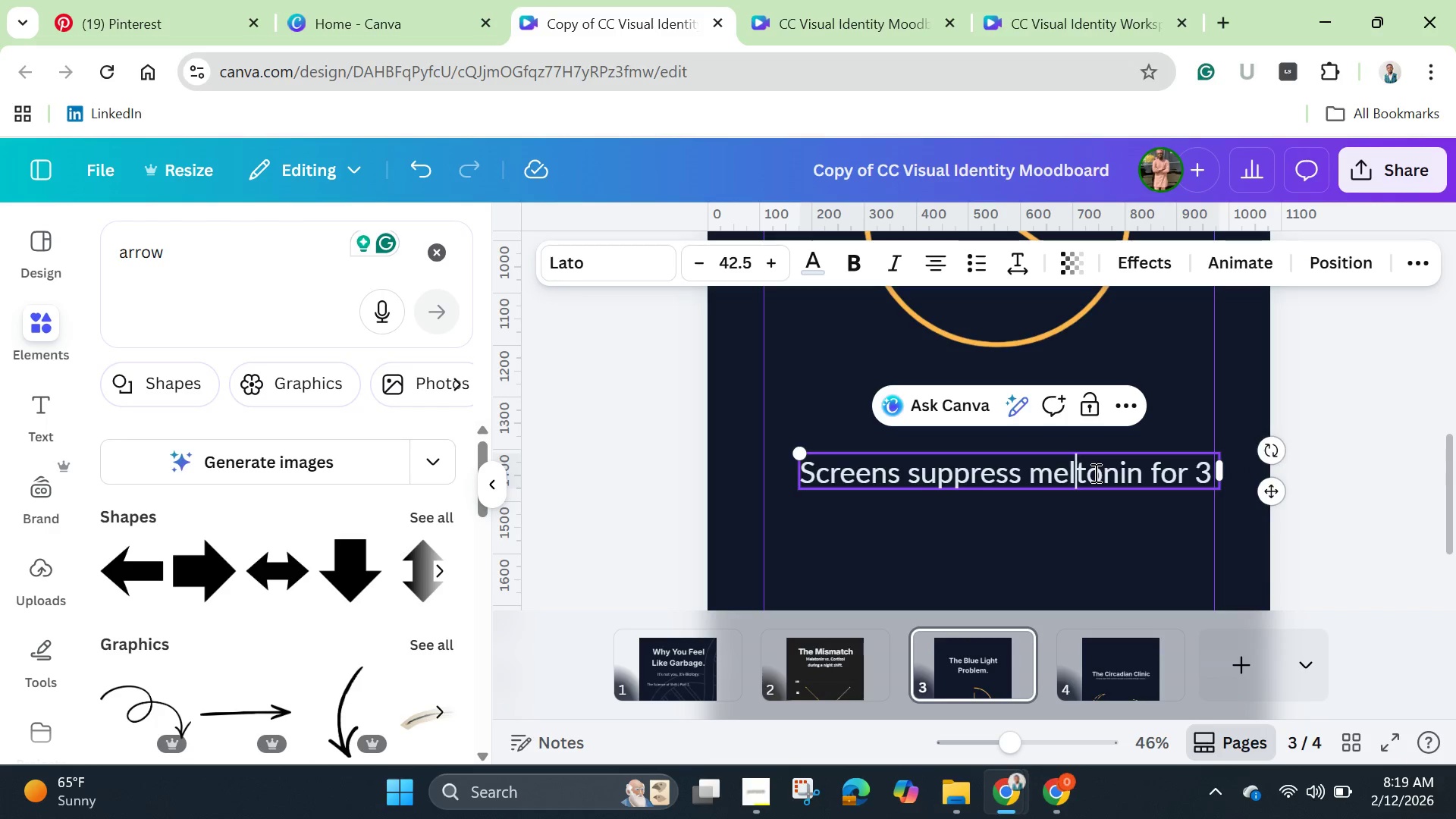 
key(A)
 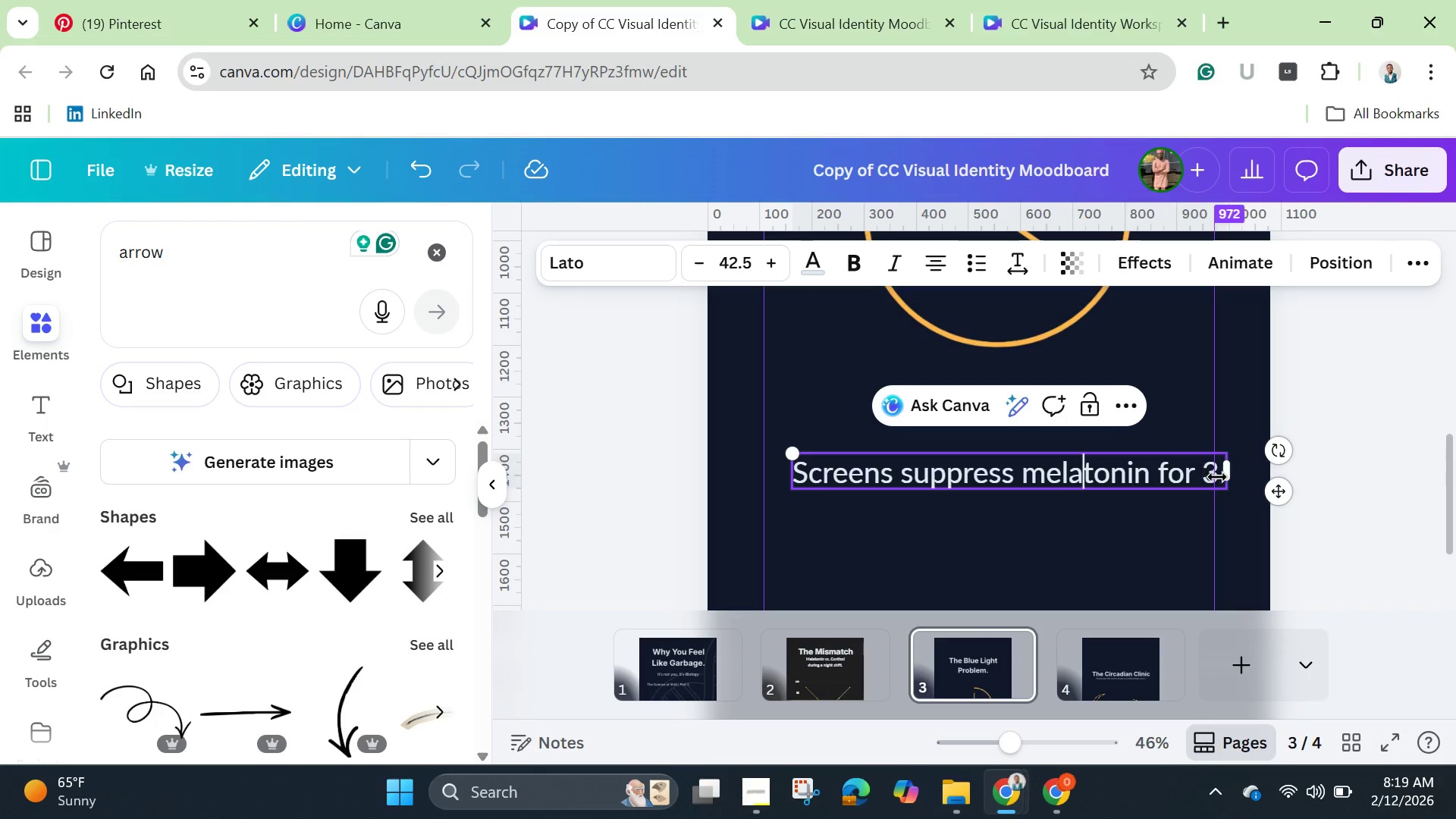 
wait(9.58)
 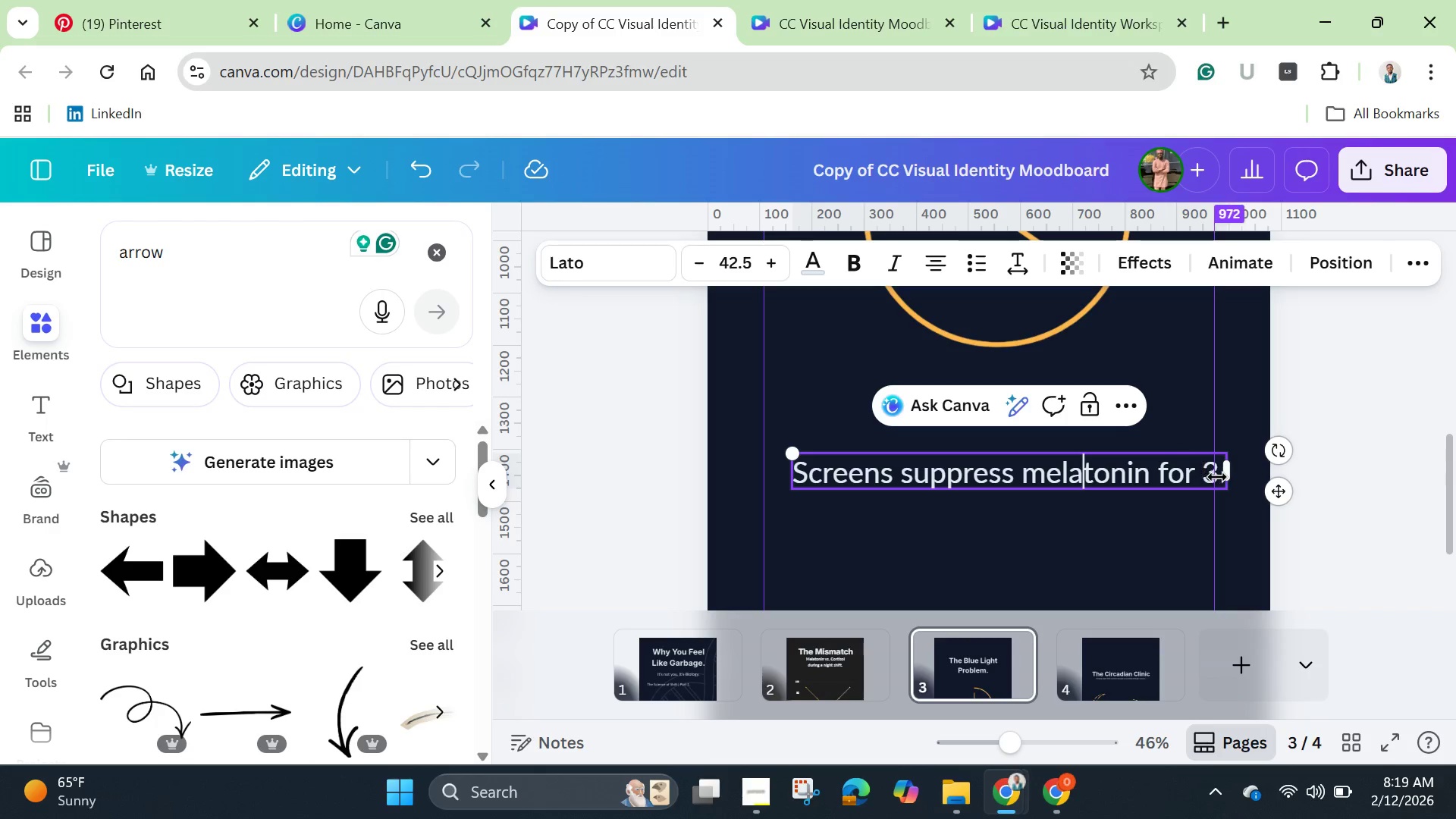 
left_click([1224, 472])
 